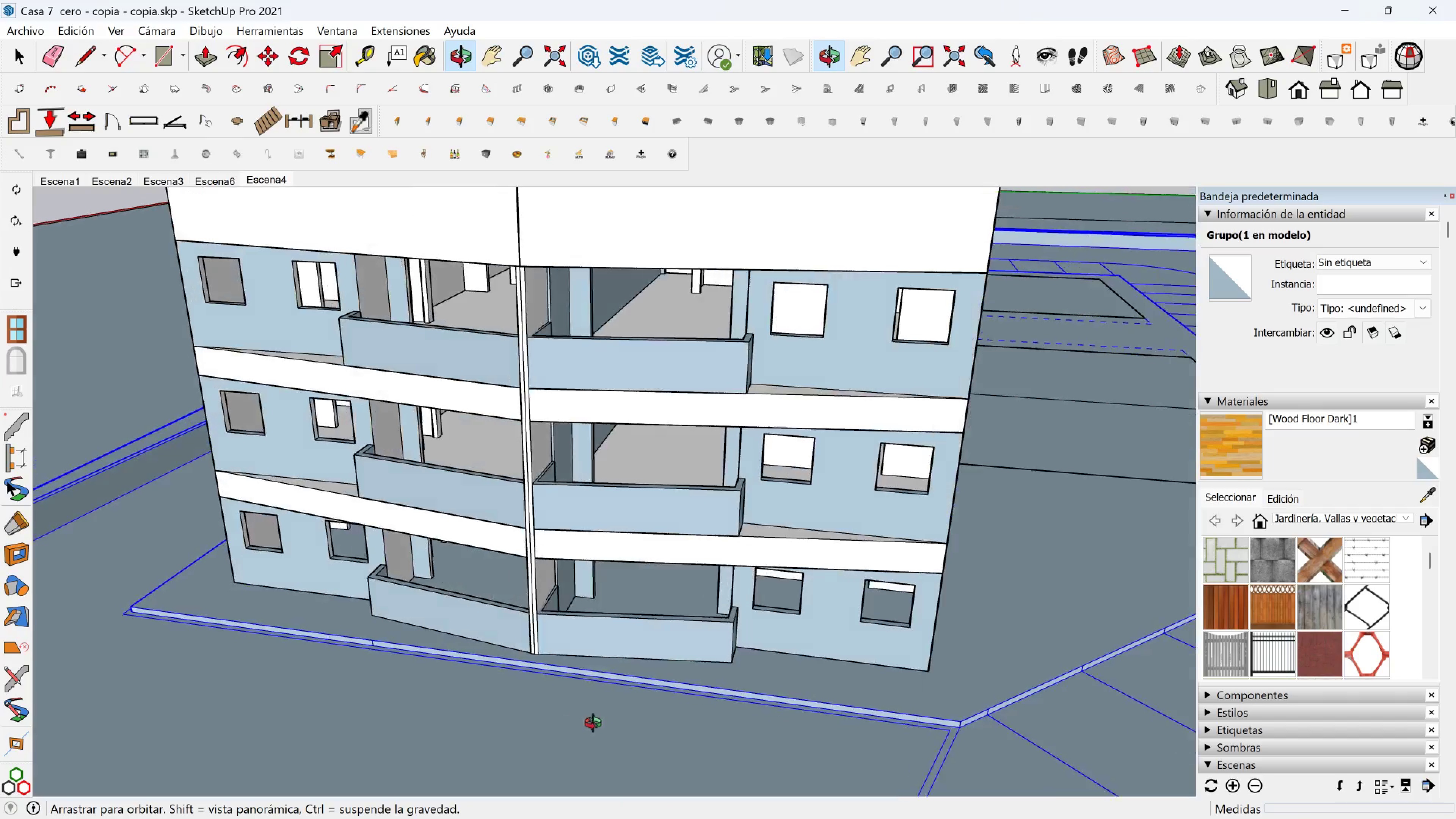 
hold_key(key=ShiftLeft, duration=0.31)
 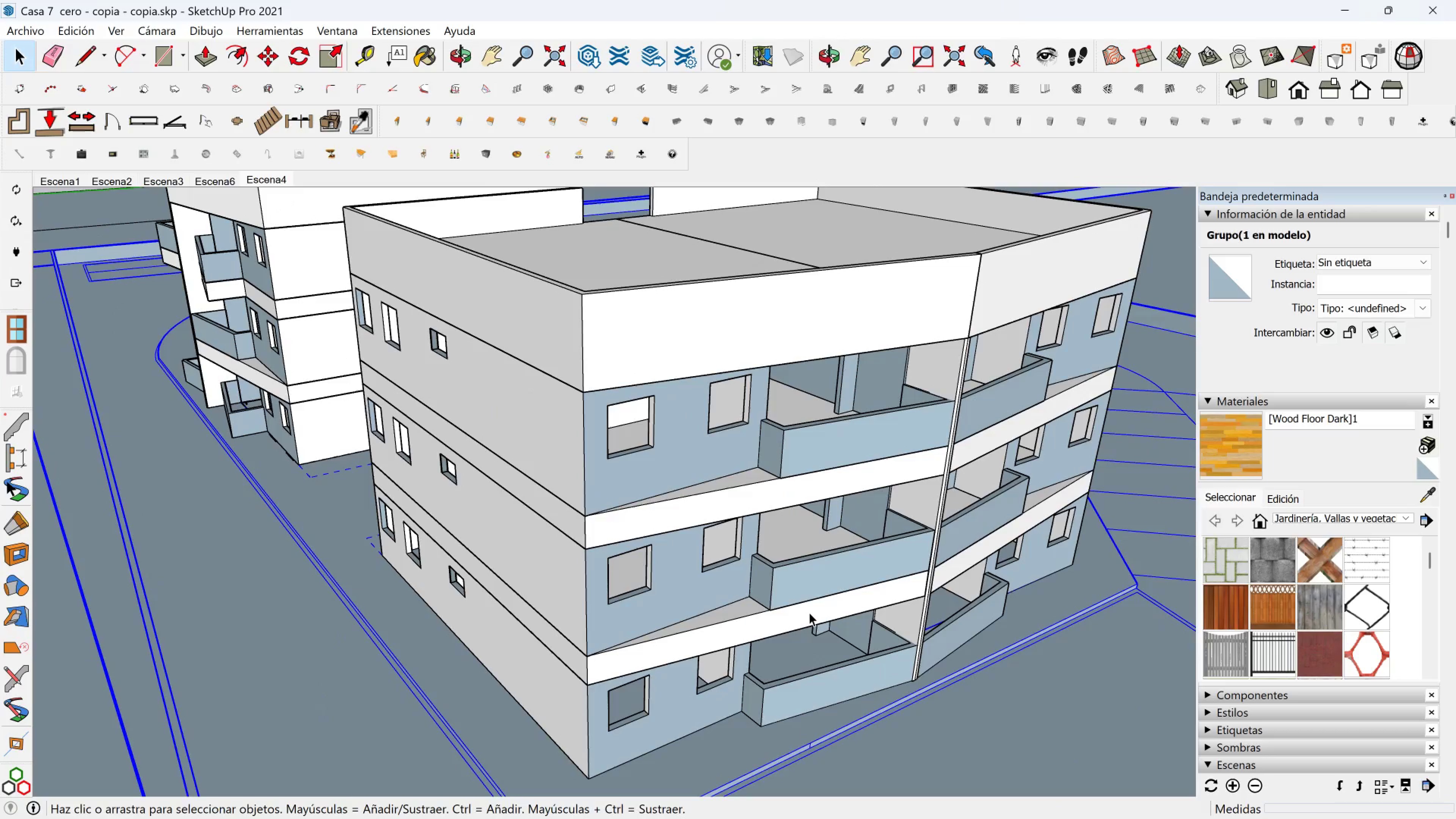 
scroll: coordinate [819, 615], scroll_direction: down, amount: 2.0
 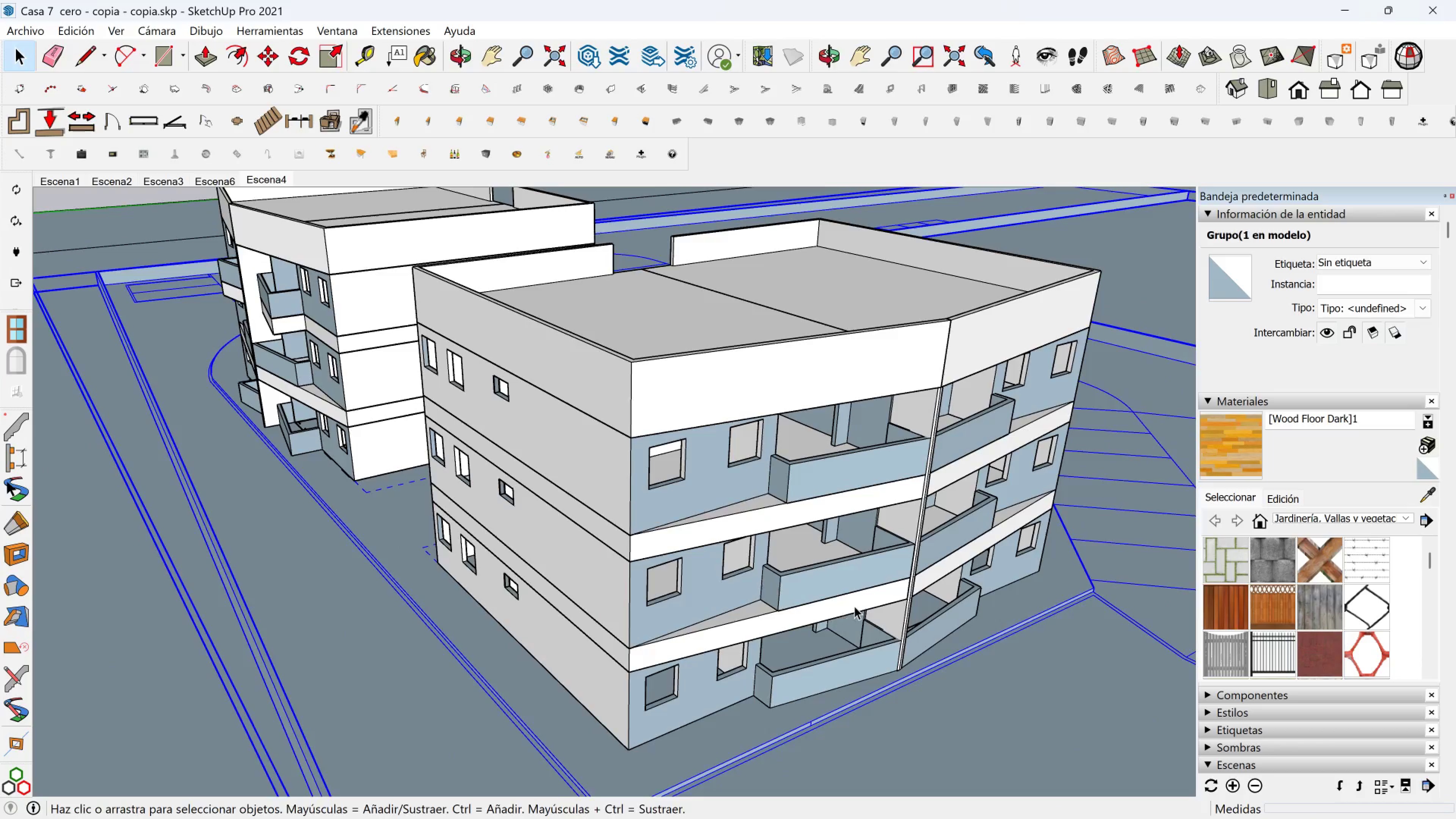 
key(Shift+ShiftLeft)
 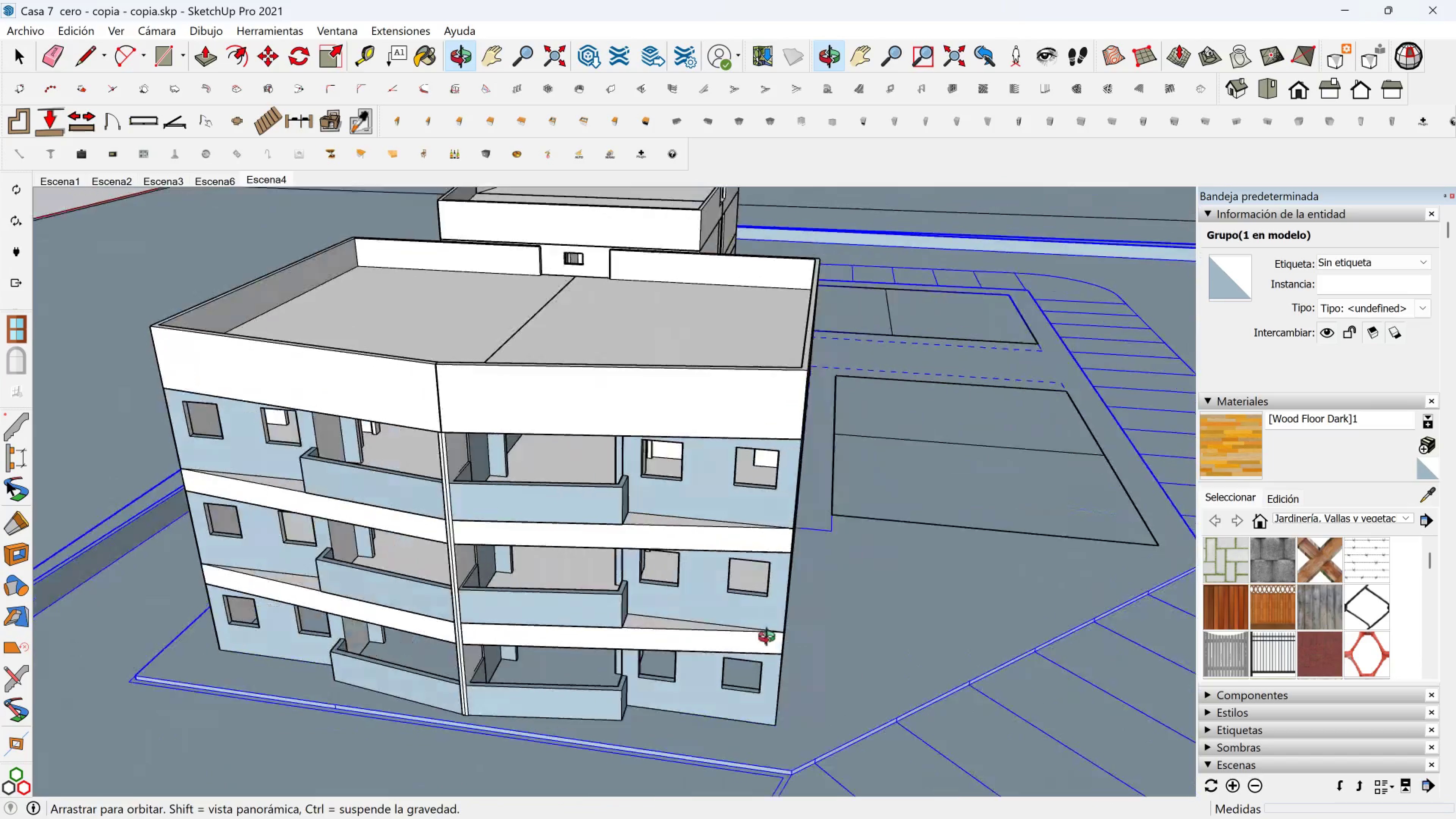 
left_click([797, 664])
 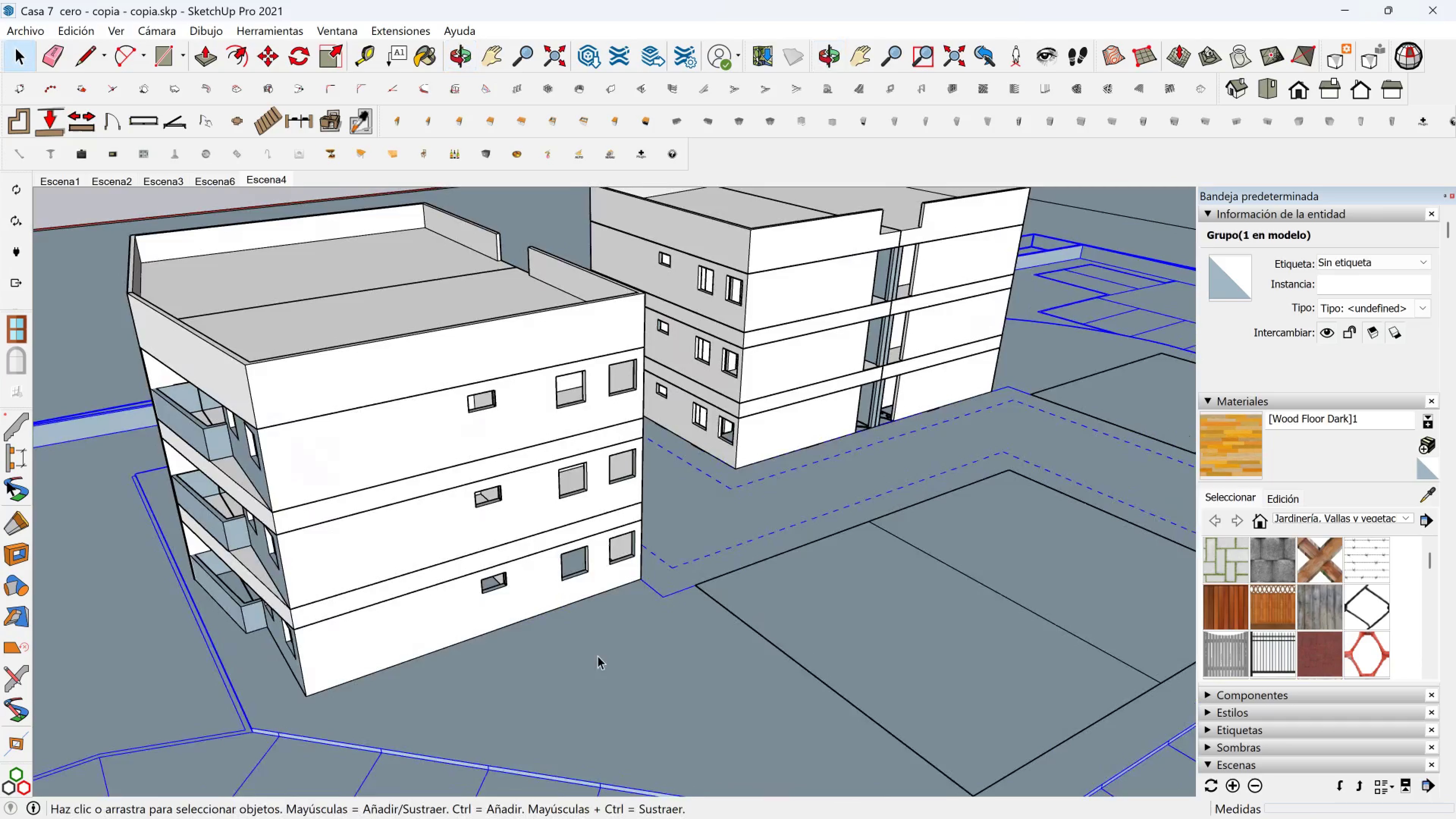 
key(Shift+ShiftLeft)
 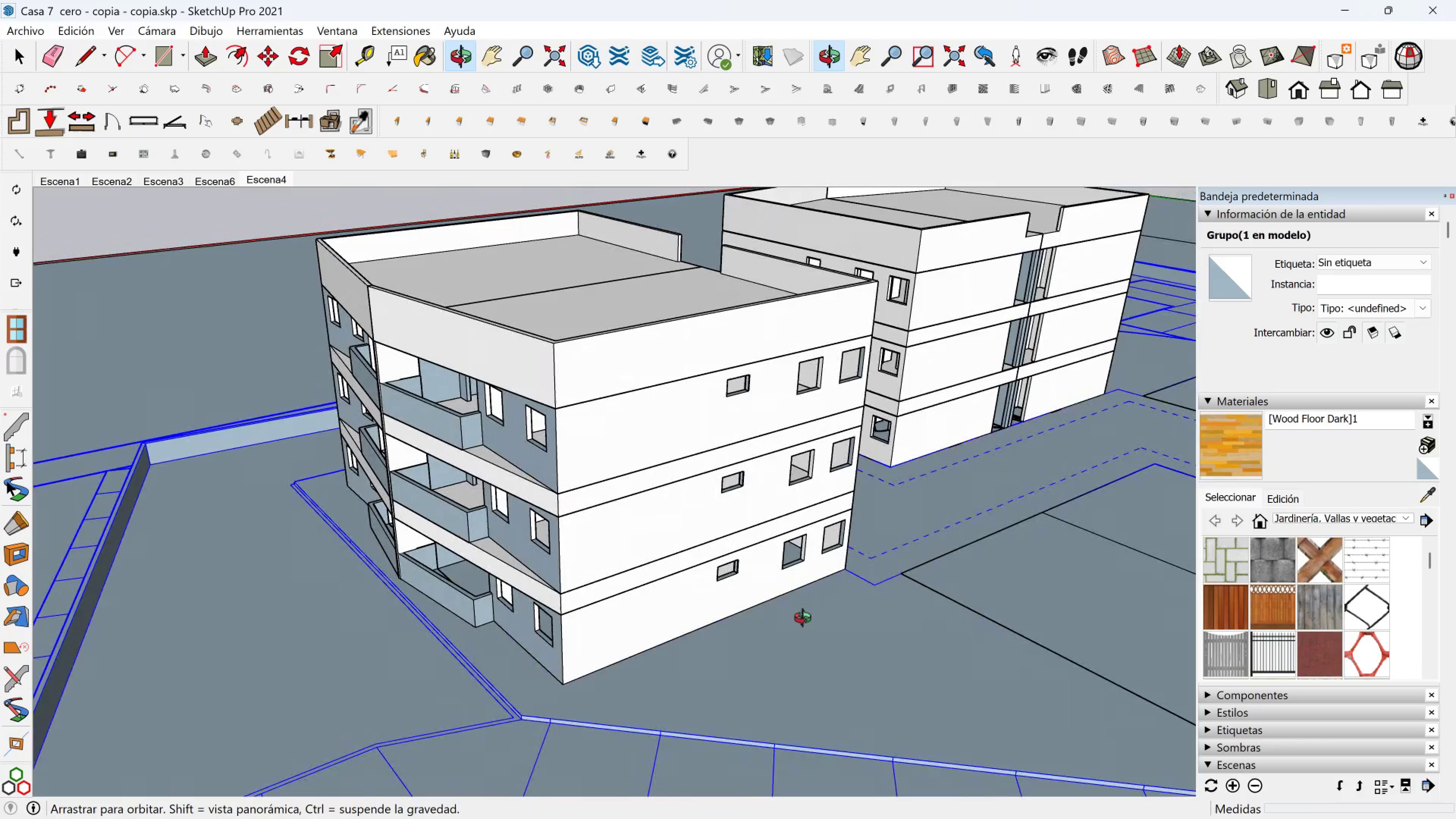 
hold_key(key=ShiftLeft, duration=0.31)
 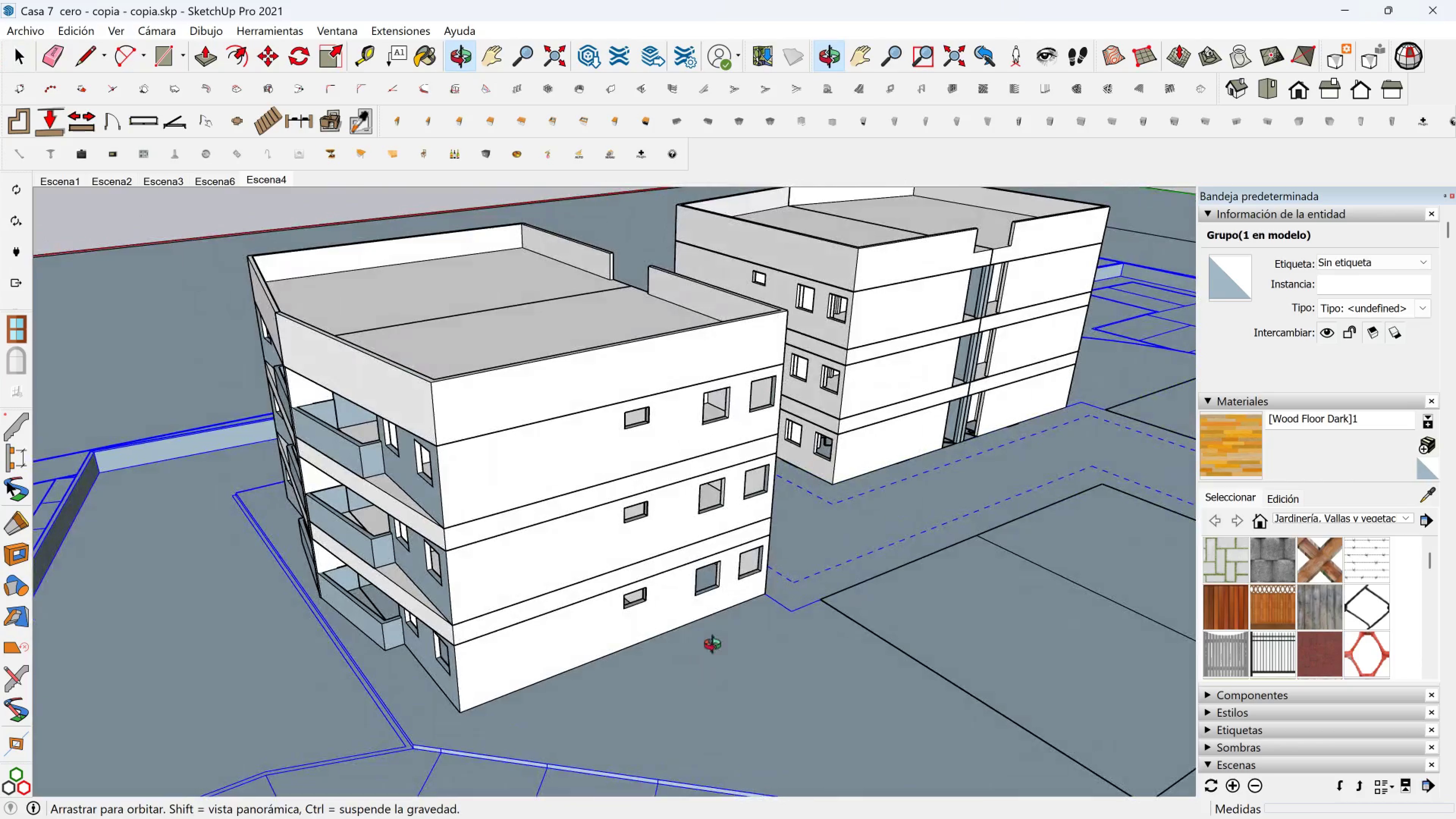 
hold_key(key=ShiftLeft, duration=0.39)
 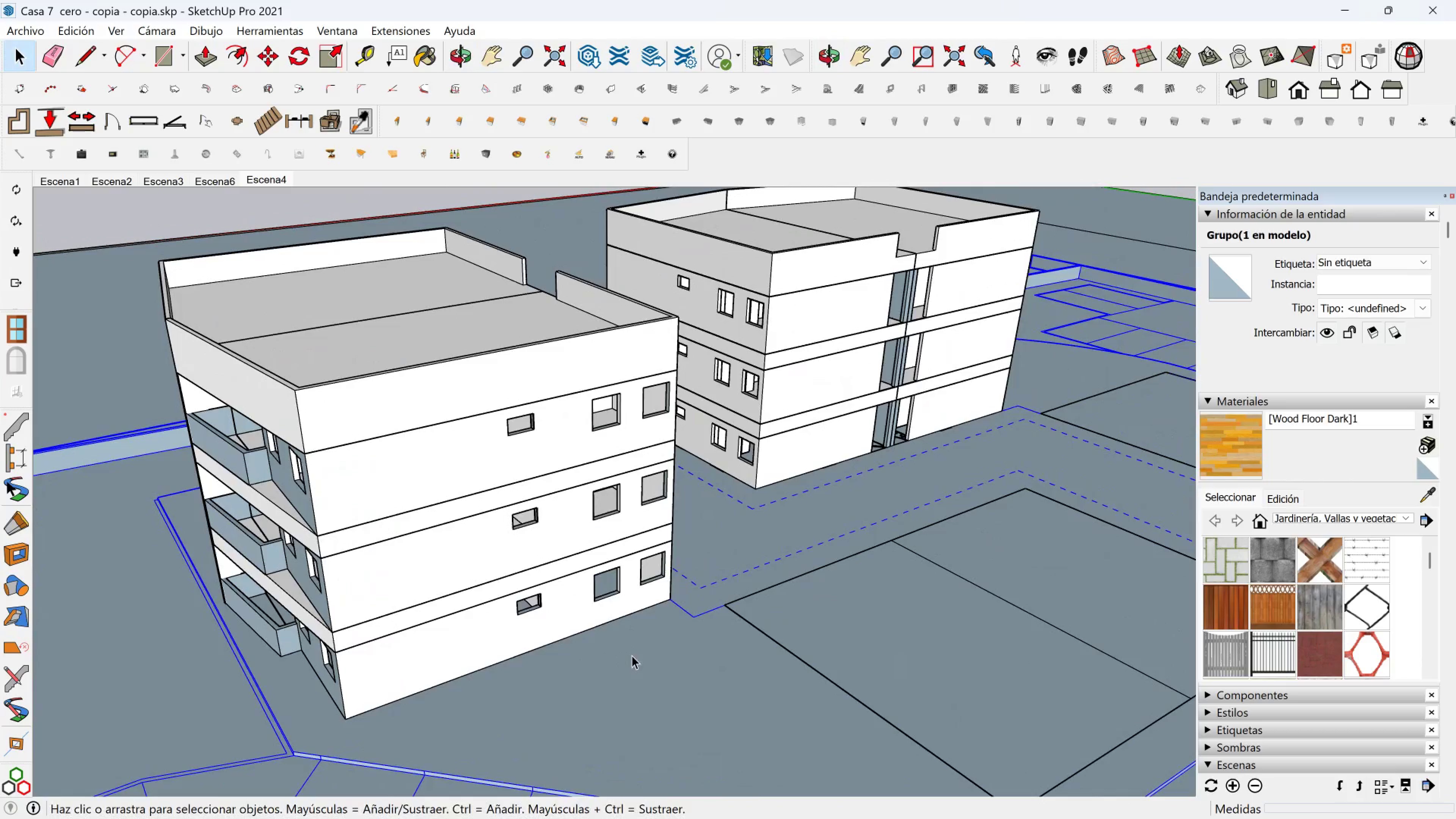 
key(Shift+ShiftLeft)
 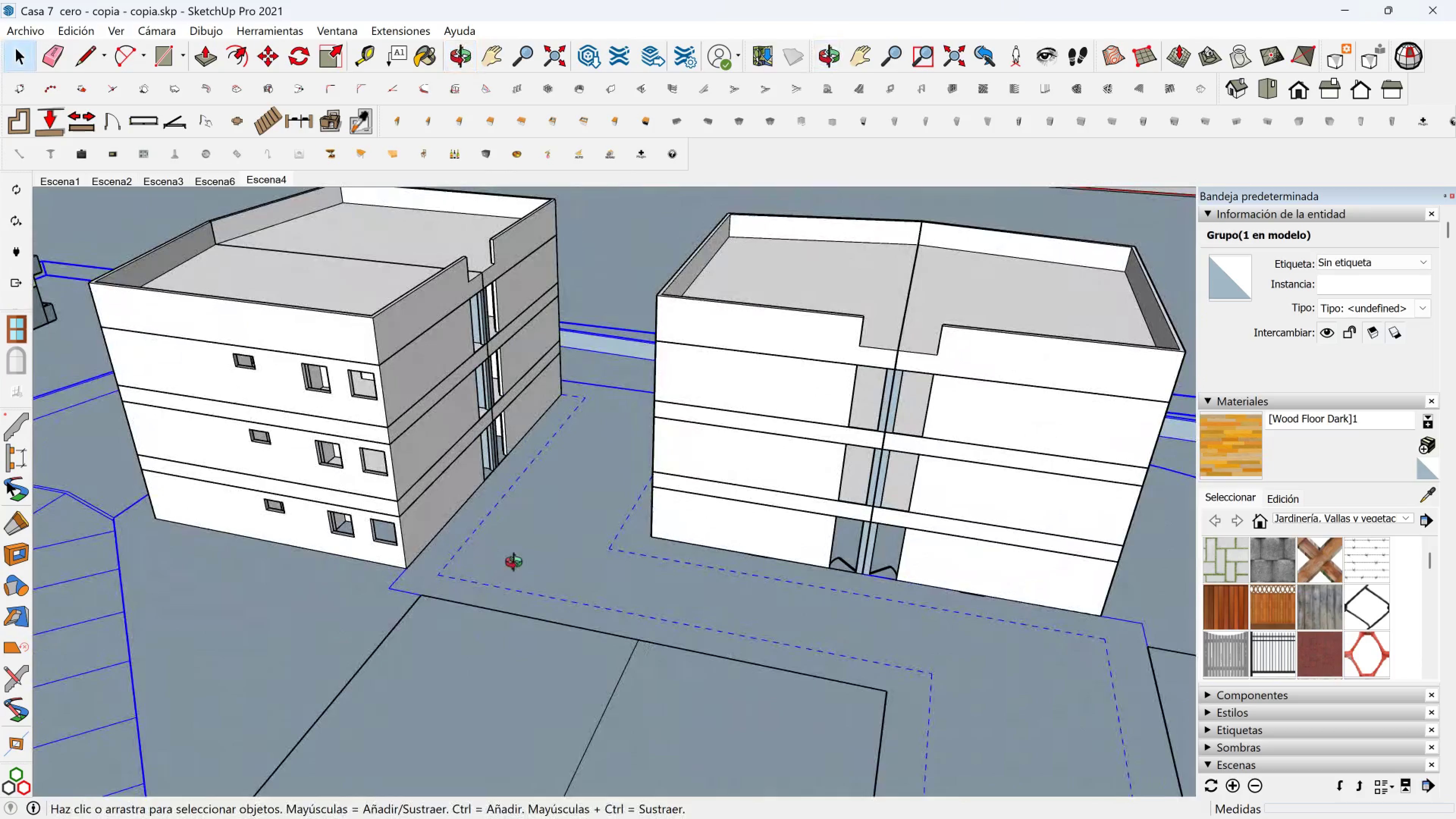 
hold_key(key=ShiftLeft, duration=0.38)
 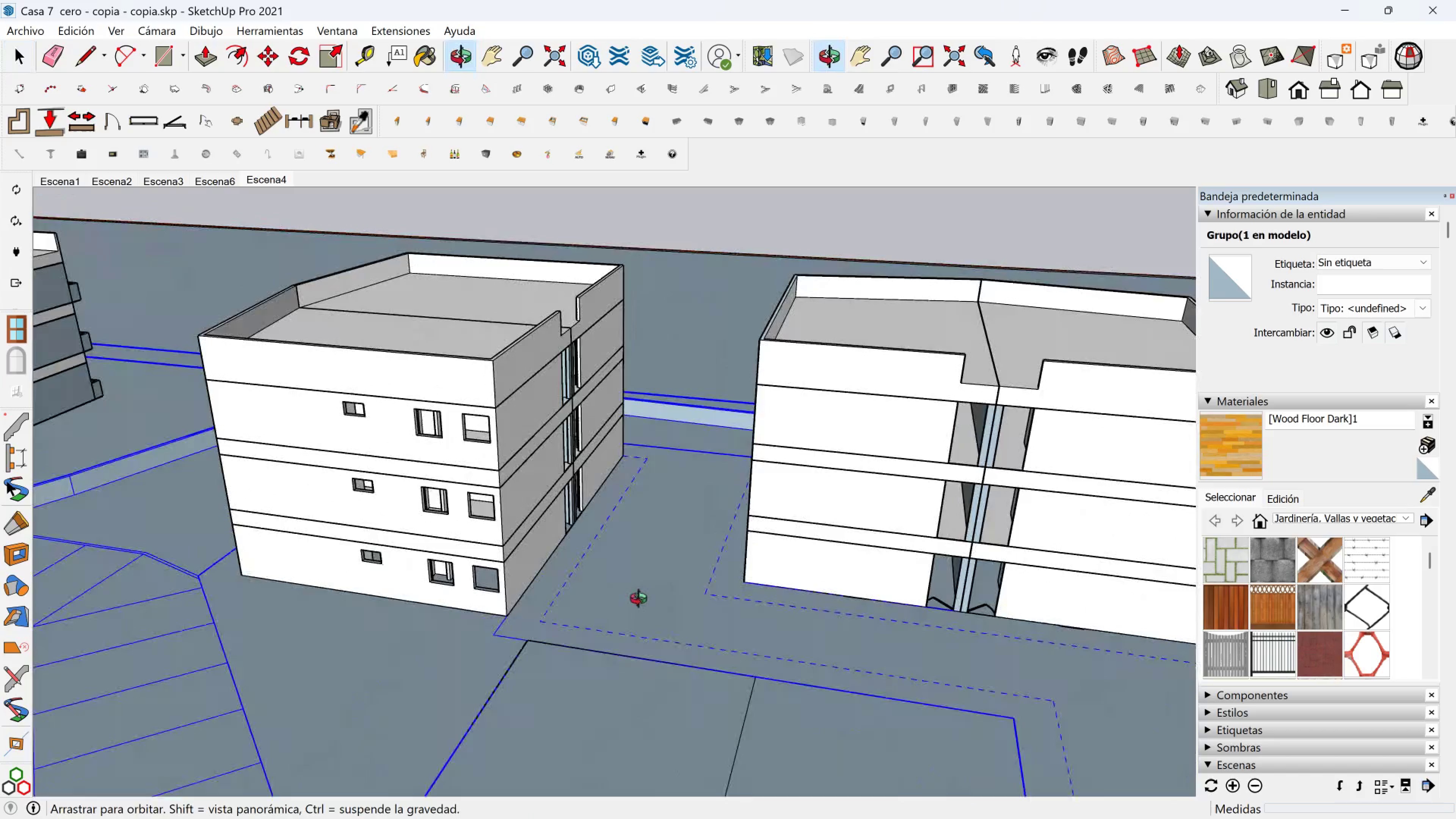 
hold_key(key=ShiftLeft, duration=0.81)
 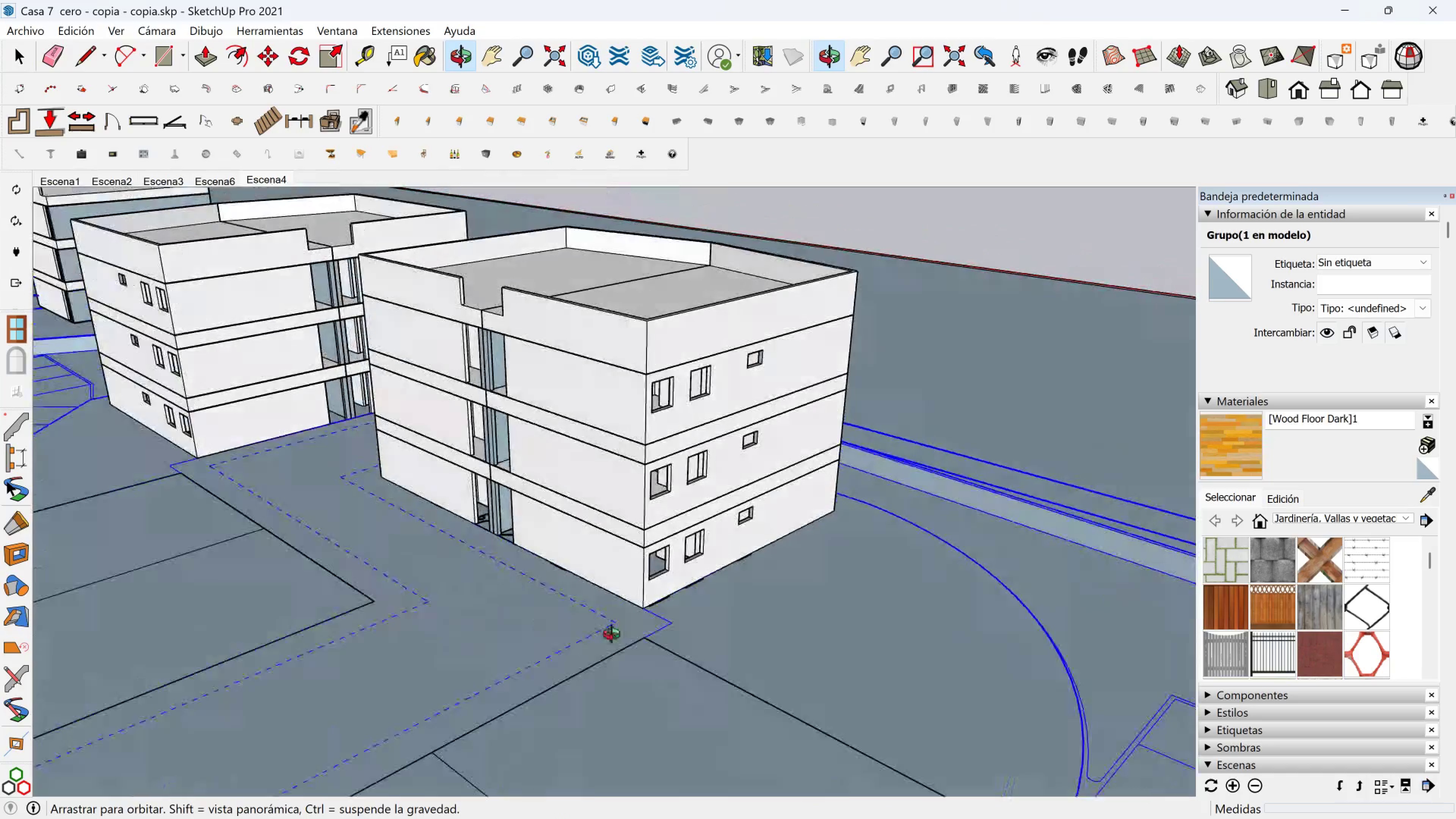 
hold_key(key=ShiftLeft, duration=0.43)
 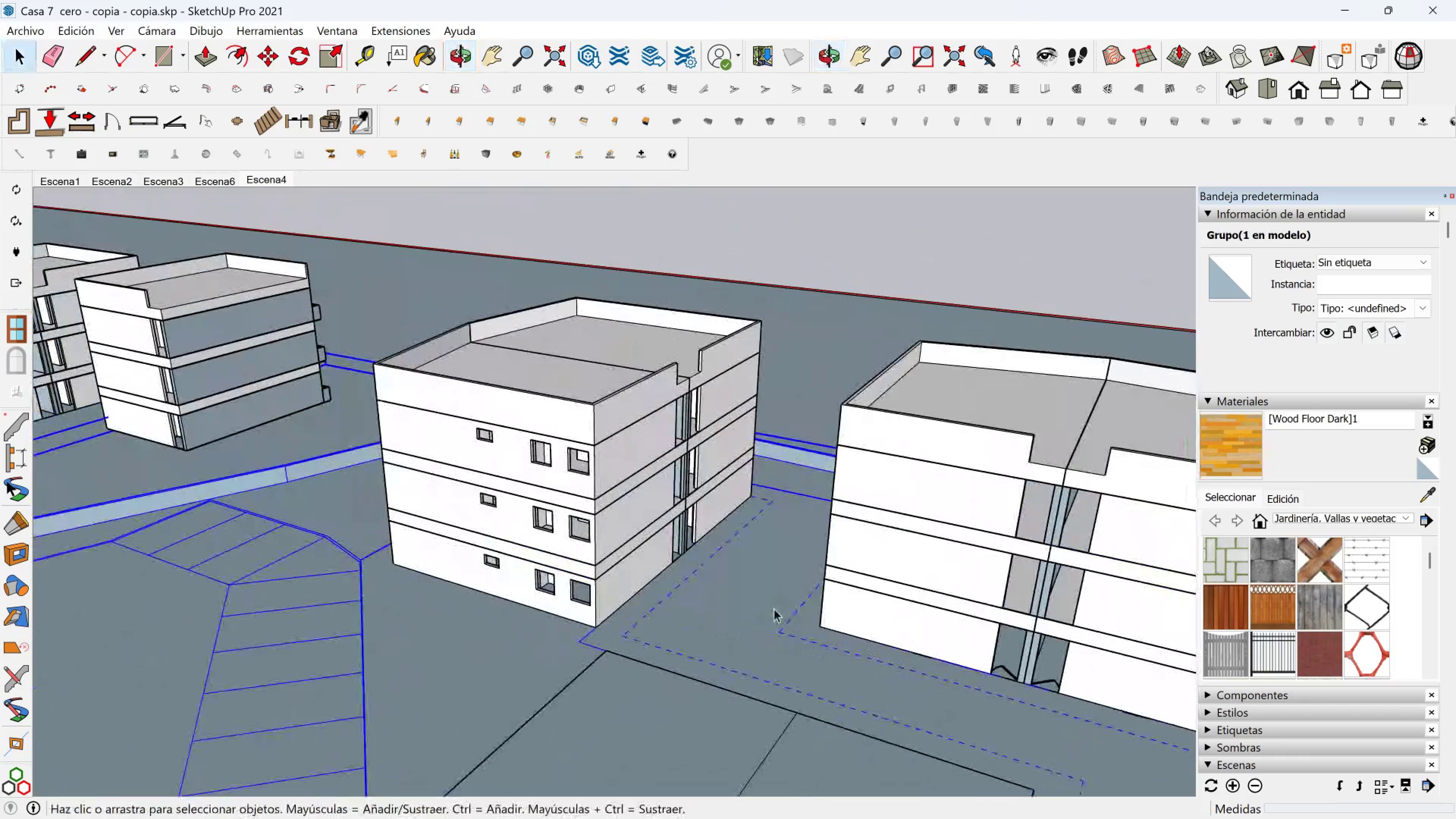 
scroll: coordinate [582, 529], scroll_direction: up, amount: 6.0
 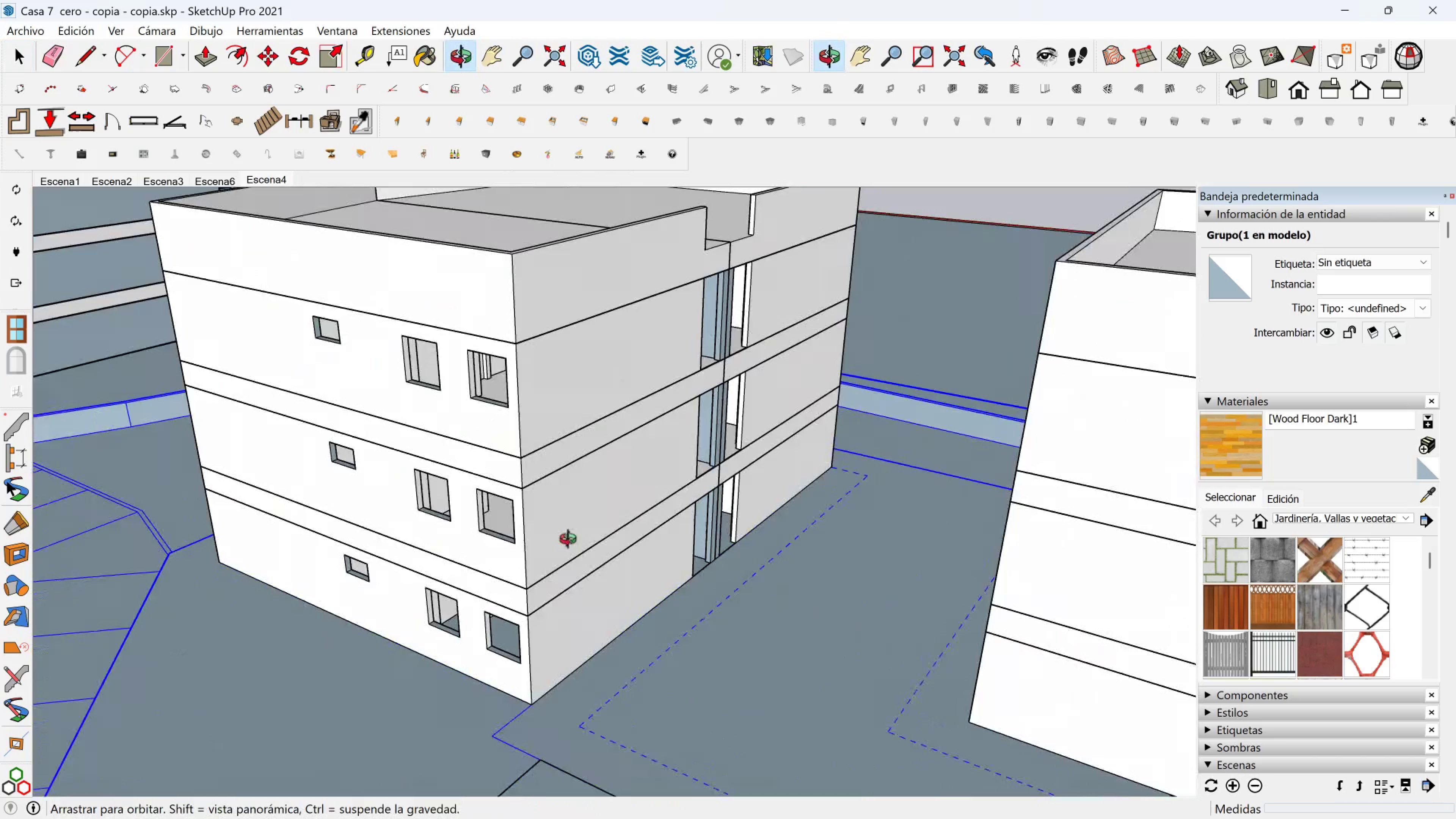 
hold_key(key=ShiftLeft, duration=2.17)
 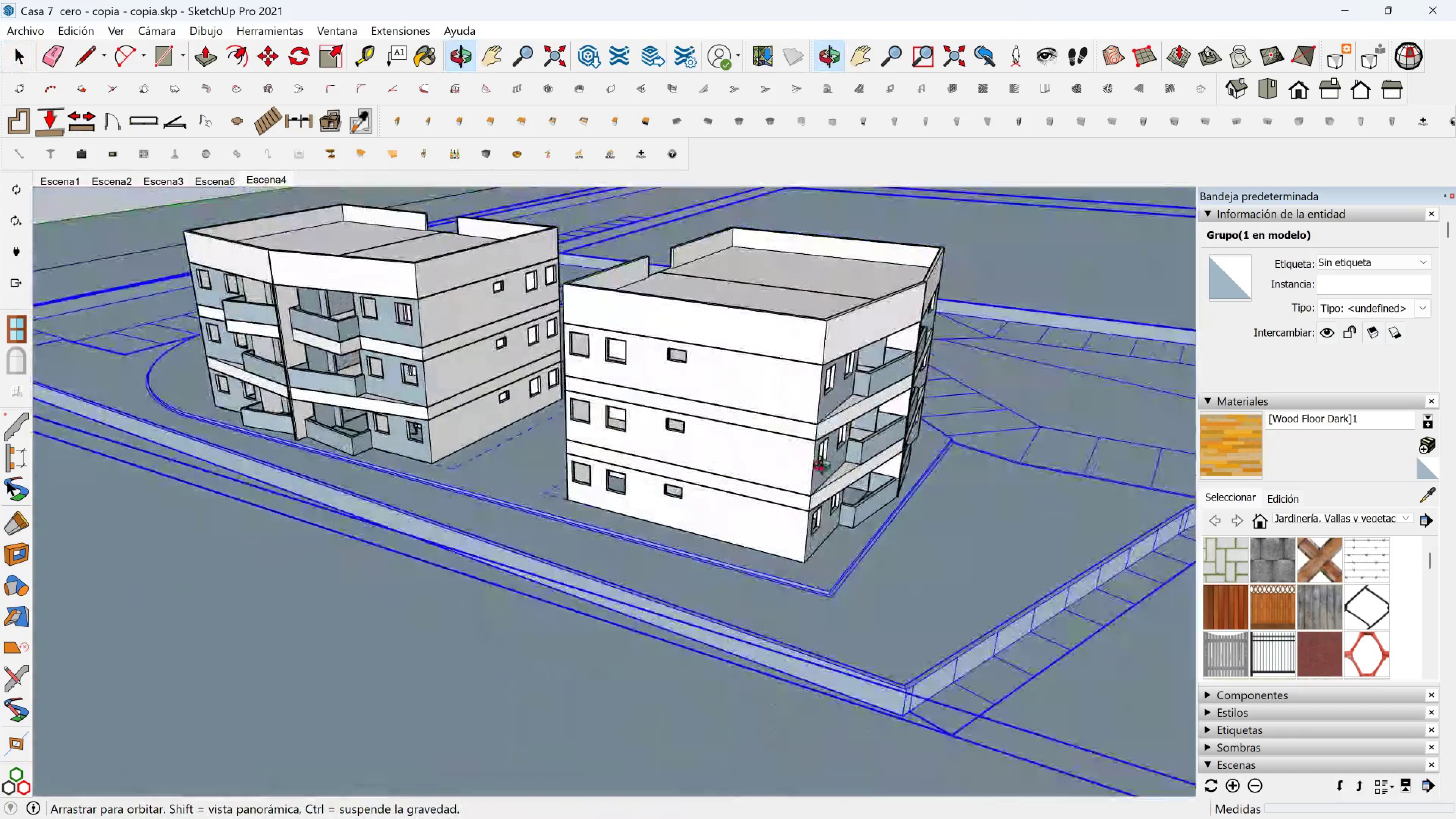 
key(Shift+ShiftLeft)
 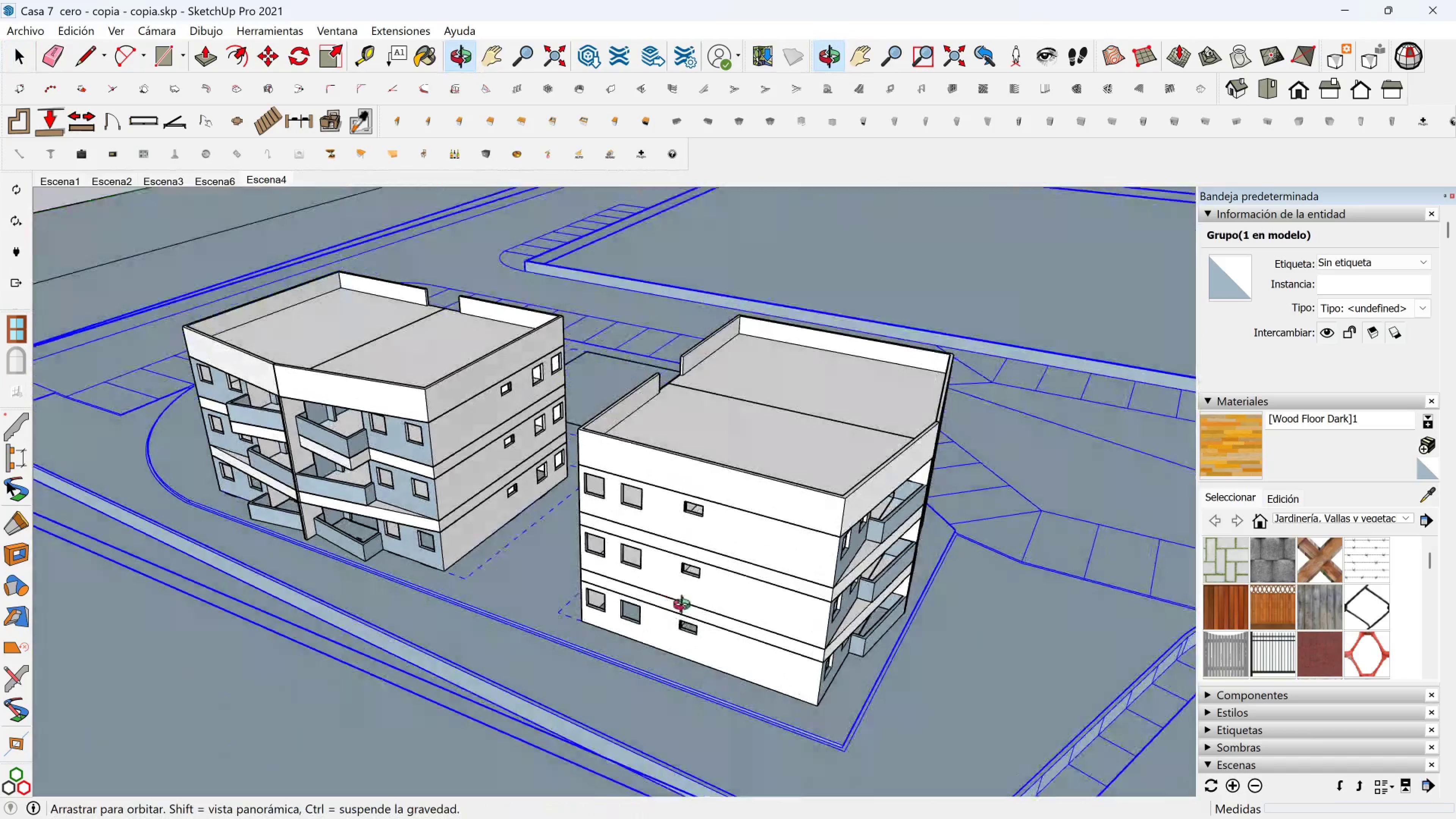 
left_click([795, 493])
 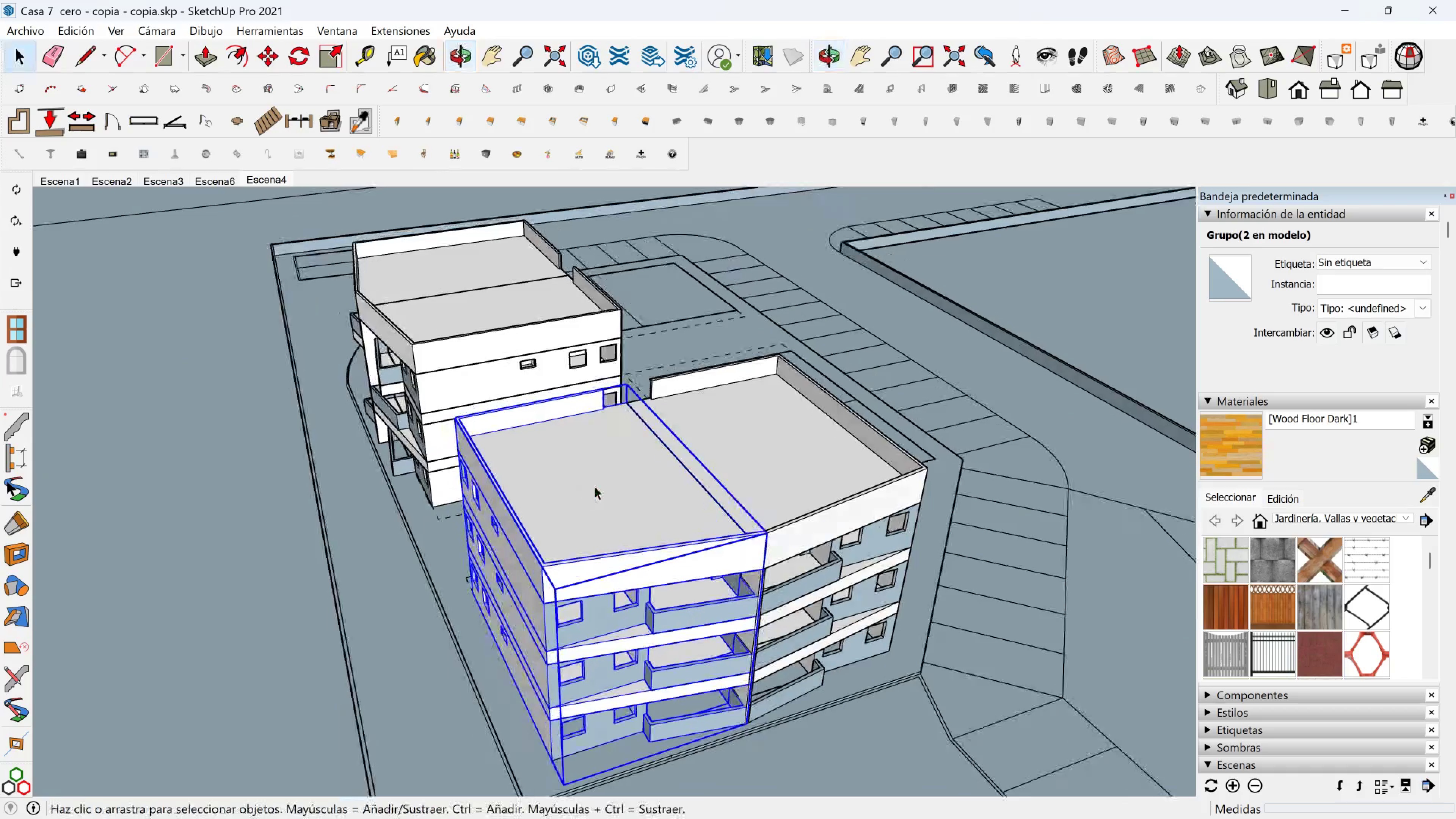 
hold_key(key=ControlLeft, duration=0.91)
left_click([759, 485])
 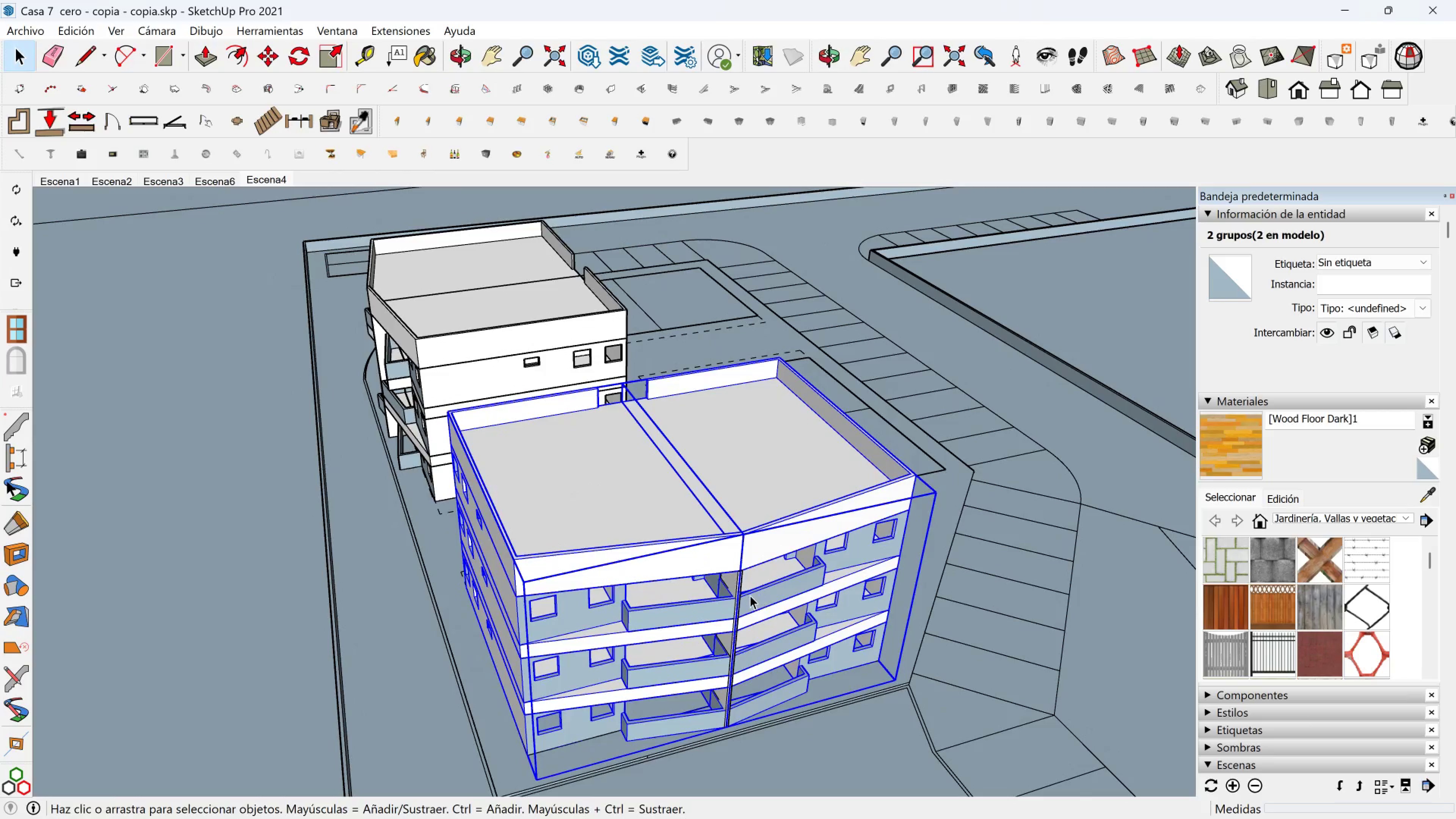 
scroll: coordinate [703, 595], scroll_direction: up, amount: 5.0
 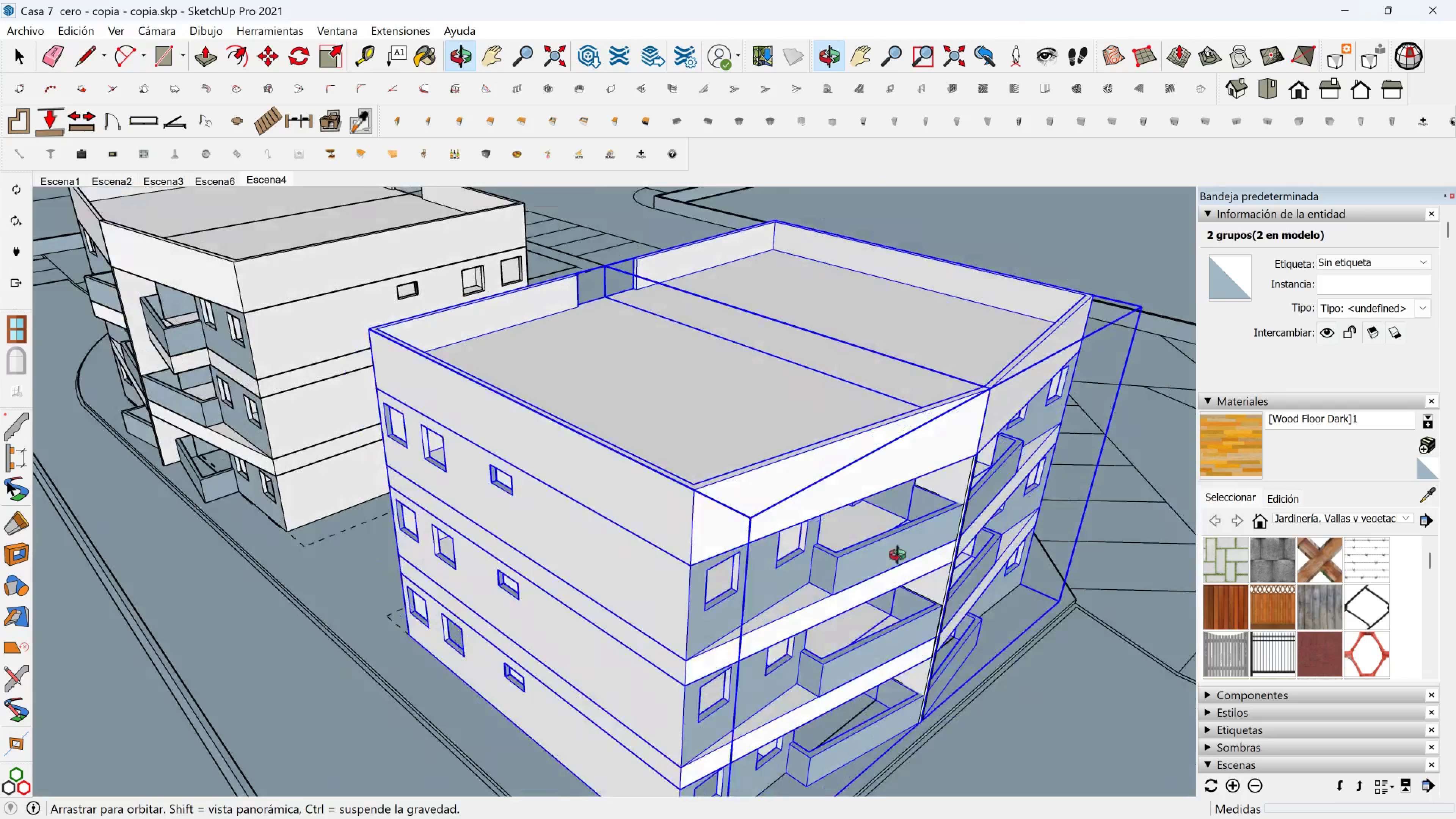 
hold_key(key=ControlLeft, duration=0.78)
left_click([979, 451])
 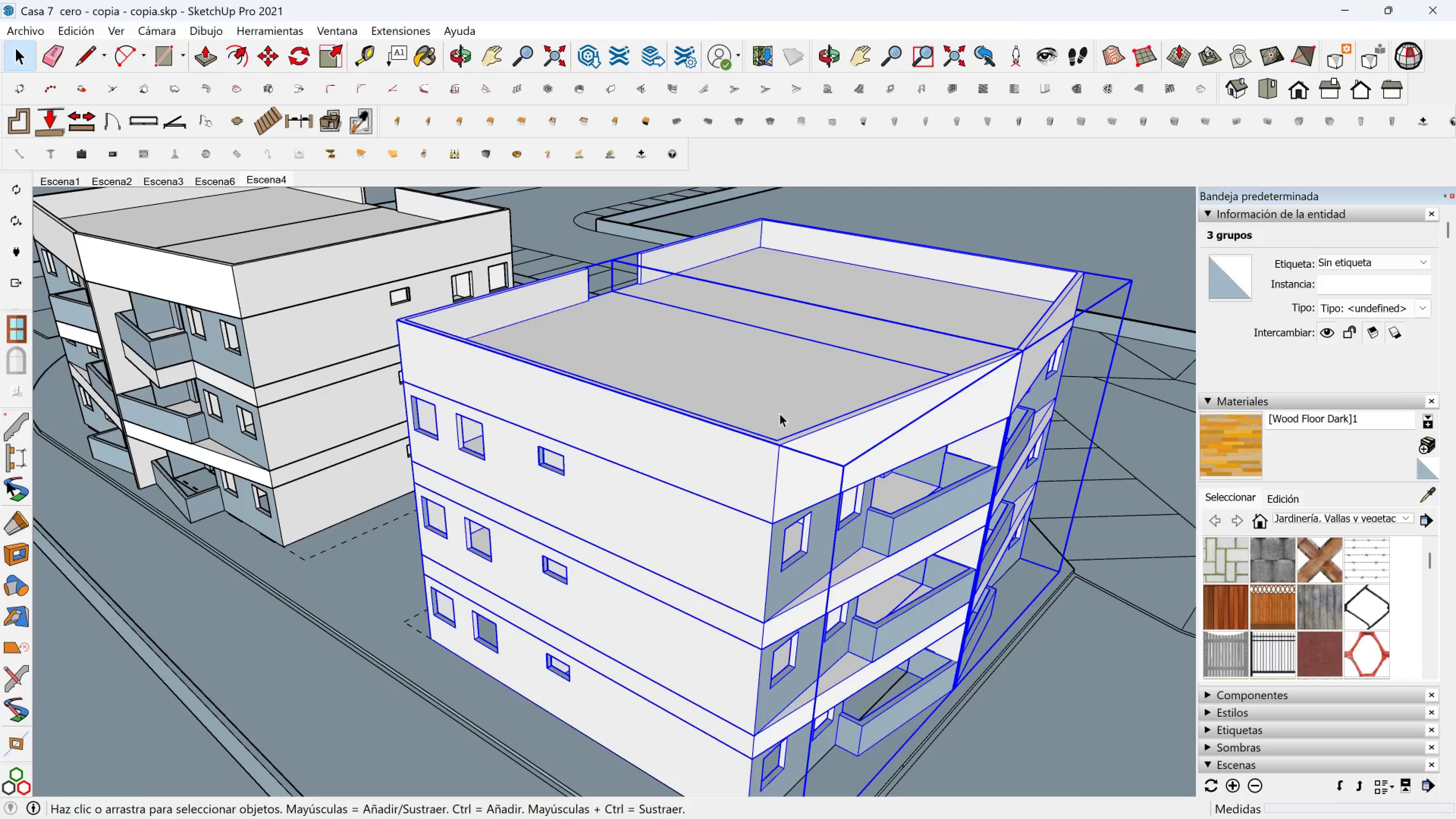 
right_click([777, 412])
 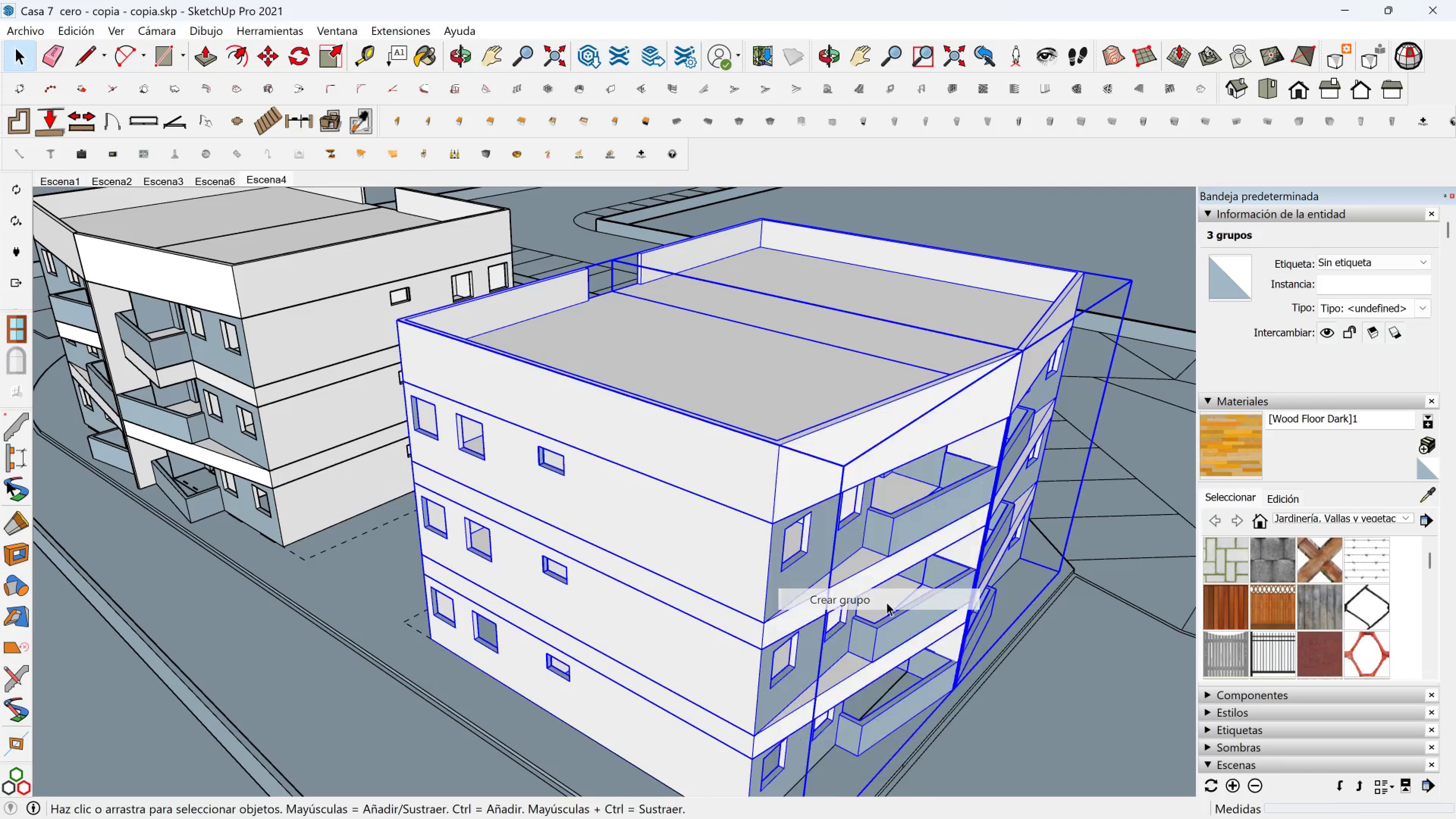 
scroll: coordinate [562, 414], scroll_direction: down, amount: 6.0
 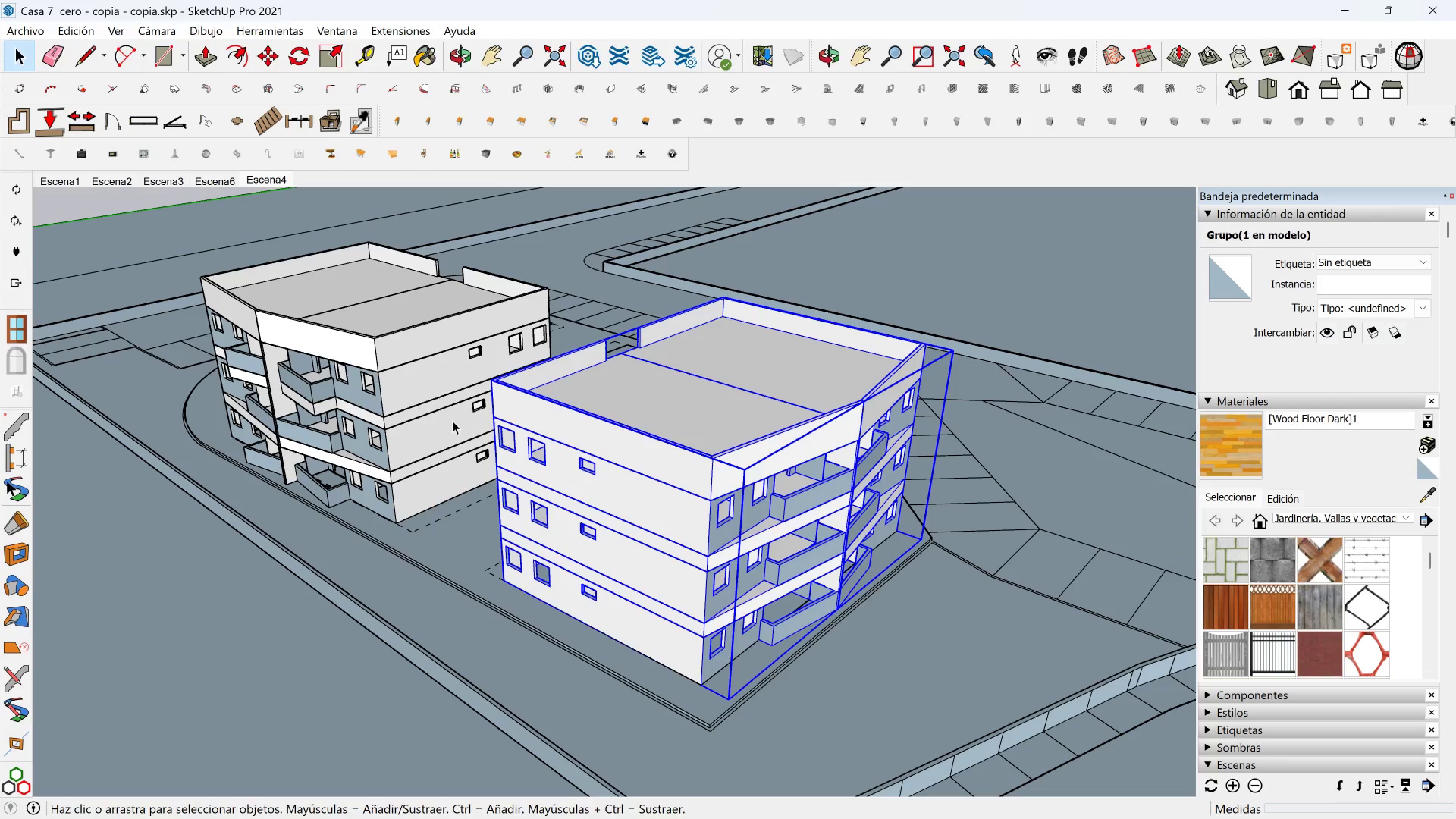 
left_click([451, 420])
 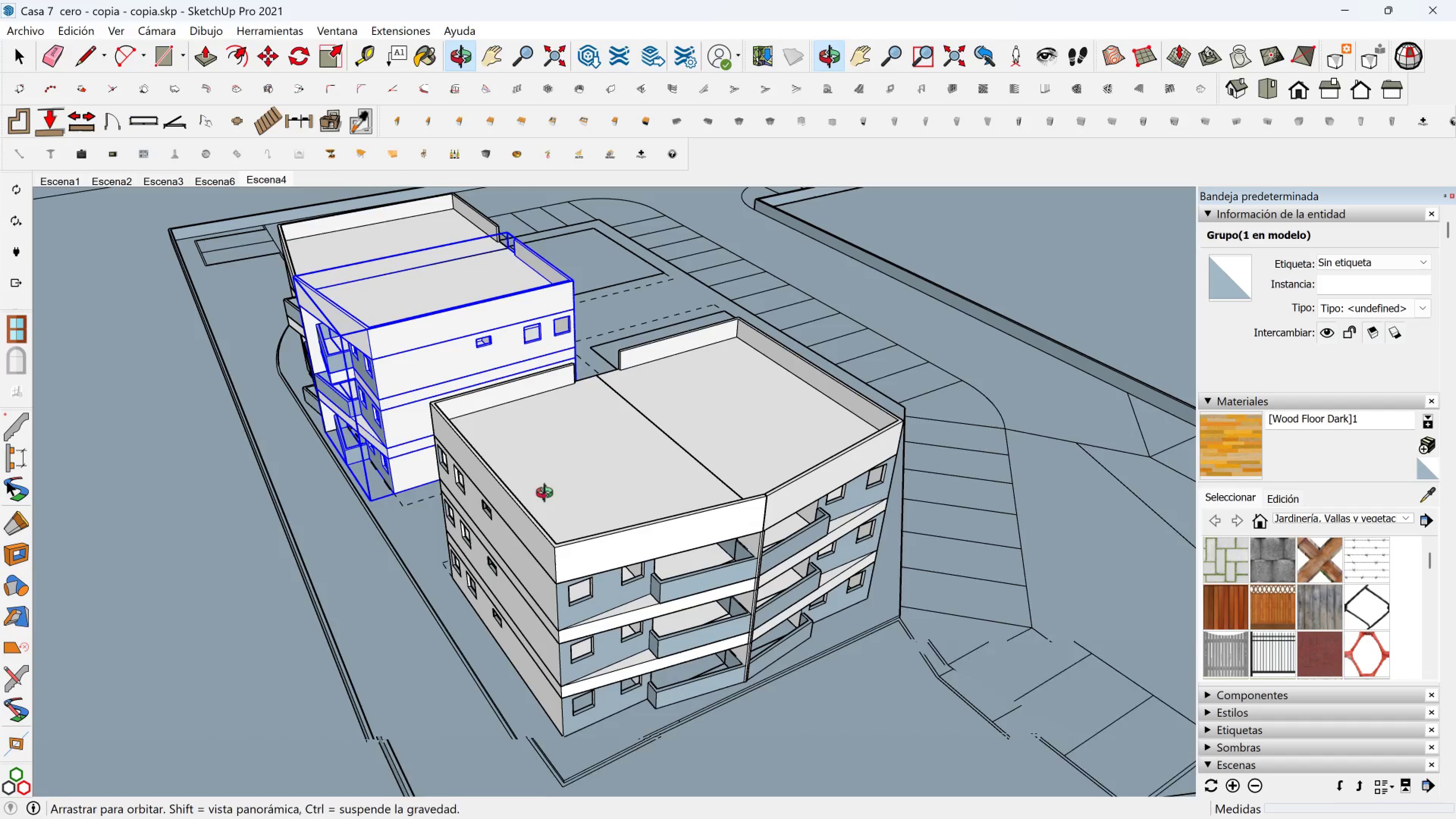 
hold_key(key=ControlLeft, duration=1.45)
left_click_drag(start_coordinate=[410, 243], to_coordinate=[405, 242])
 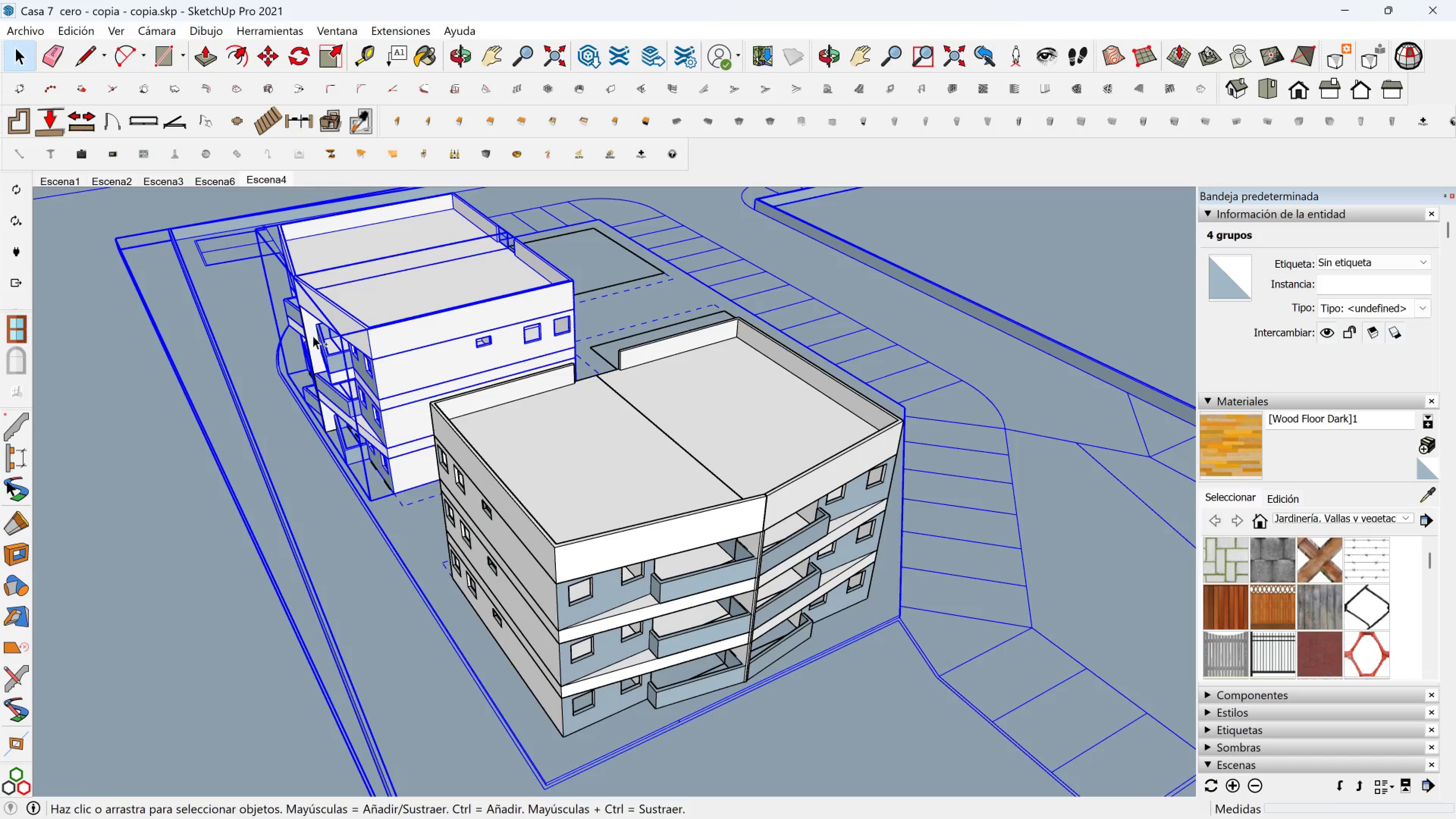 
left_click([313, 329])
 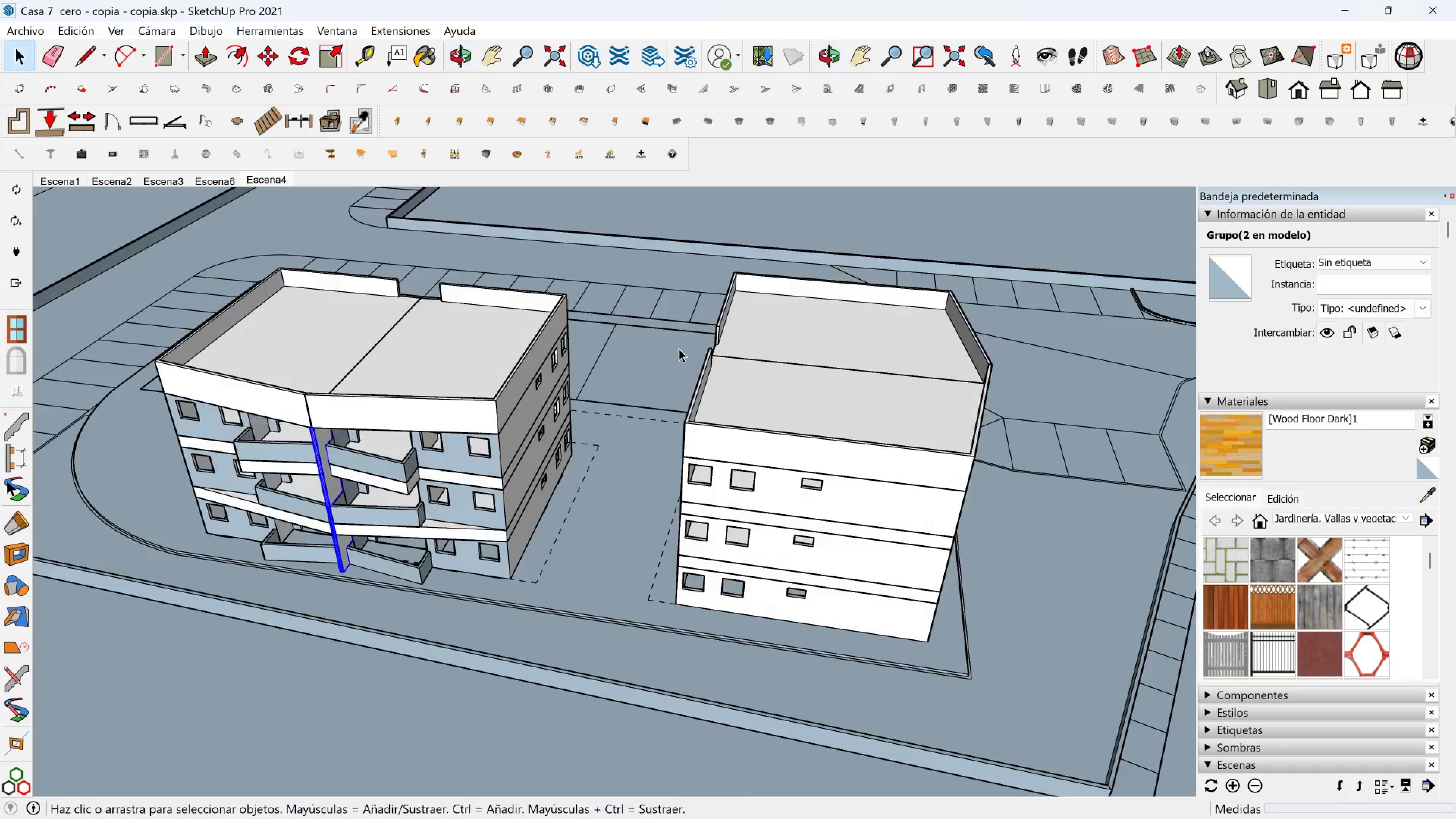 
hold_key(key=ControlLeft, duration=0.99)
left_click([450, 354])
 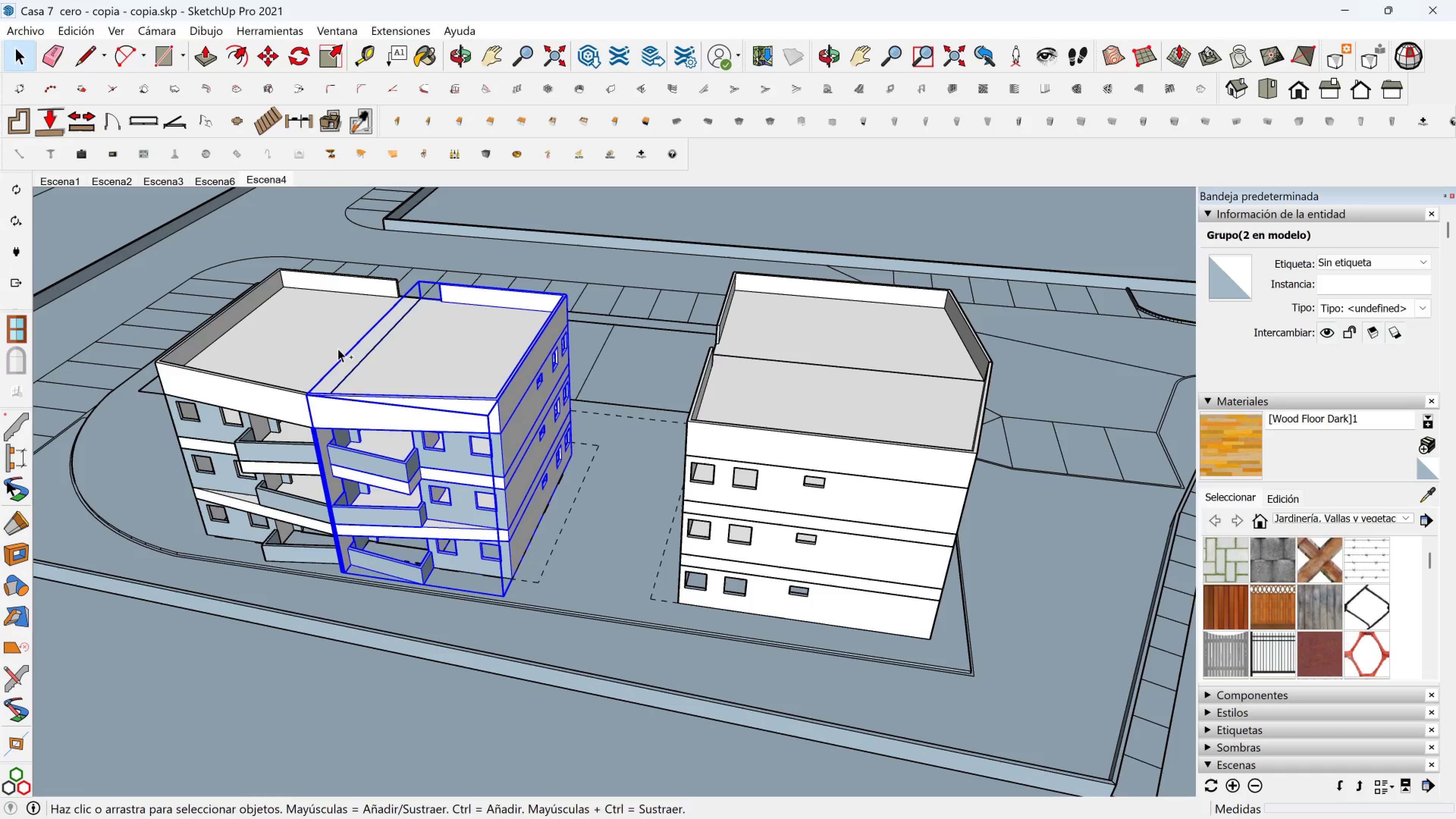 
double_click([338, 348])
 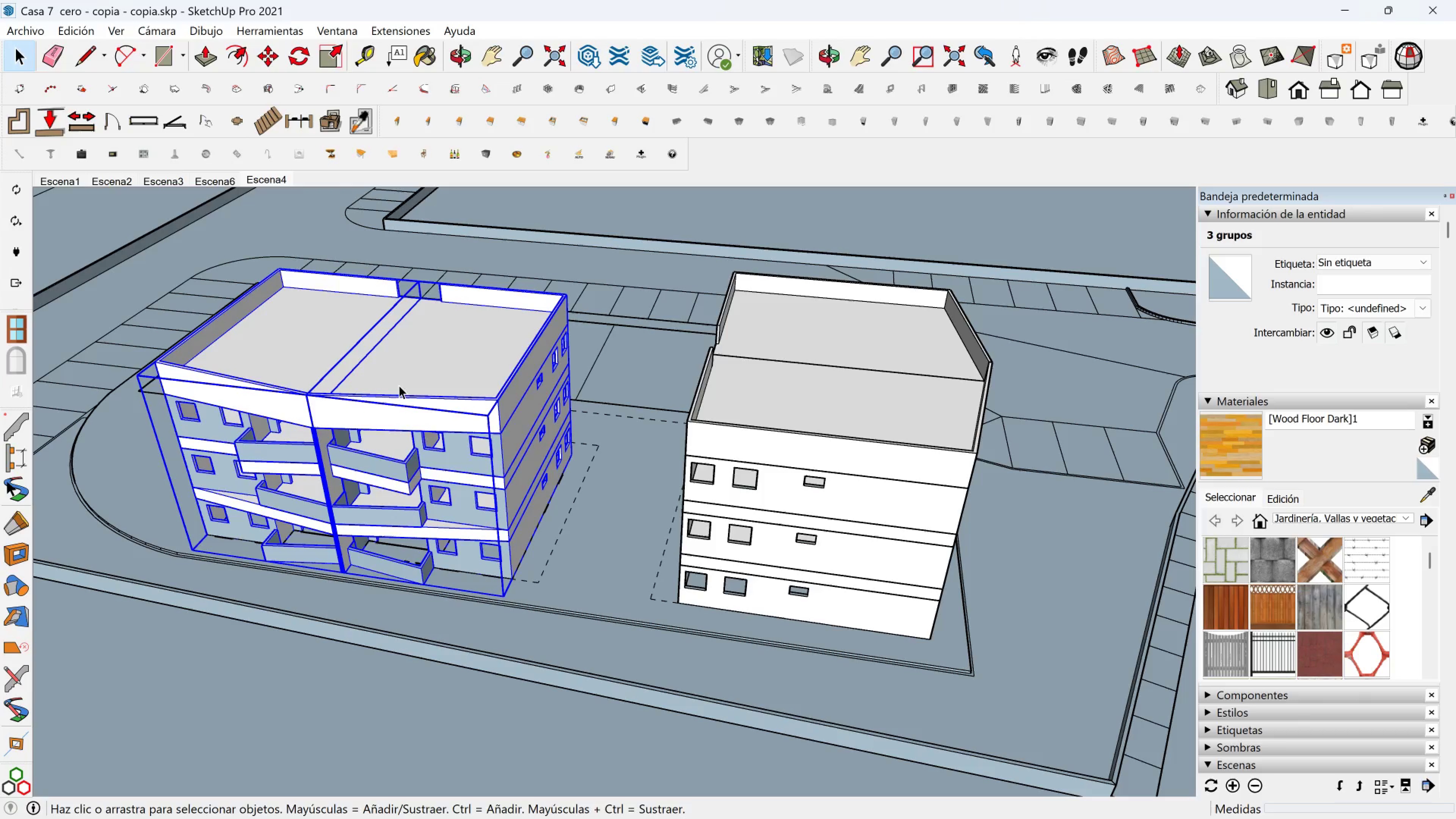 
key(M)
 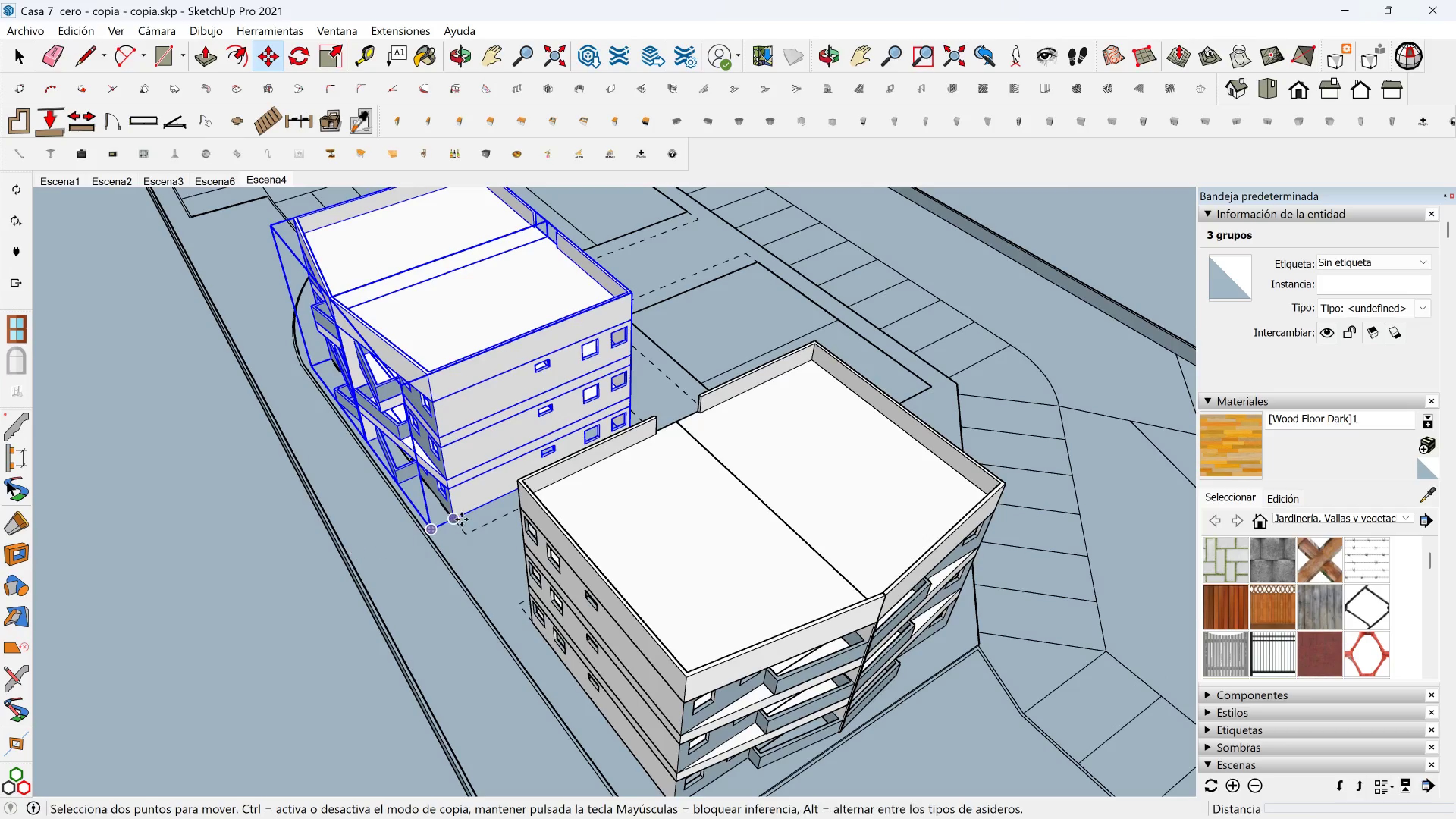 
left_click_drag(start_coordinate=[464, 518], to_coordinate=[462, 518])
 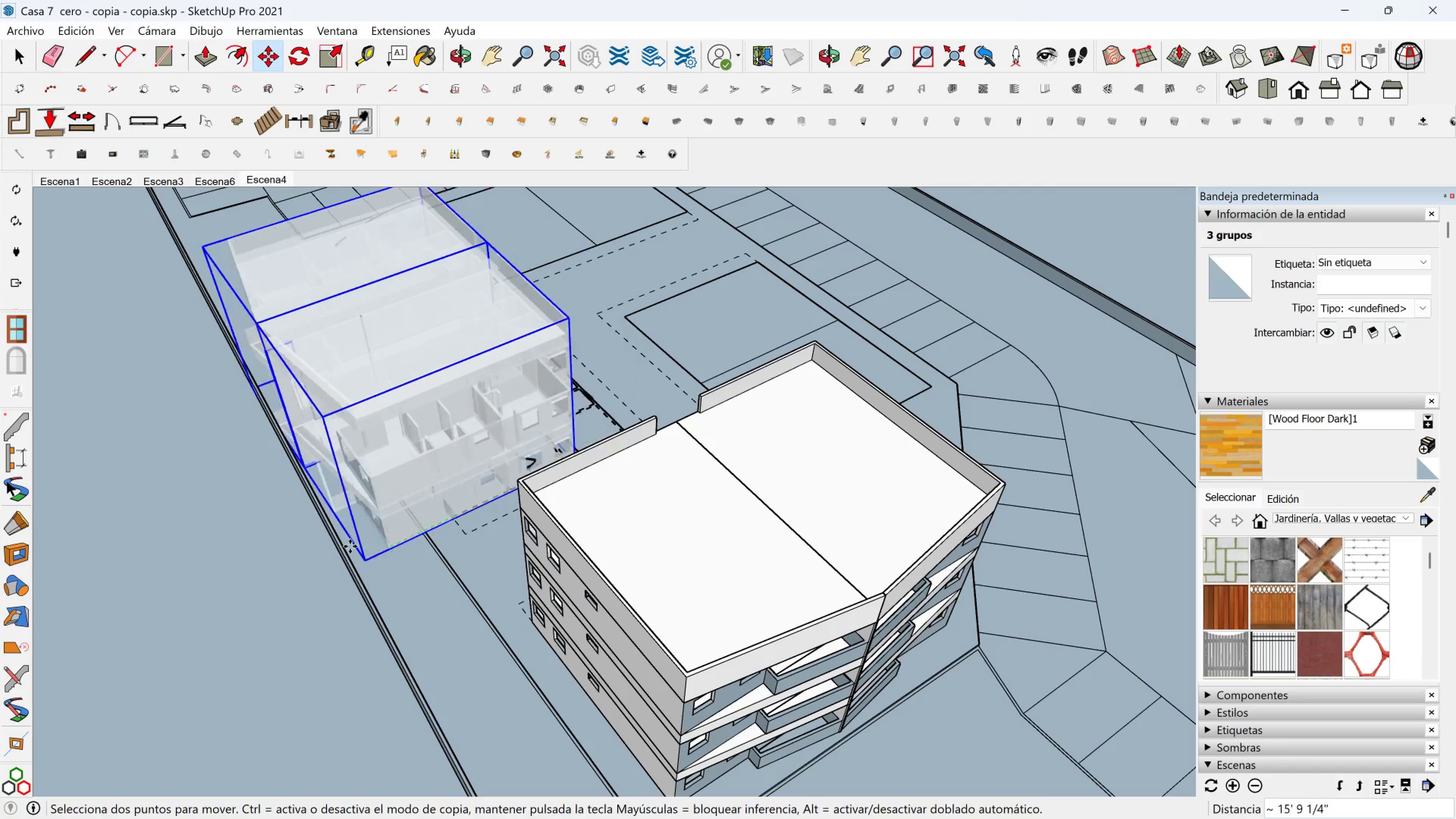 
key(Control+ControlLeft)
 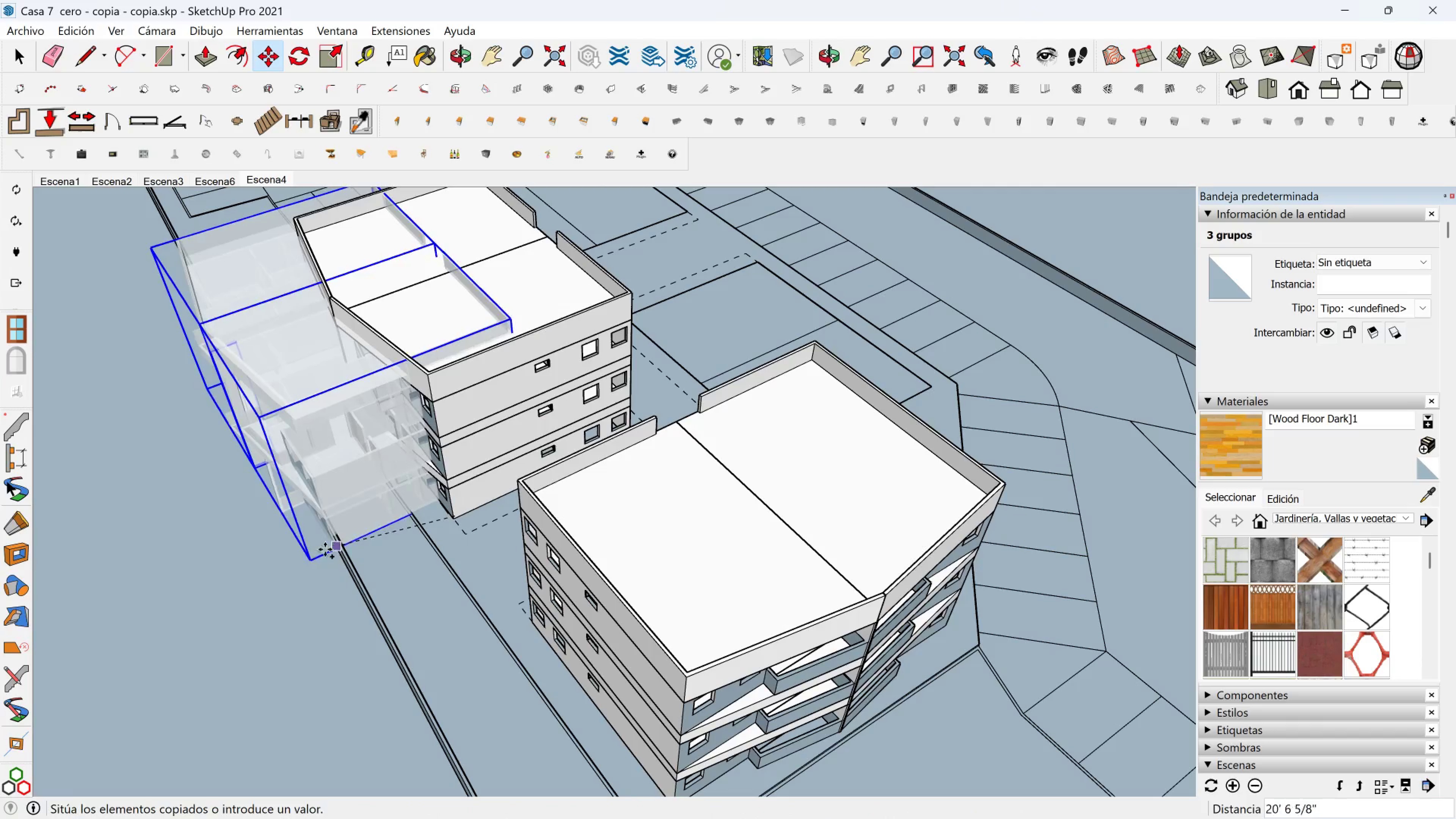 
scroll: coordinate [301, 552], scroll_direction: down, amount: 1.0
 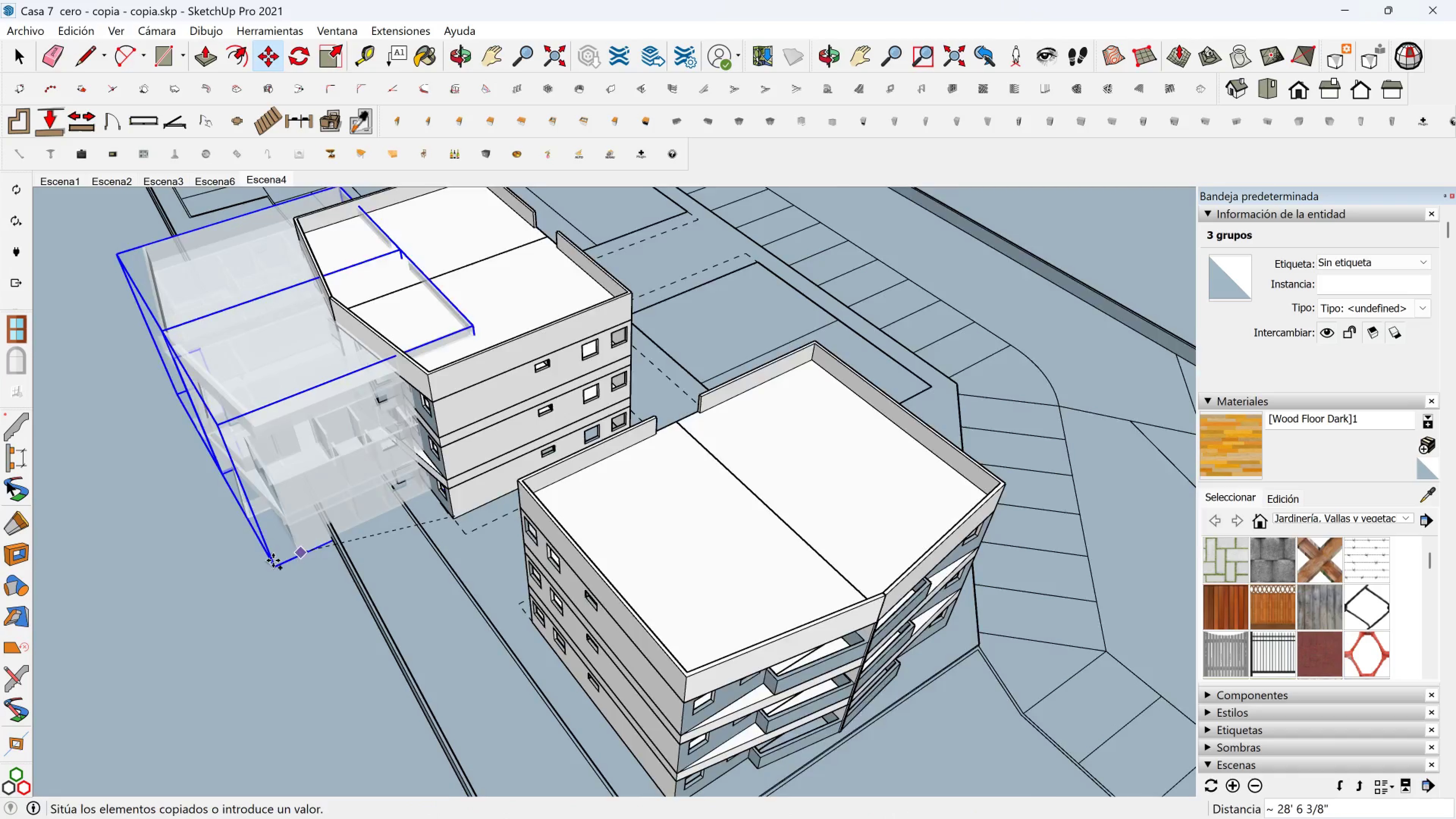 
hold_key(key=ShiftLeft, duration=0.36)
 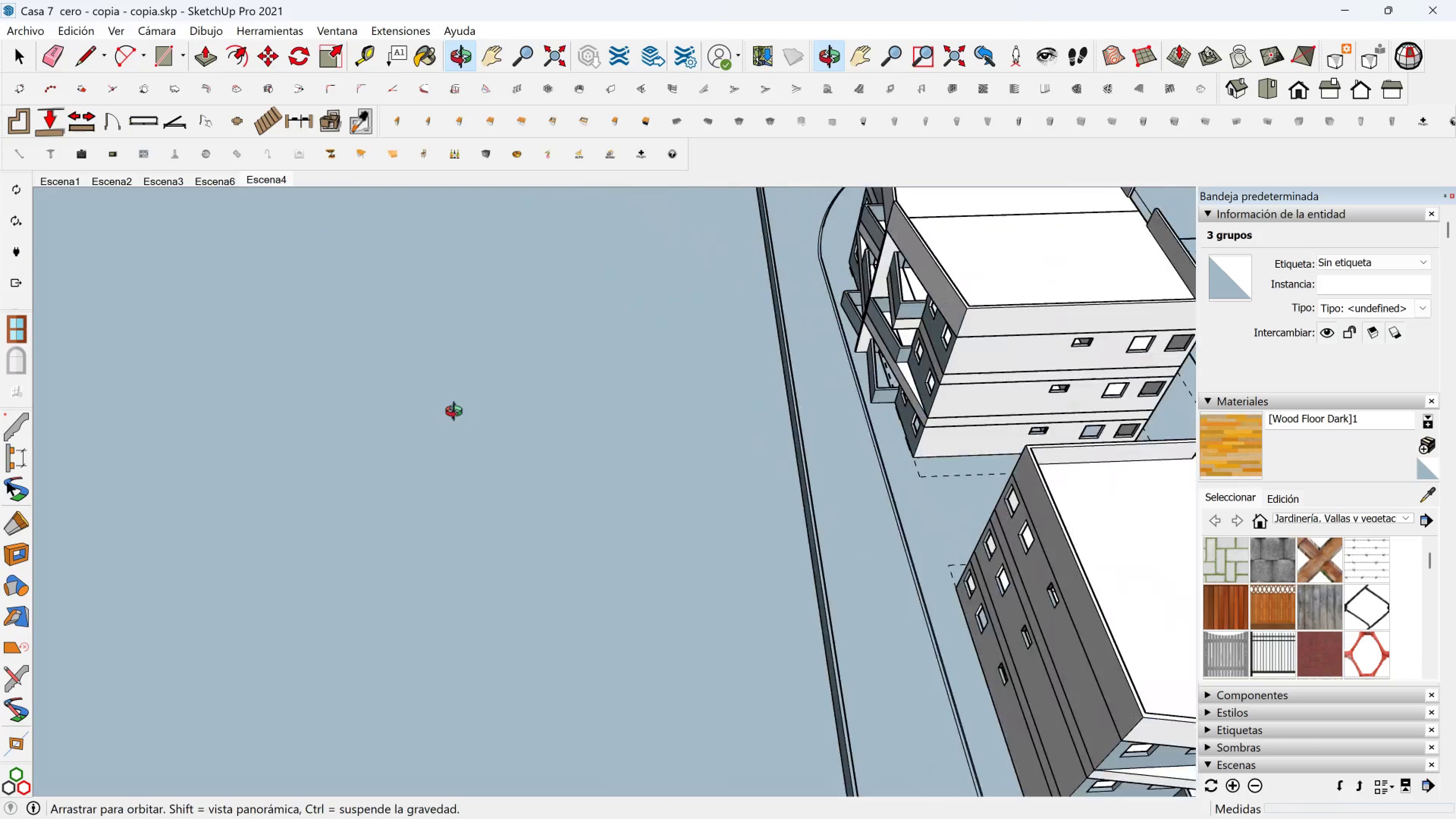 
key(Shift+ShiftLeft)
 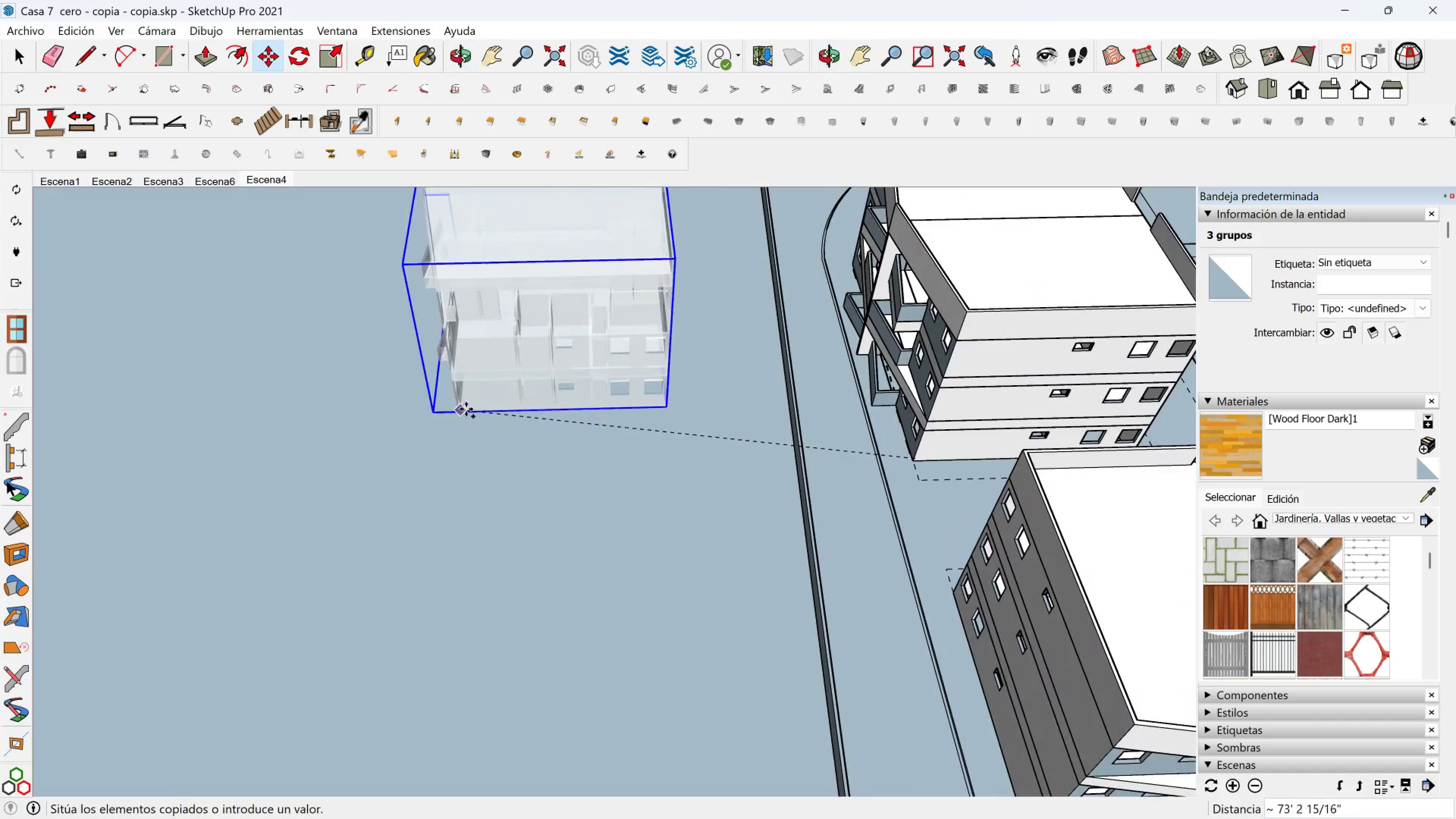 
key(Control+ControlLeft)
 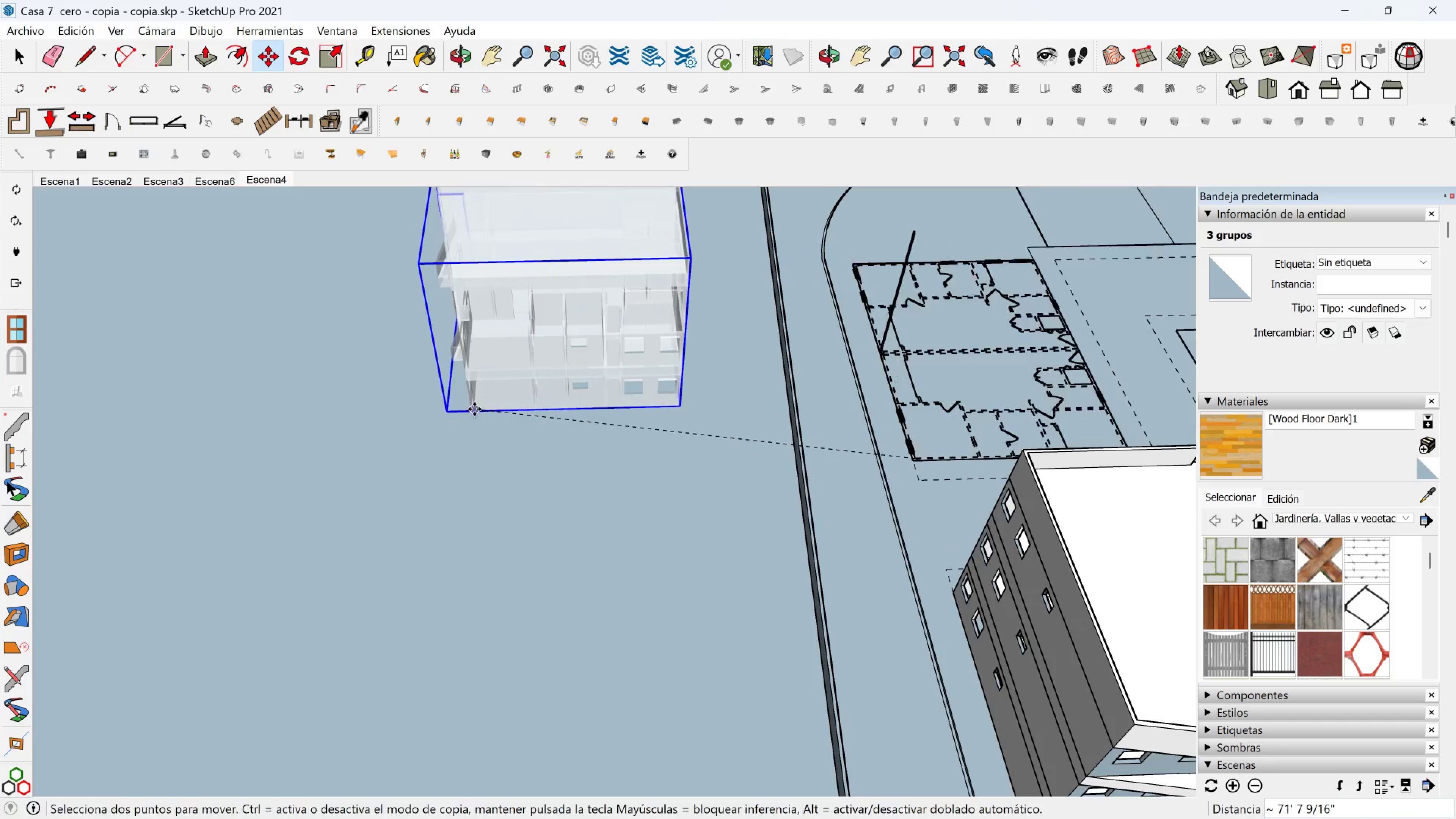 
scroll: coordinate [479, 453], scroll_direction: down, amount: 3.0
 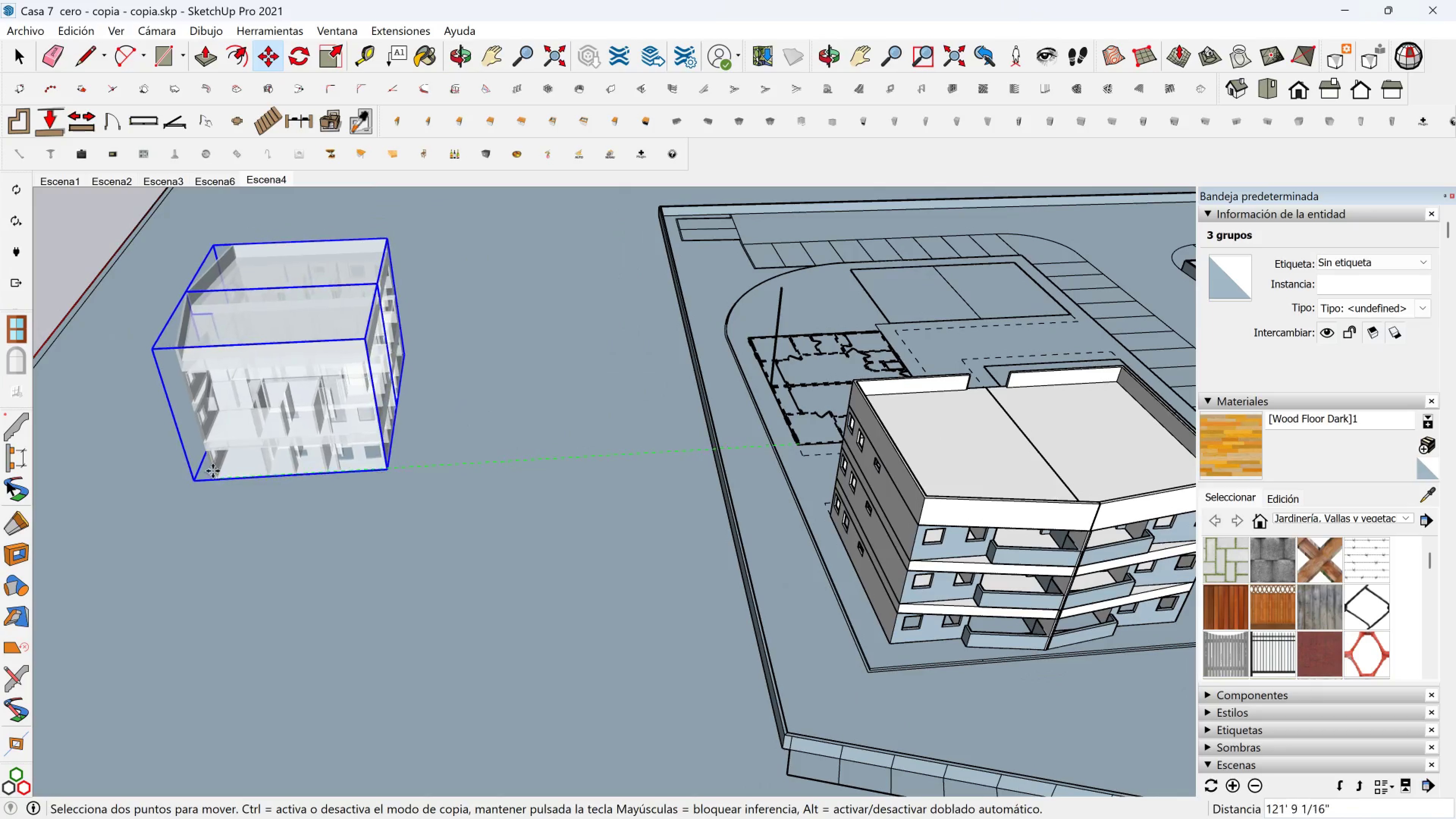 
left_click([201, 481])
 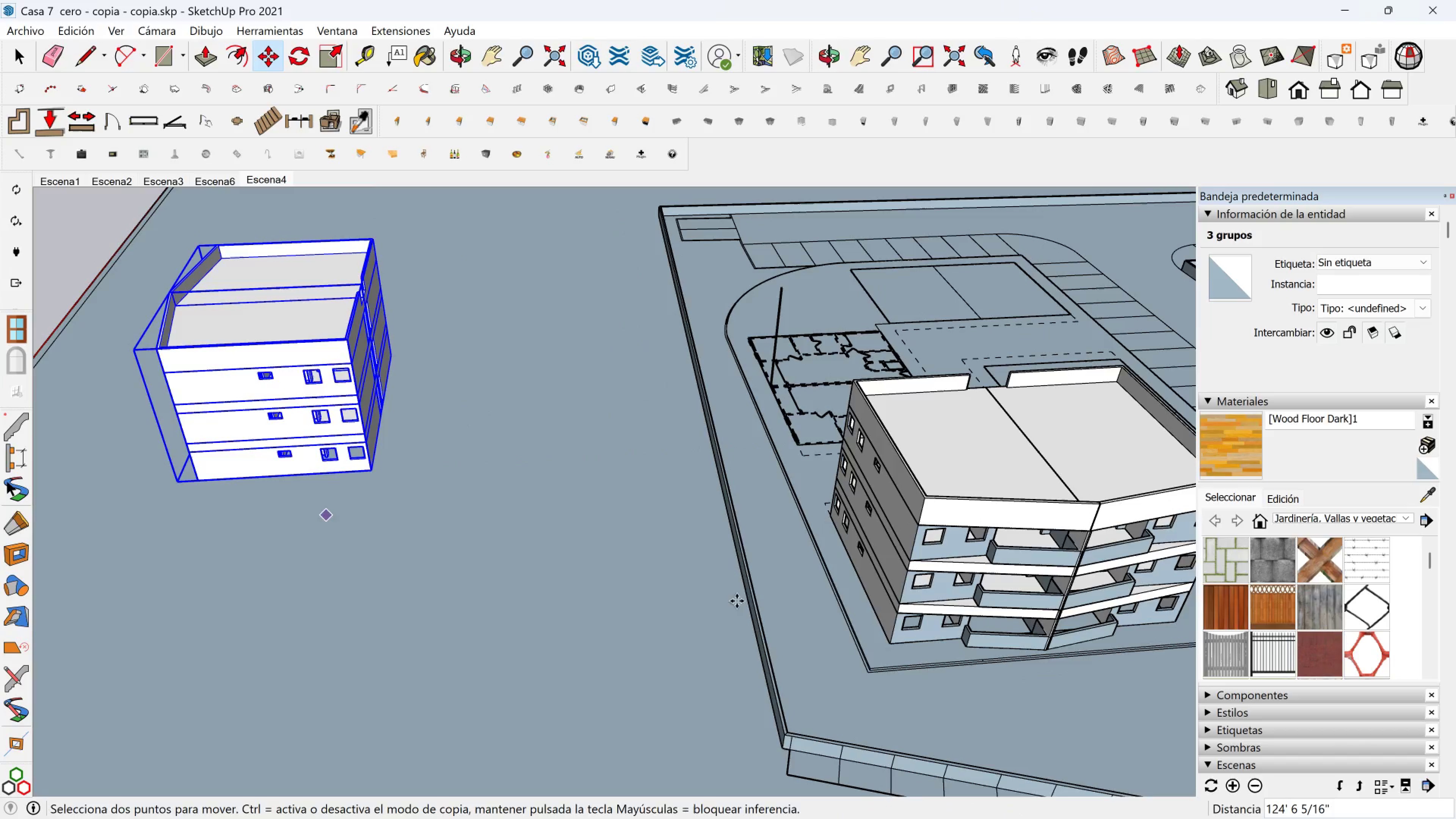 
key(Shift+ShiftLeft)
 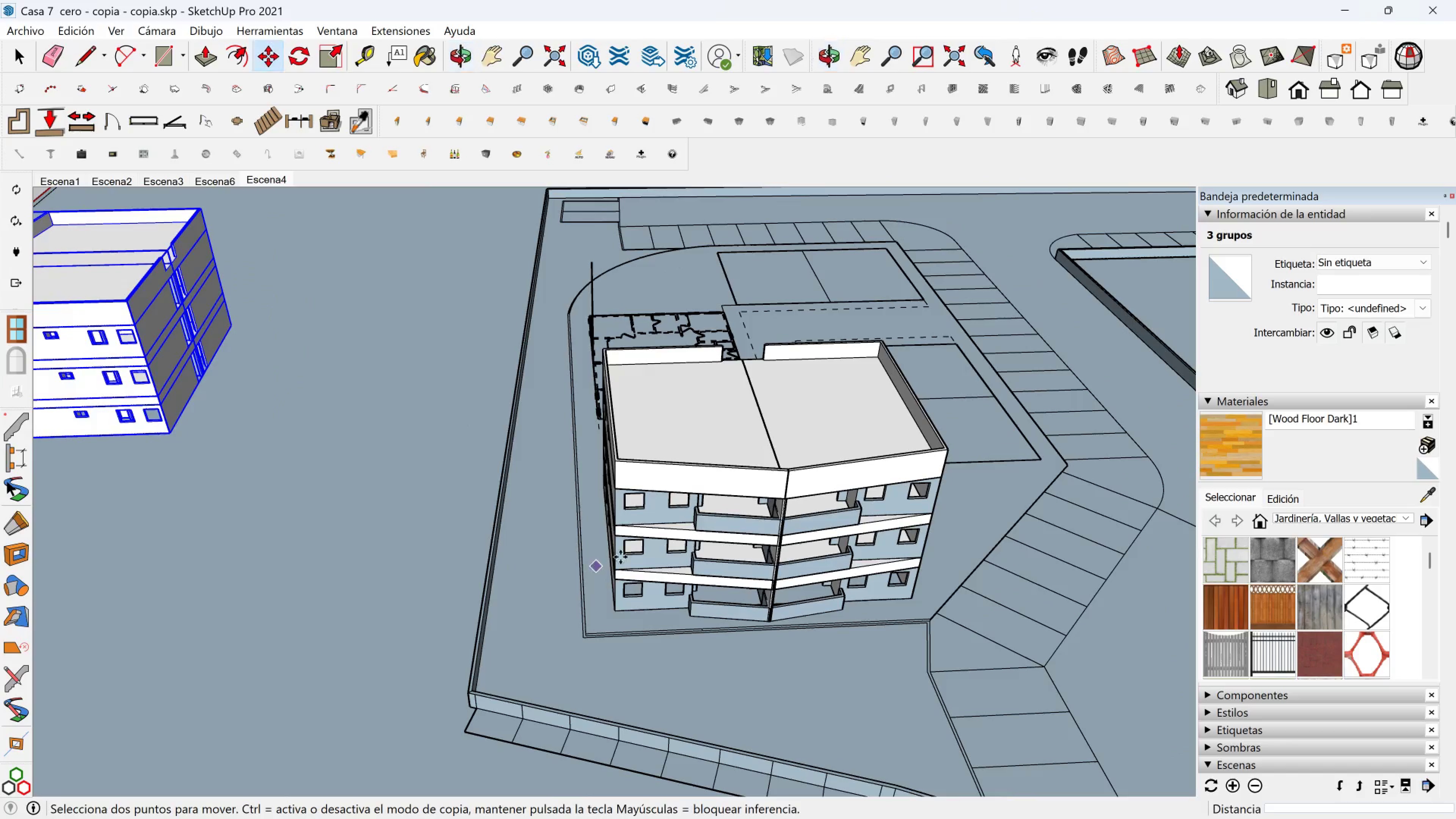 
key(Space)
 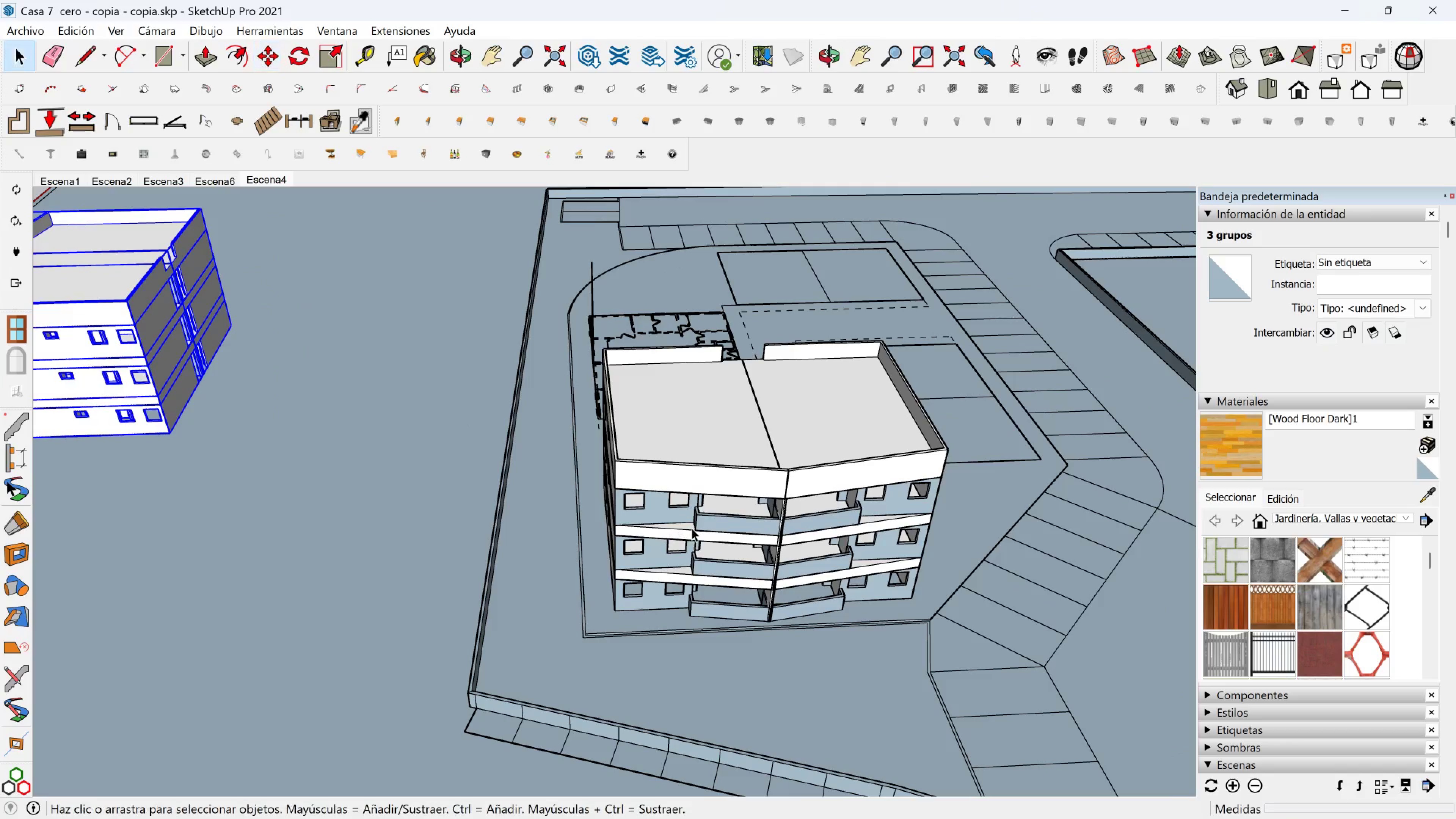 
left_click([692, 528])
 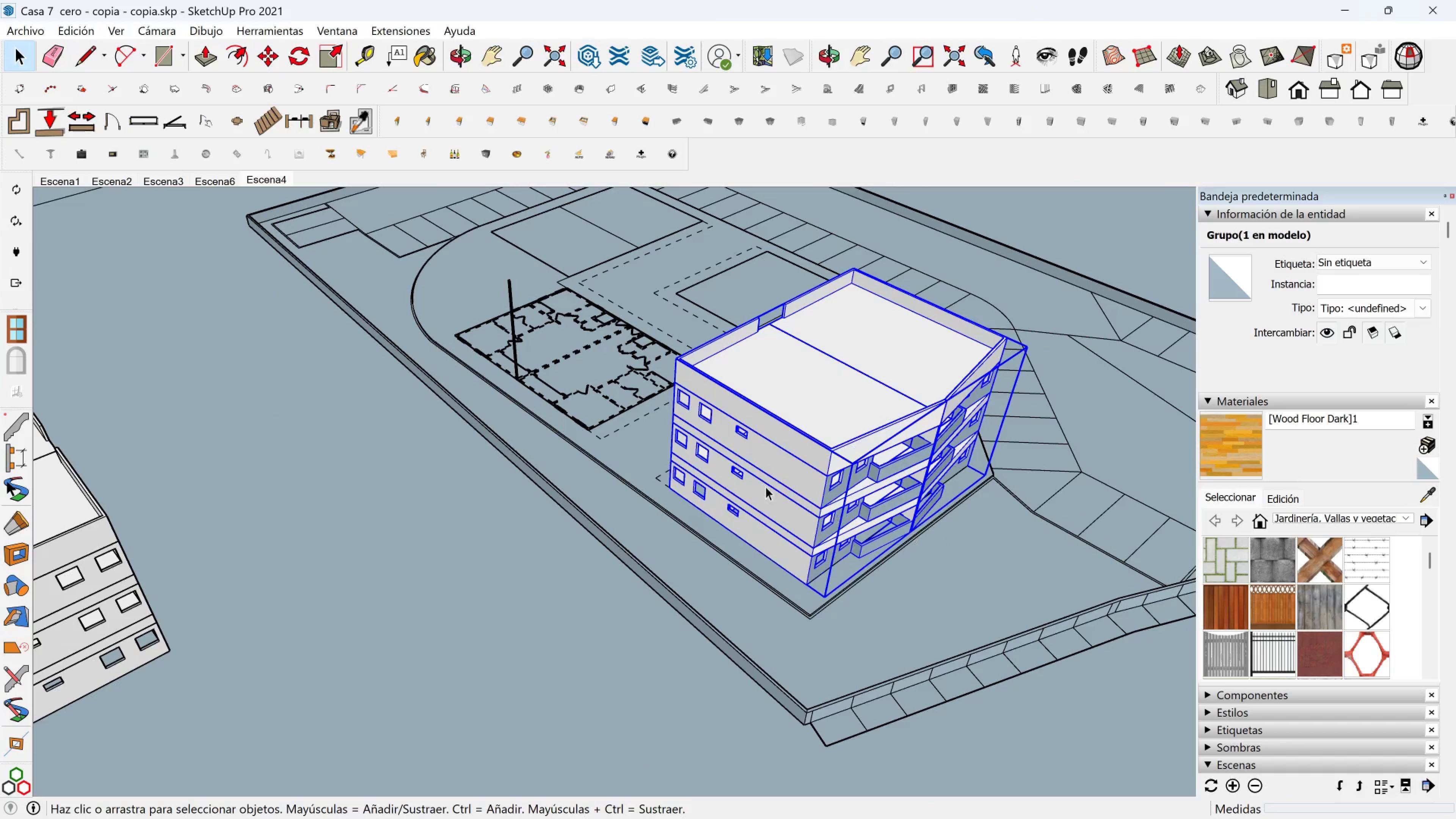 
key(M)
 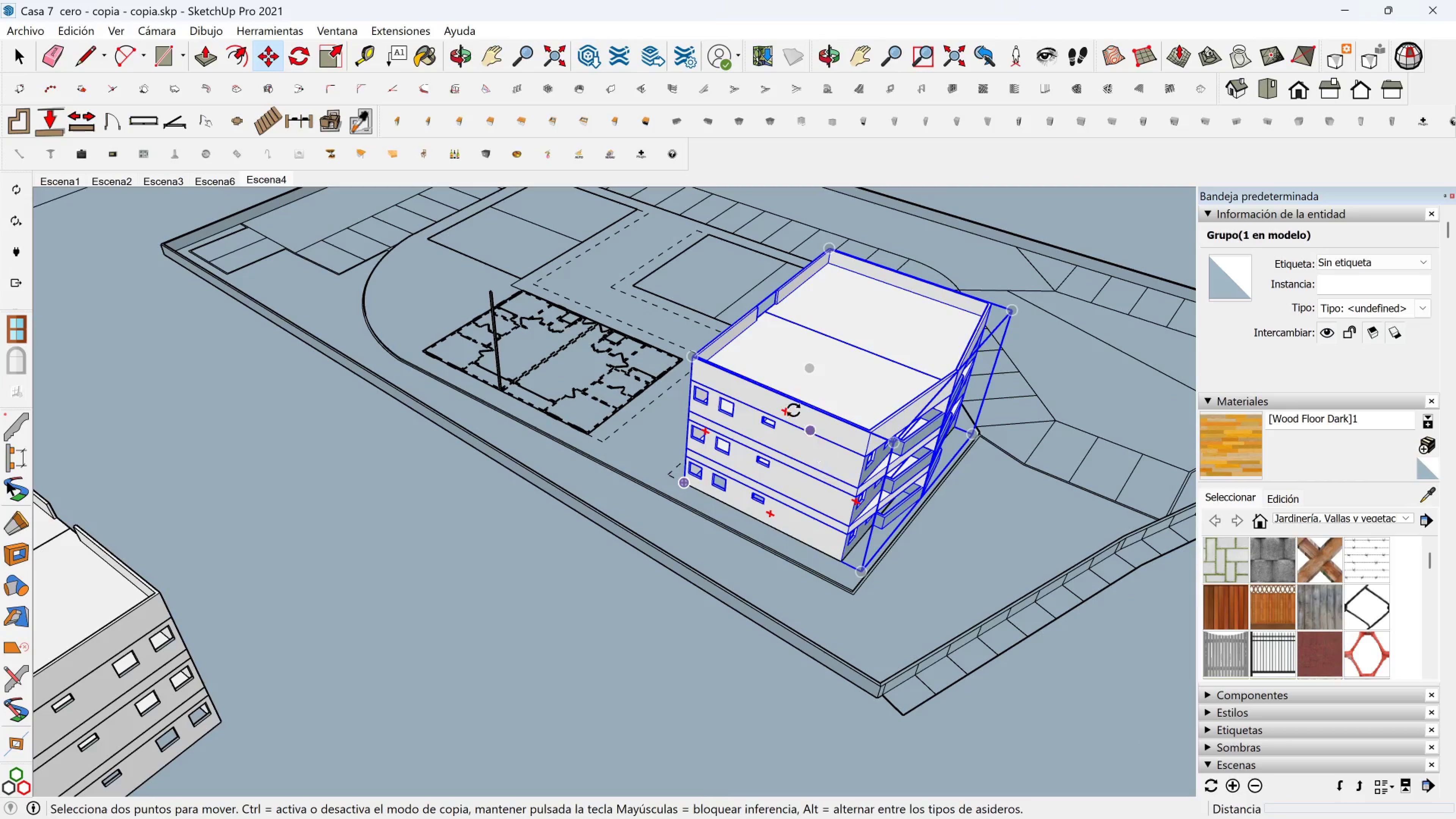 
scroll: coordinate [785, 328], scroll_direction: up, amount: 4.0
 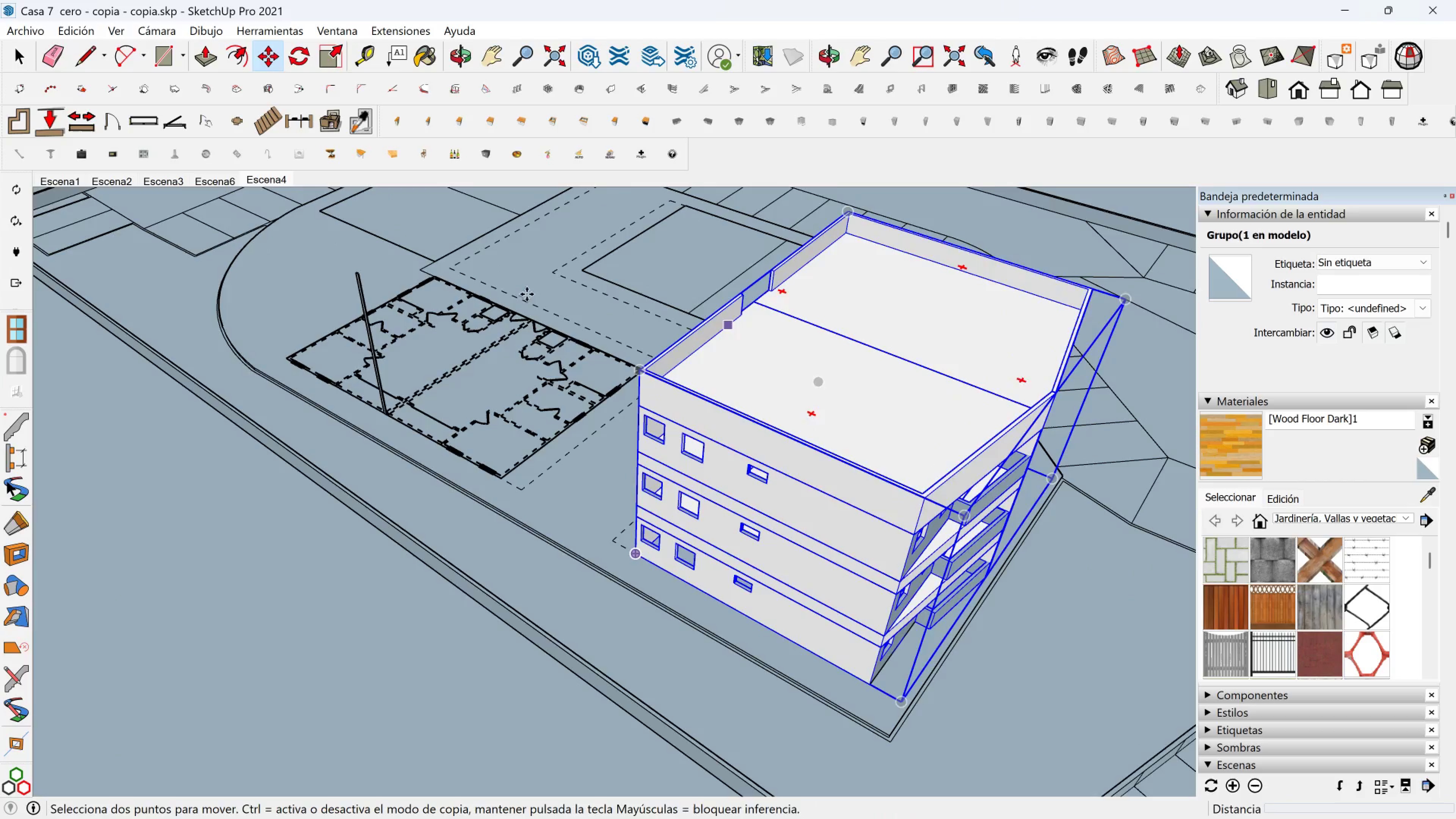 
hold_key(key=ShiftLeft, duration=0.33)
 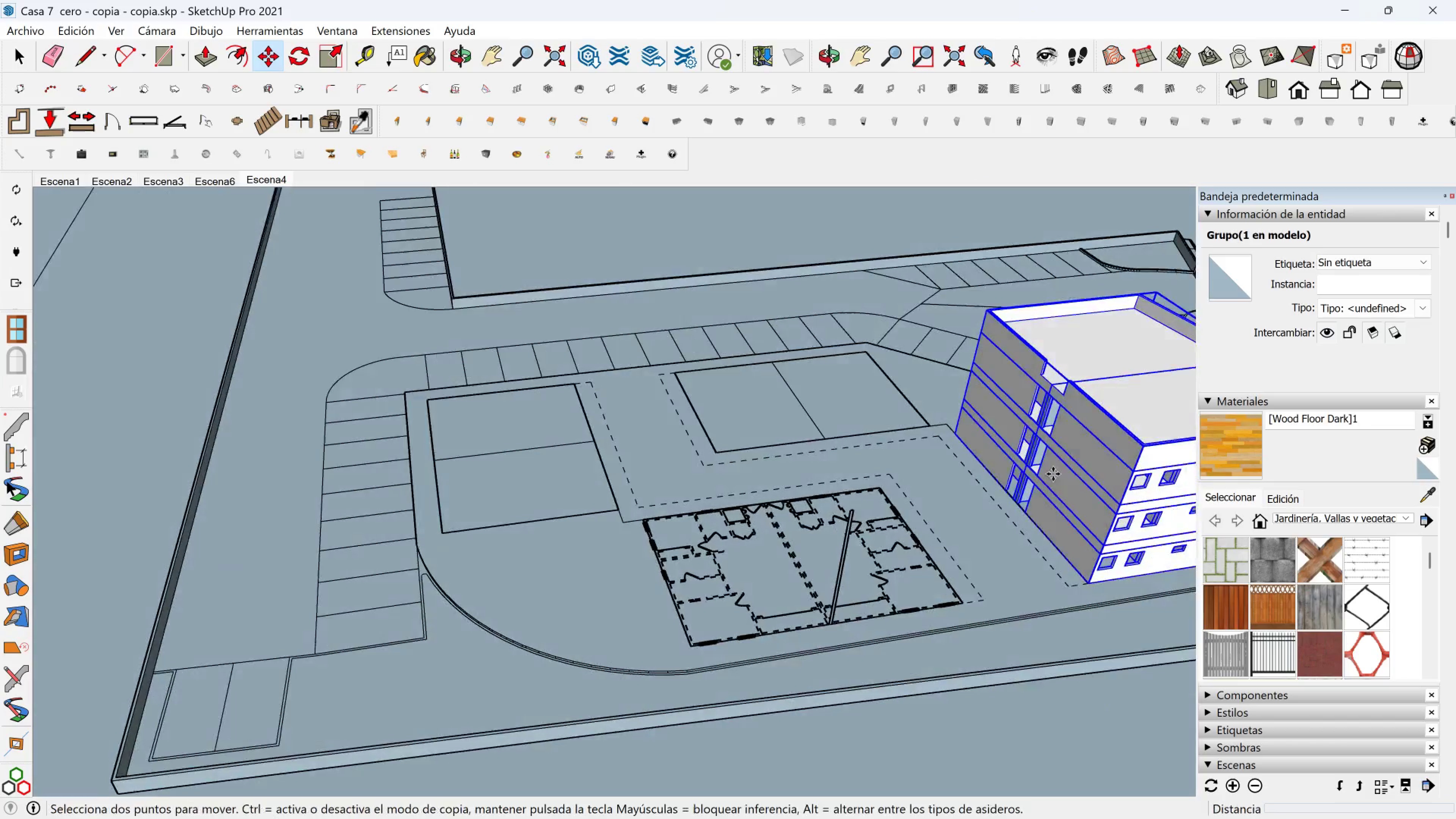 
scroll: coordinate [953, 446], scroll_direction: up, amount: 5.0
 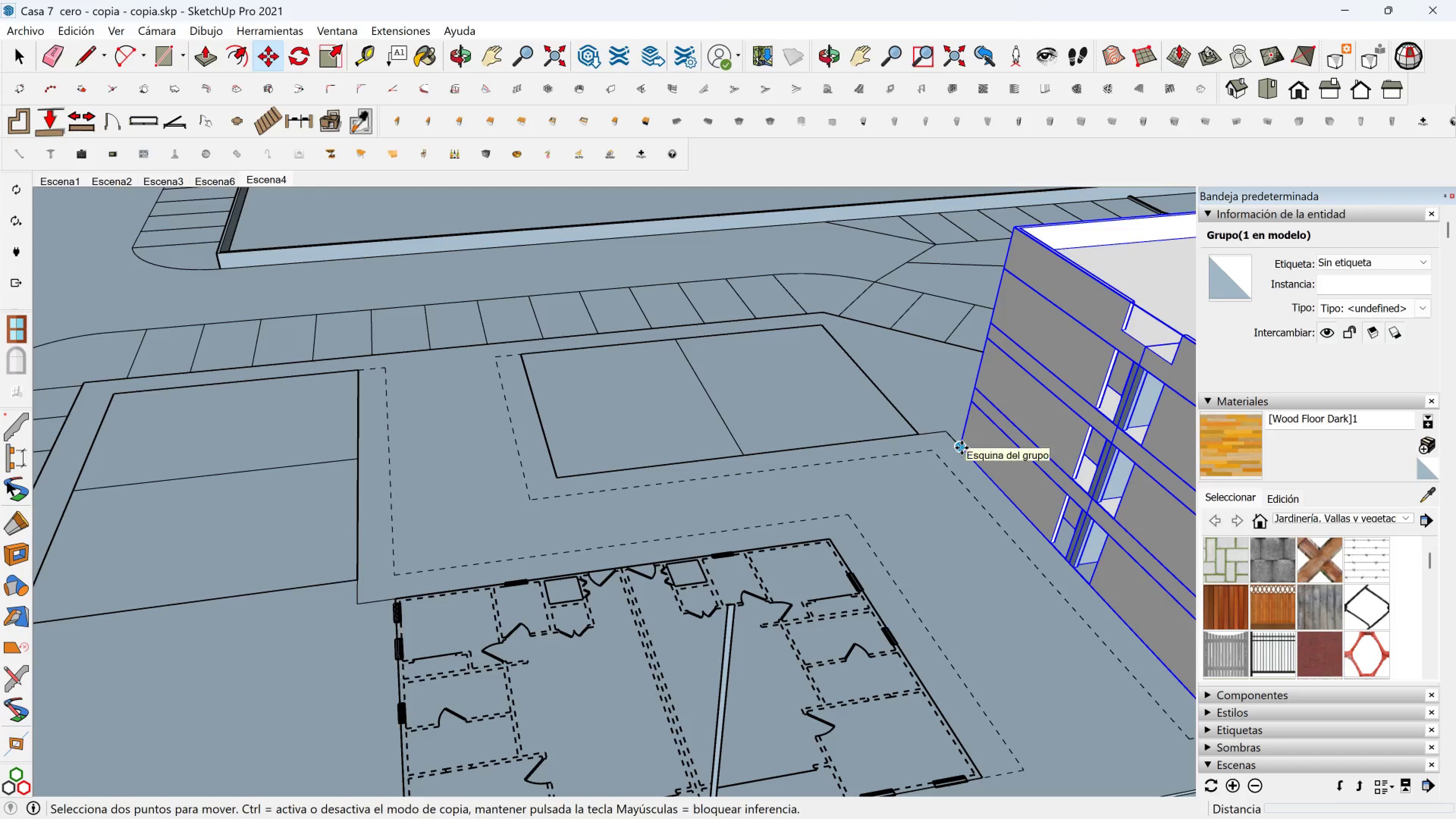 
left_click([962, 448])
 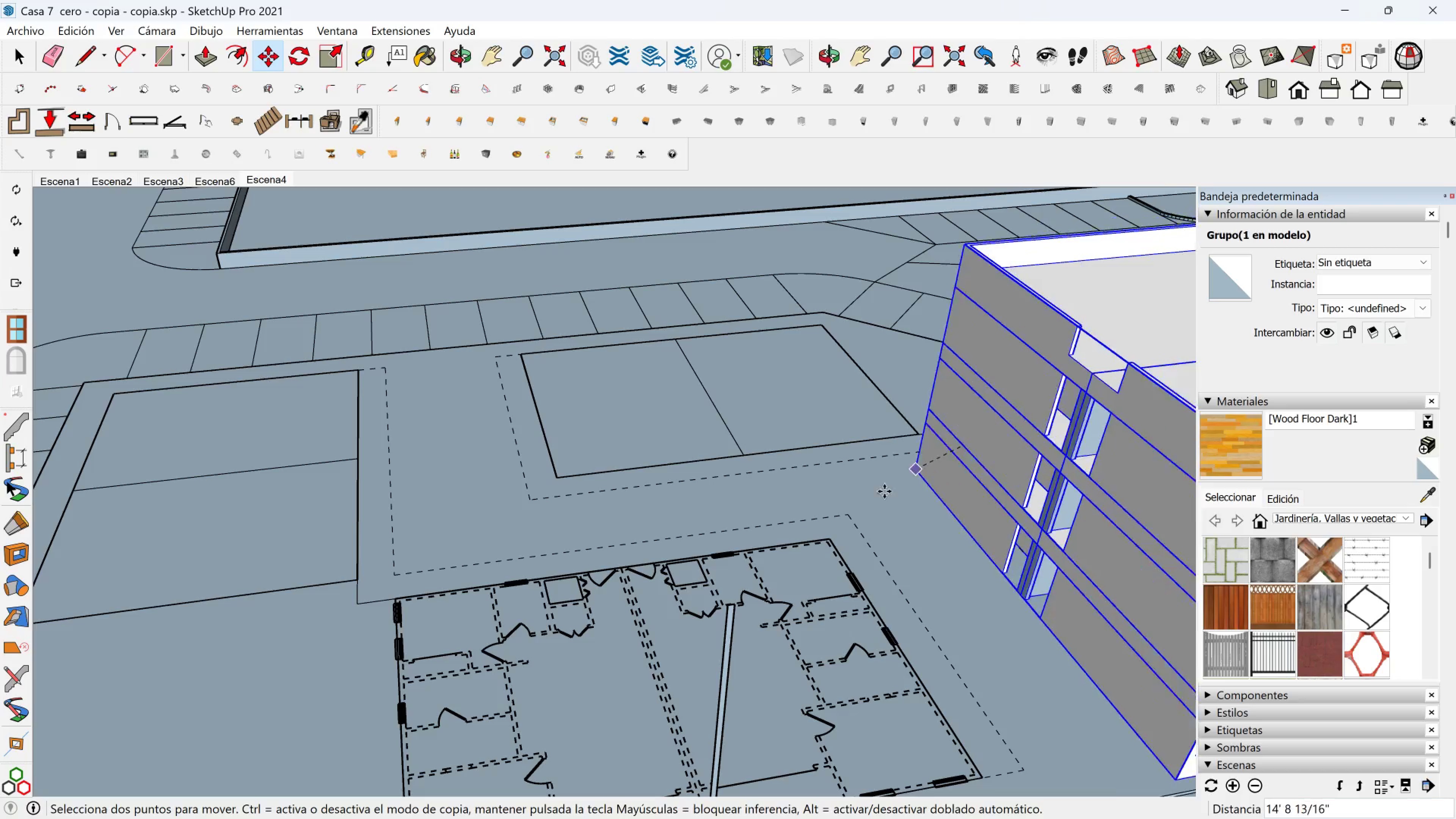 
key(Control+ControlLeft)
 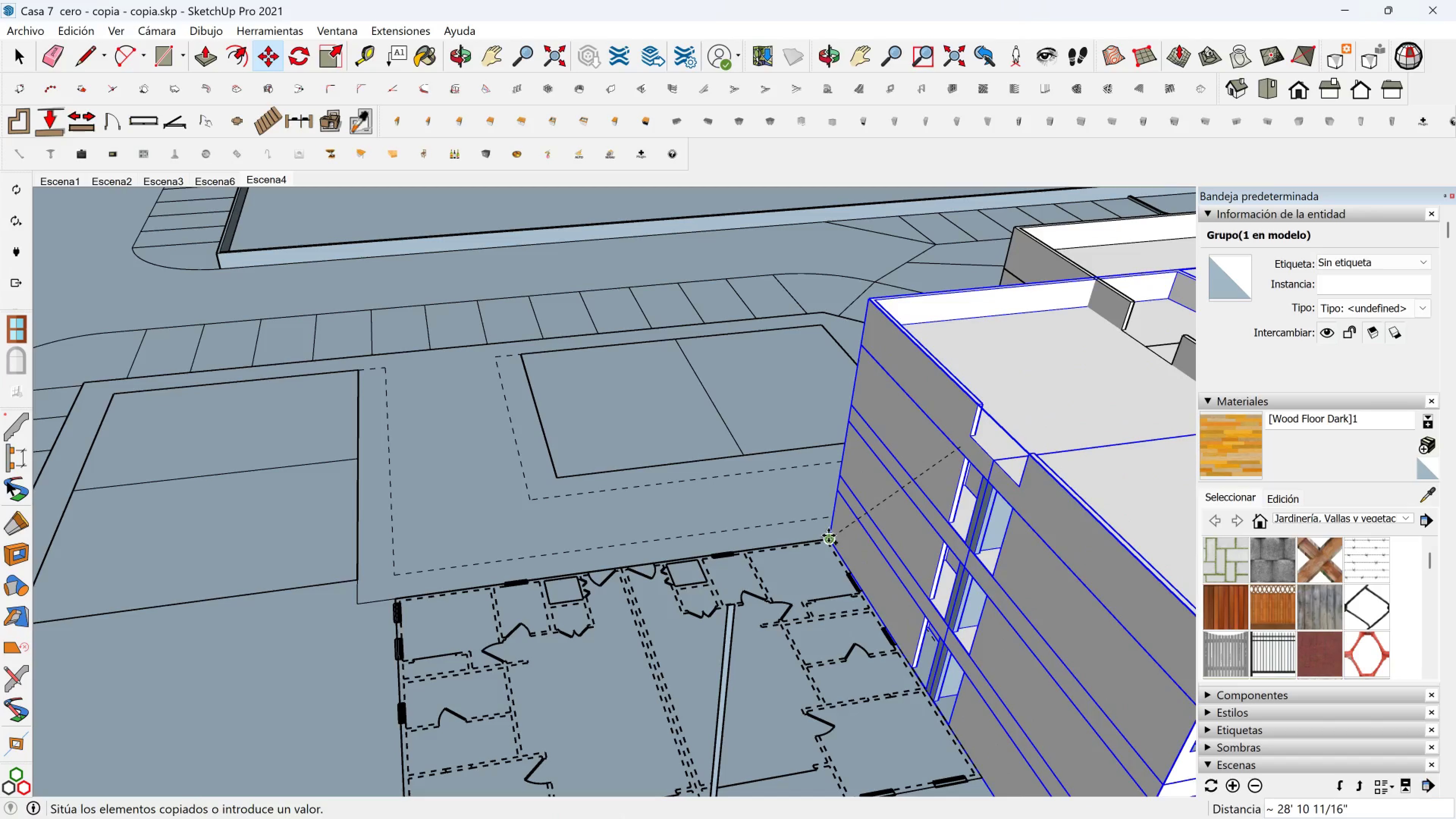 
left_click([828, 535])
 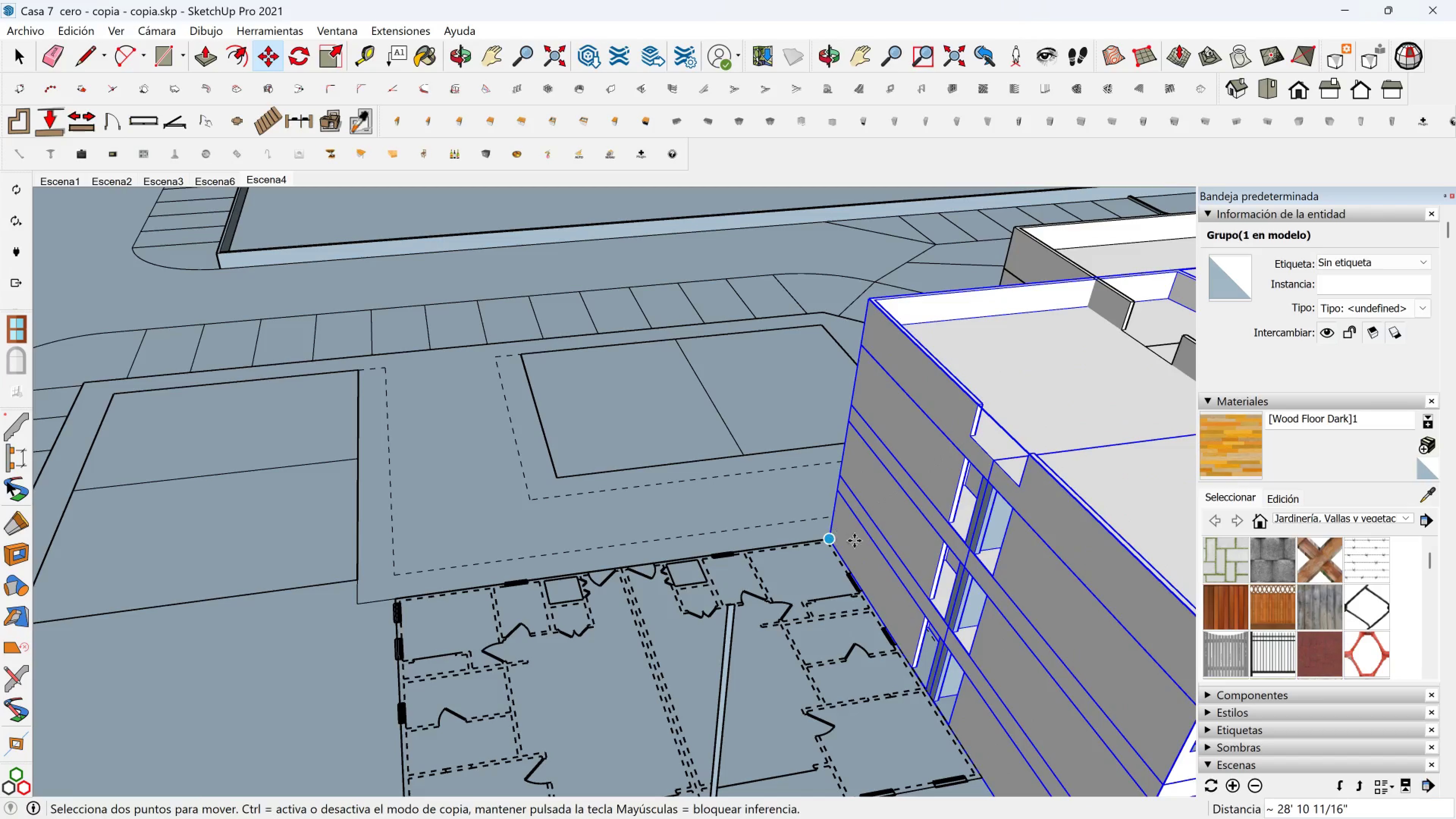 
hold_key(key=ShiftLeft, duration=0.37)
 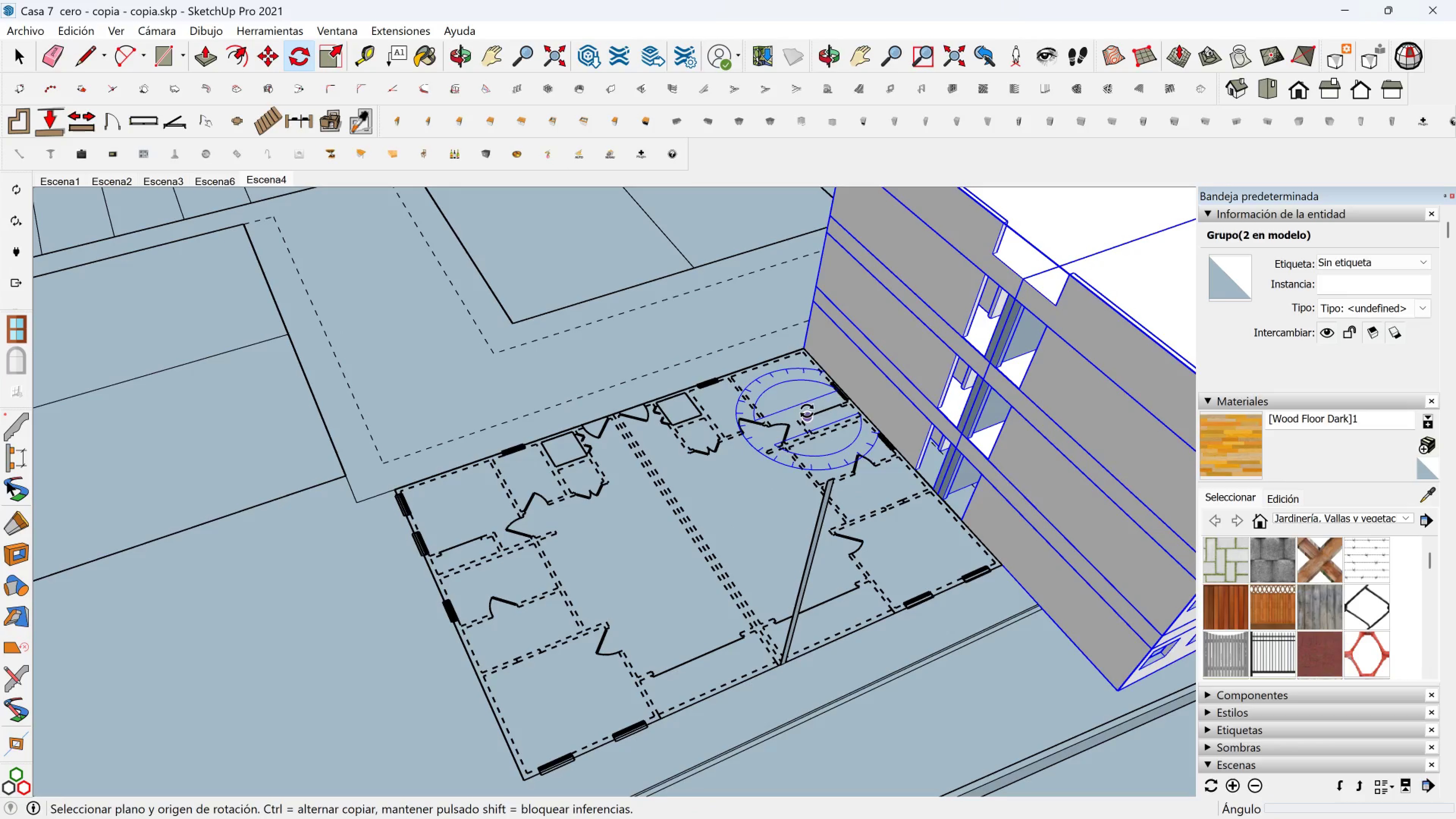 
key(Space)
 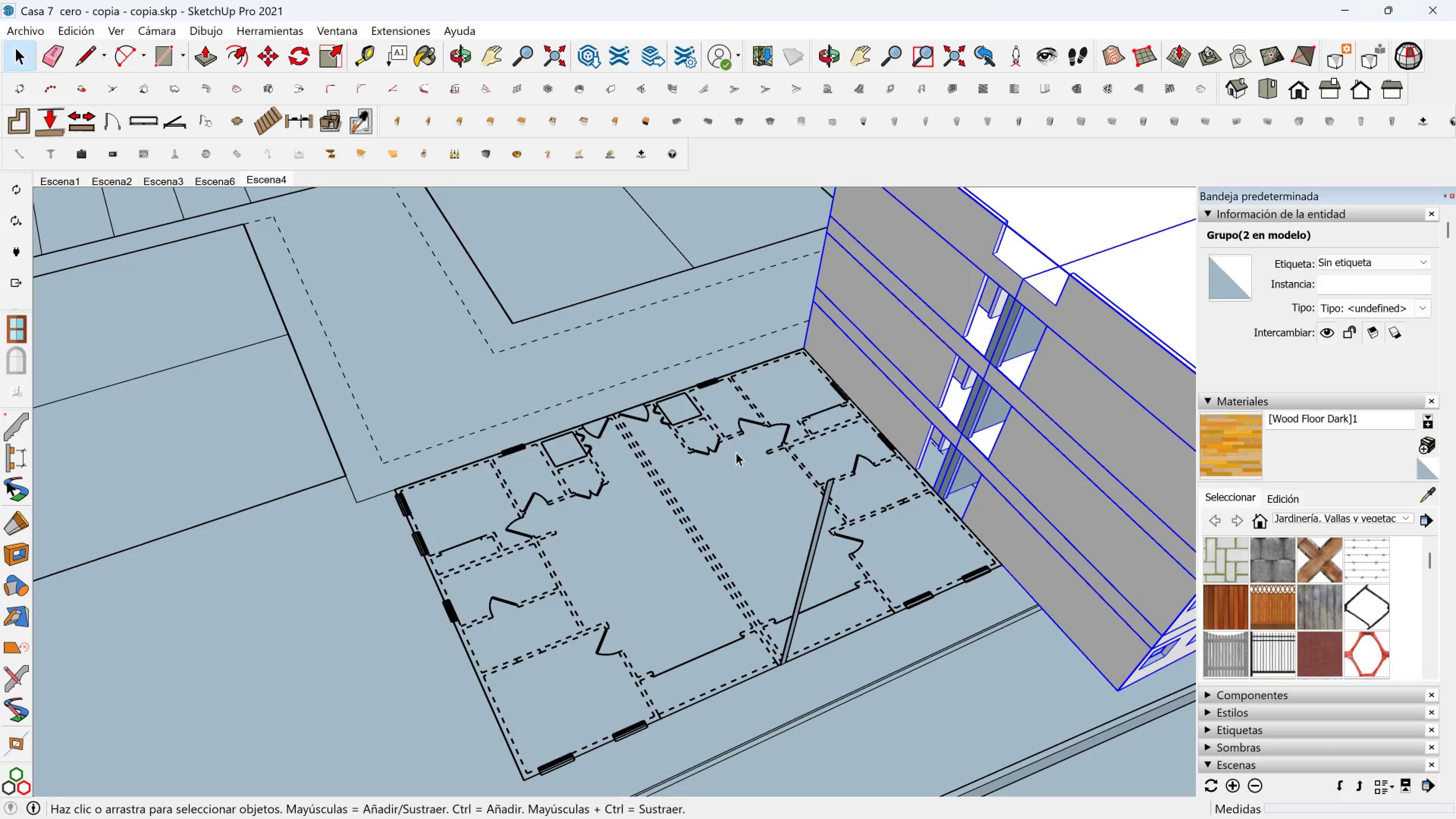 
left_click_drag(start_coordinate=[734, 449], to_coordinate=[850, 686])
 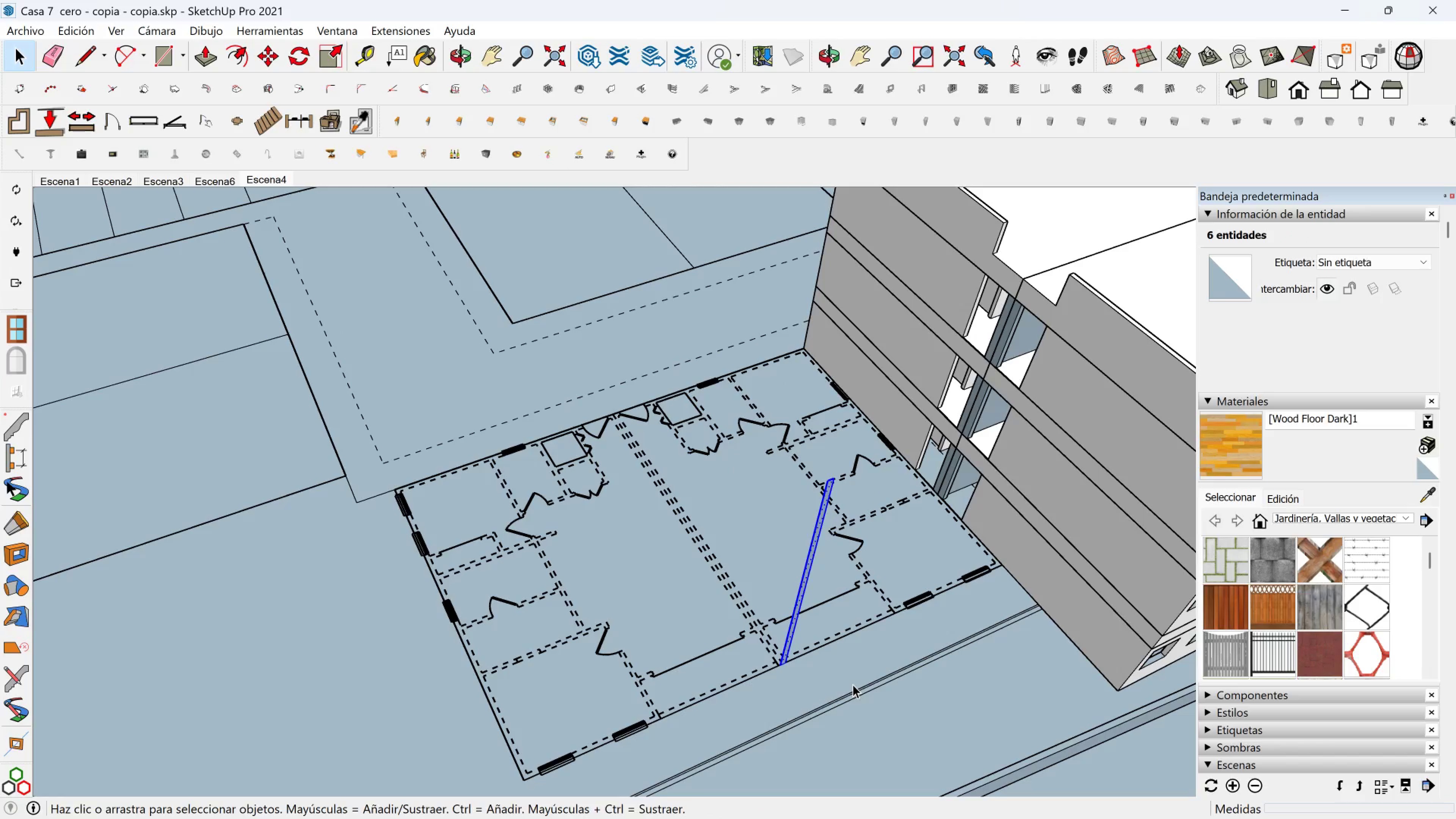 
key(Delete)
 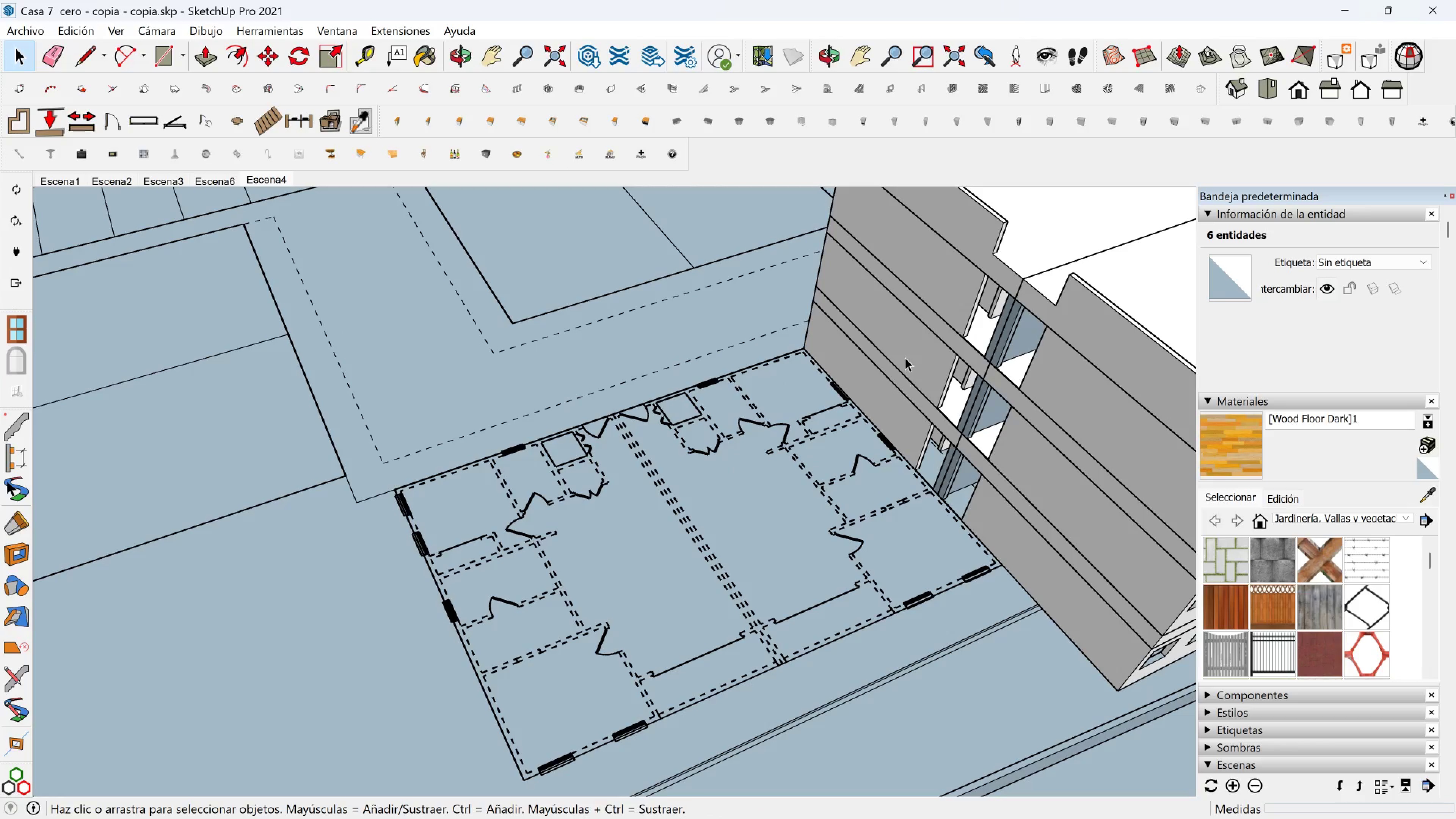 
left_click([905, 358])
 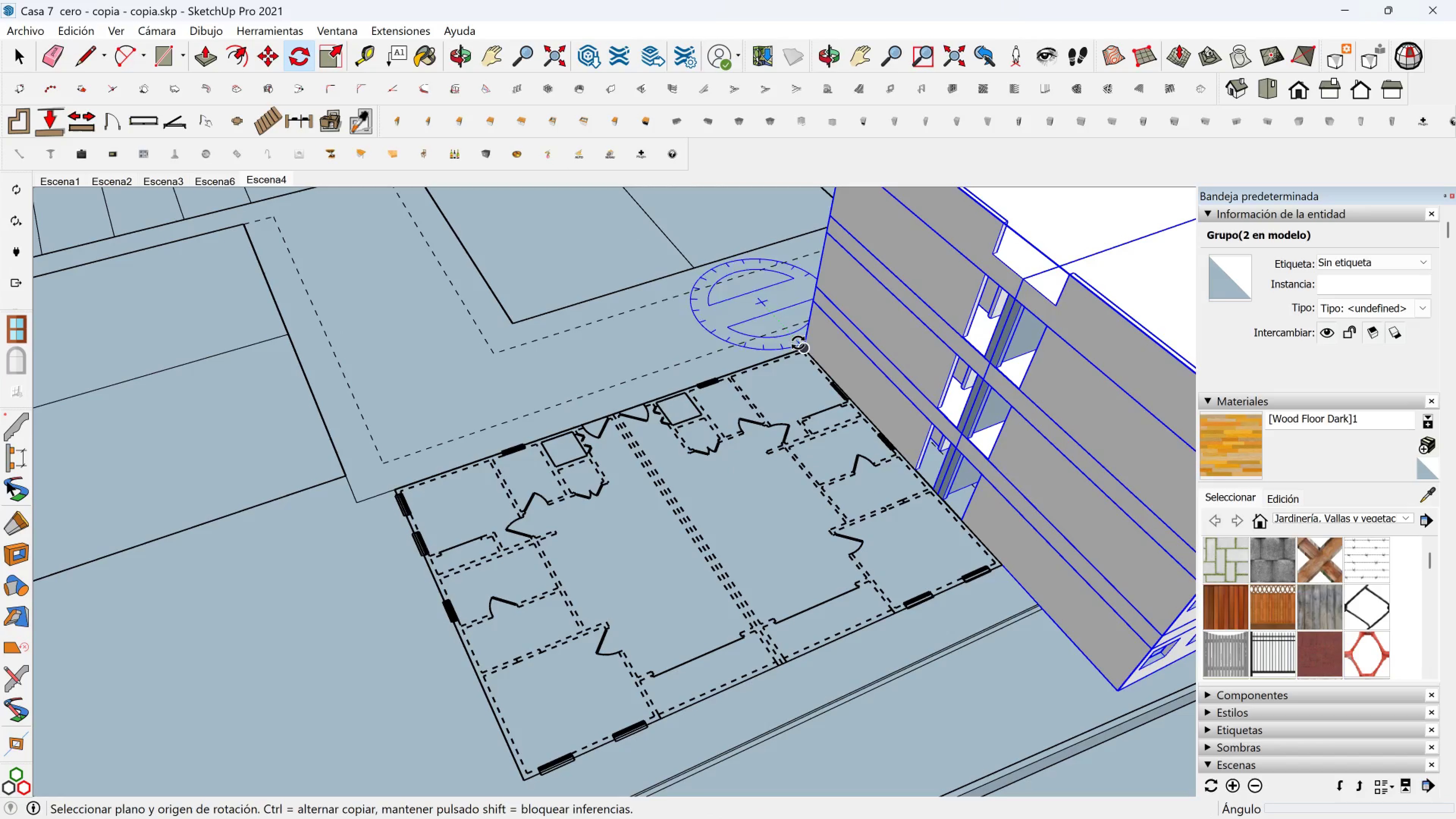 
hold_key(key=ShiftLeft, duration=1.3)
left_click([805, 346])
 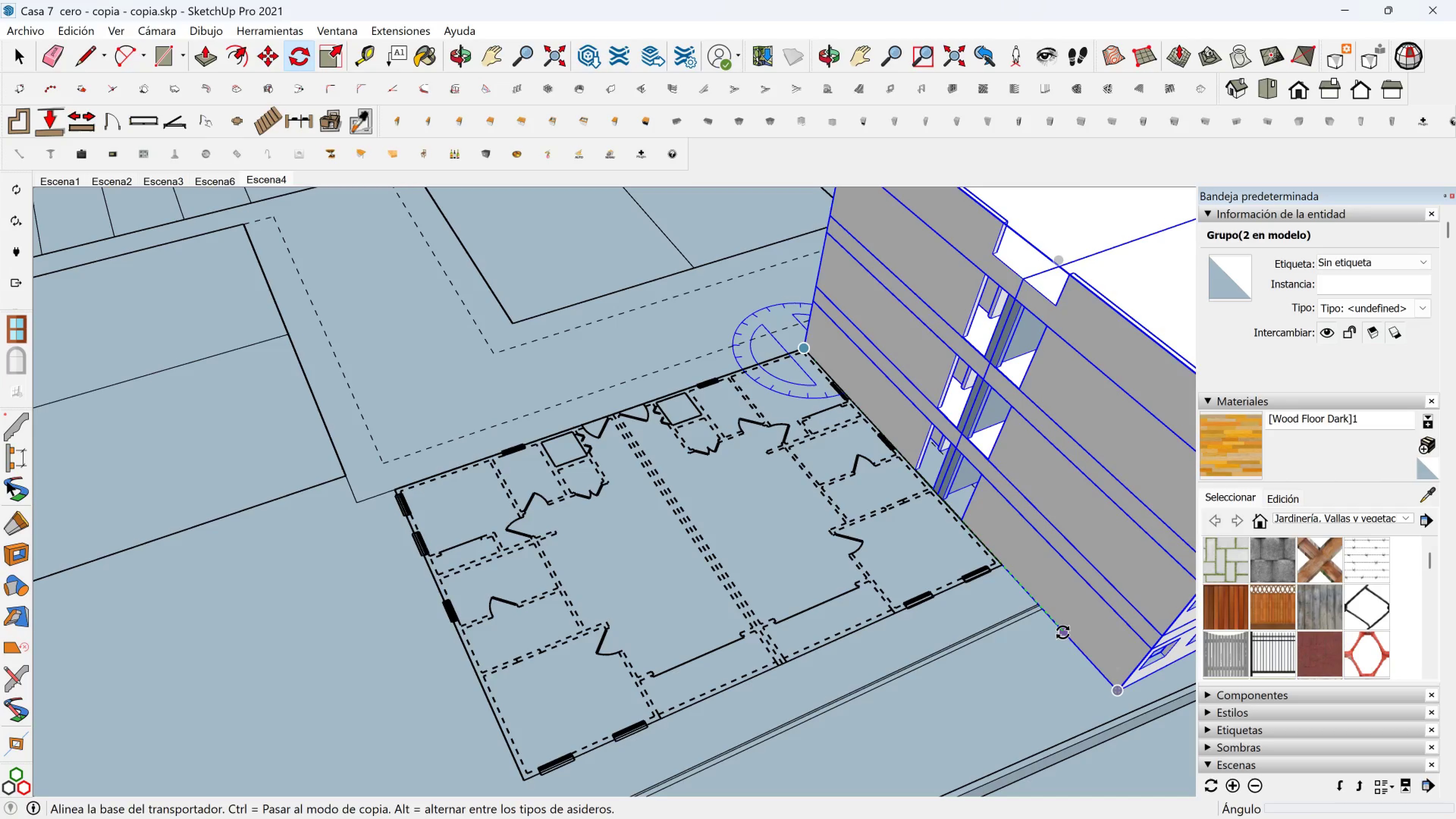 
hold_key(key=ShiftLeft, duration=0.32)
 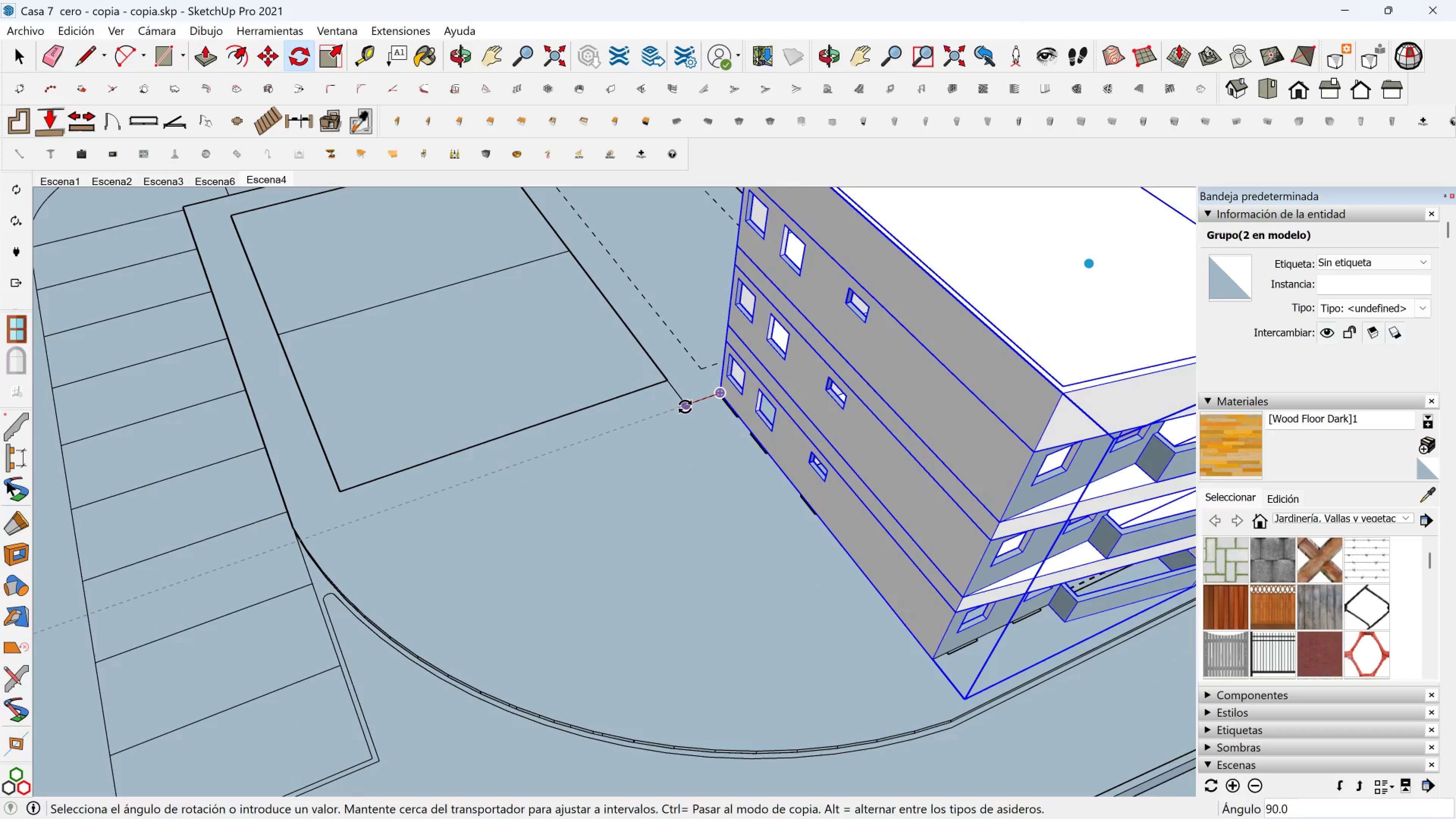 
left_click([685, 407])
 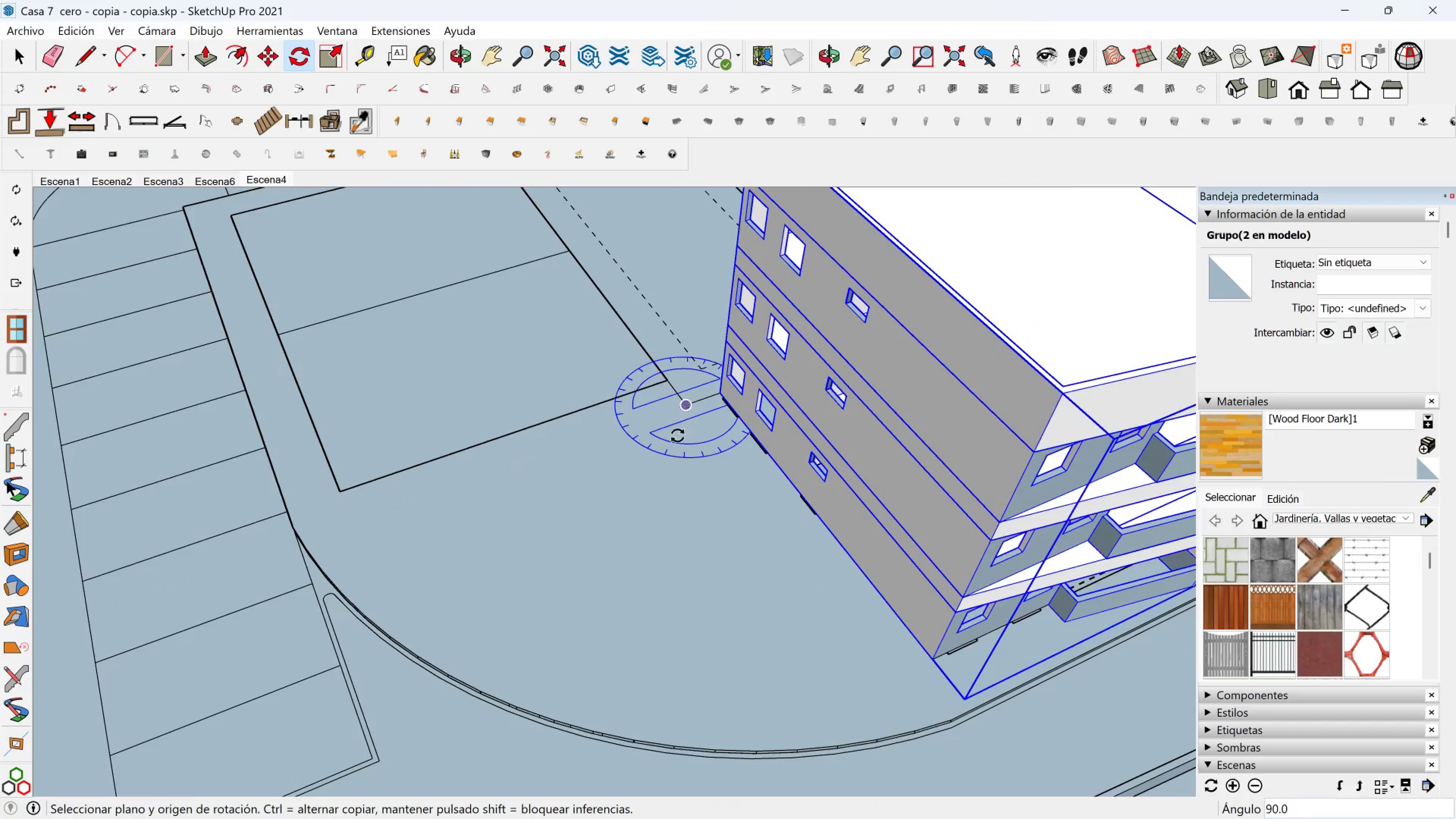 
scroll: coordinate [827, 526], scroll_direction: down, amount: 2.0
 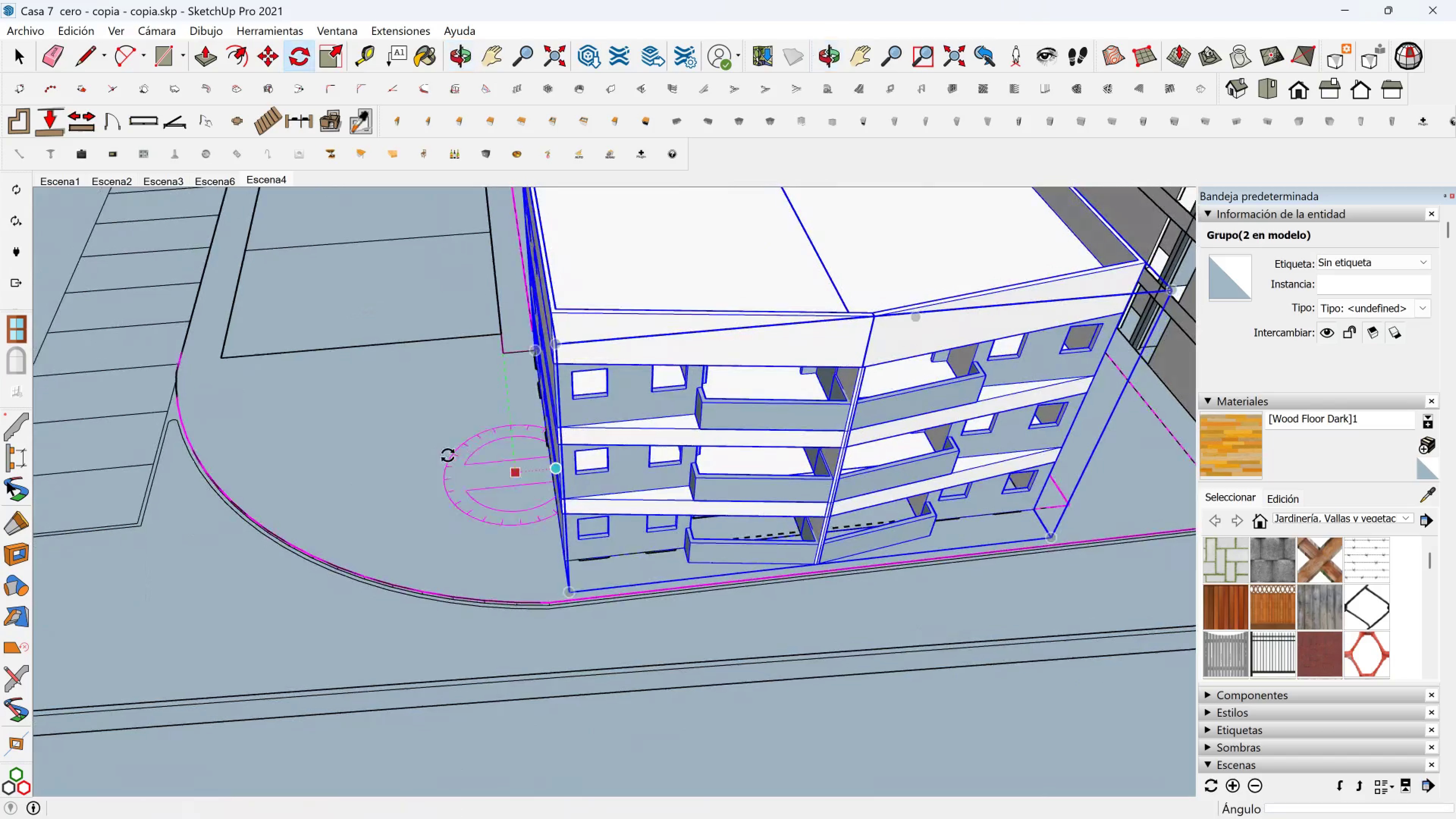 
key(Shift+ShiftLeft)
 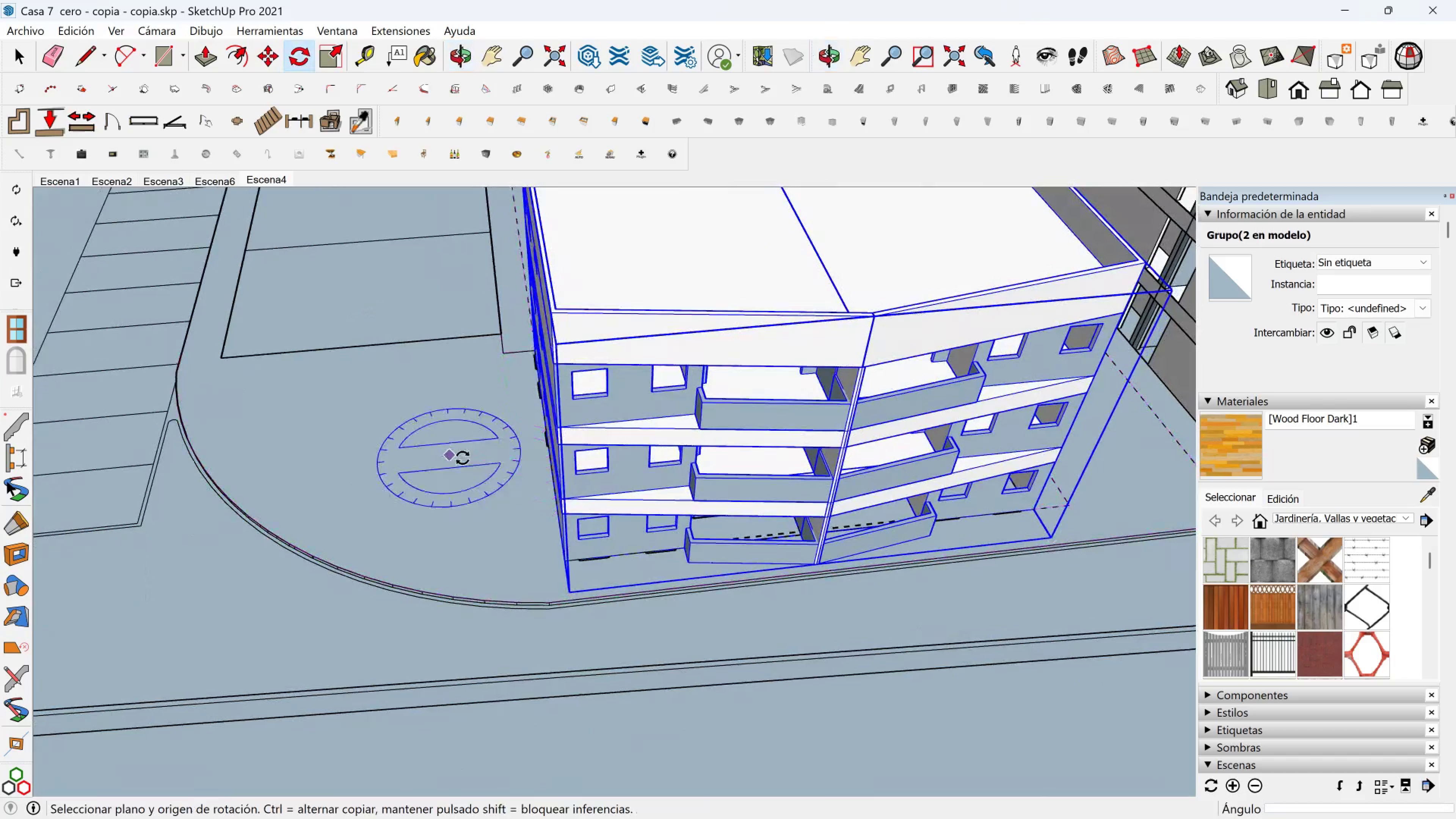 
key(Space)
 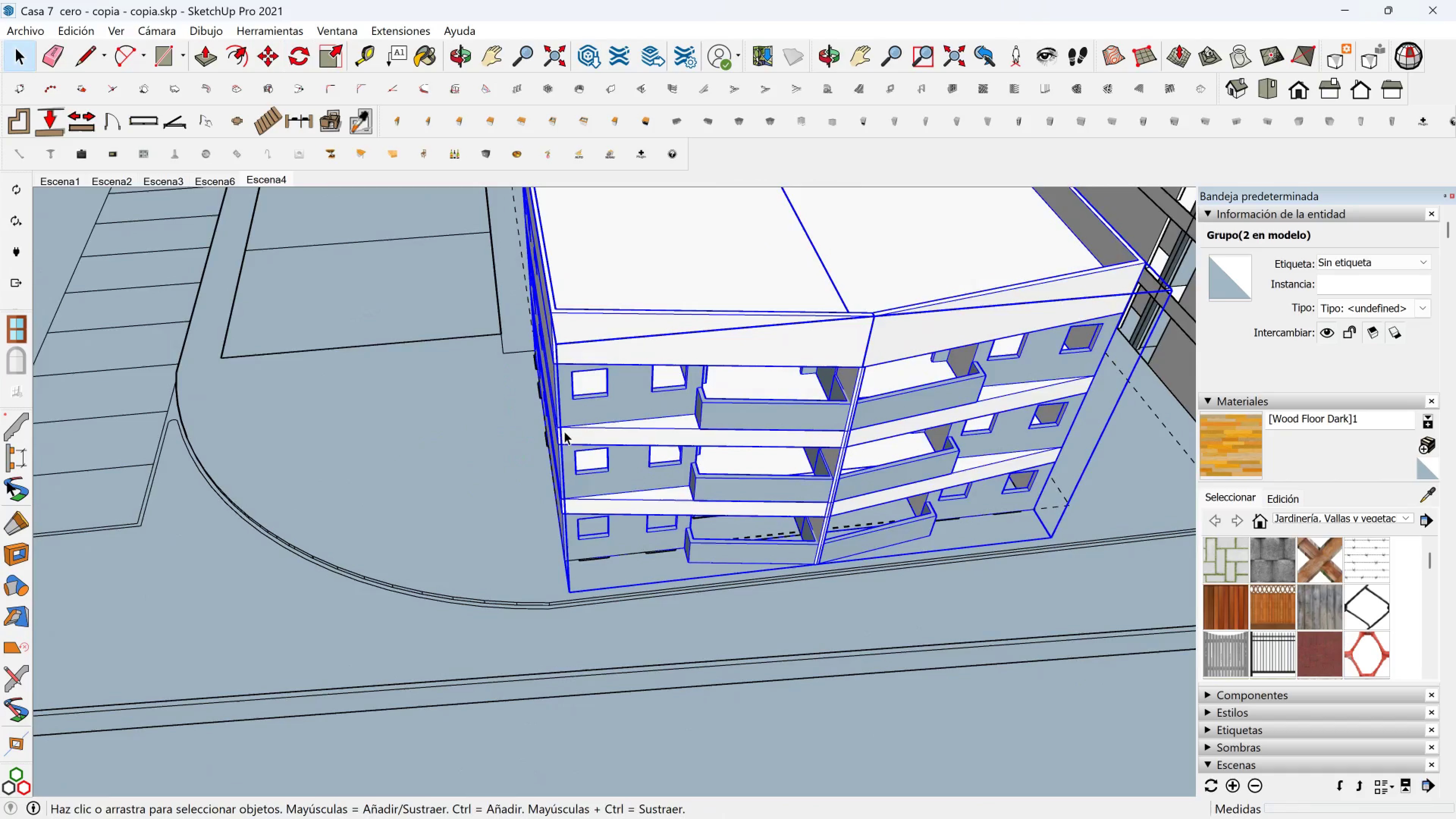 
scroll: coordinate [570, 430], scroll_direction: down, amount: 1.0
 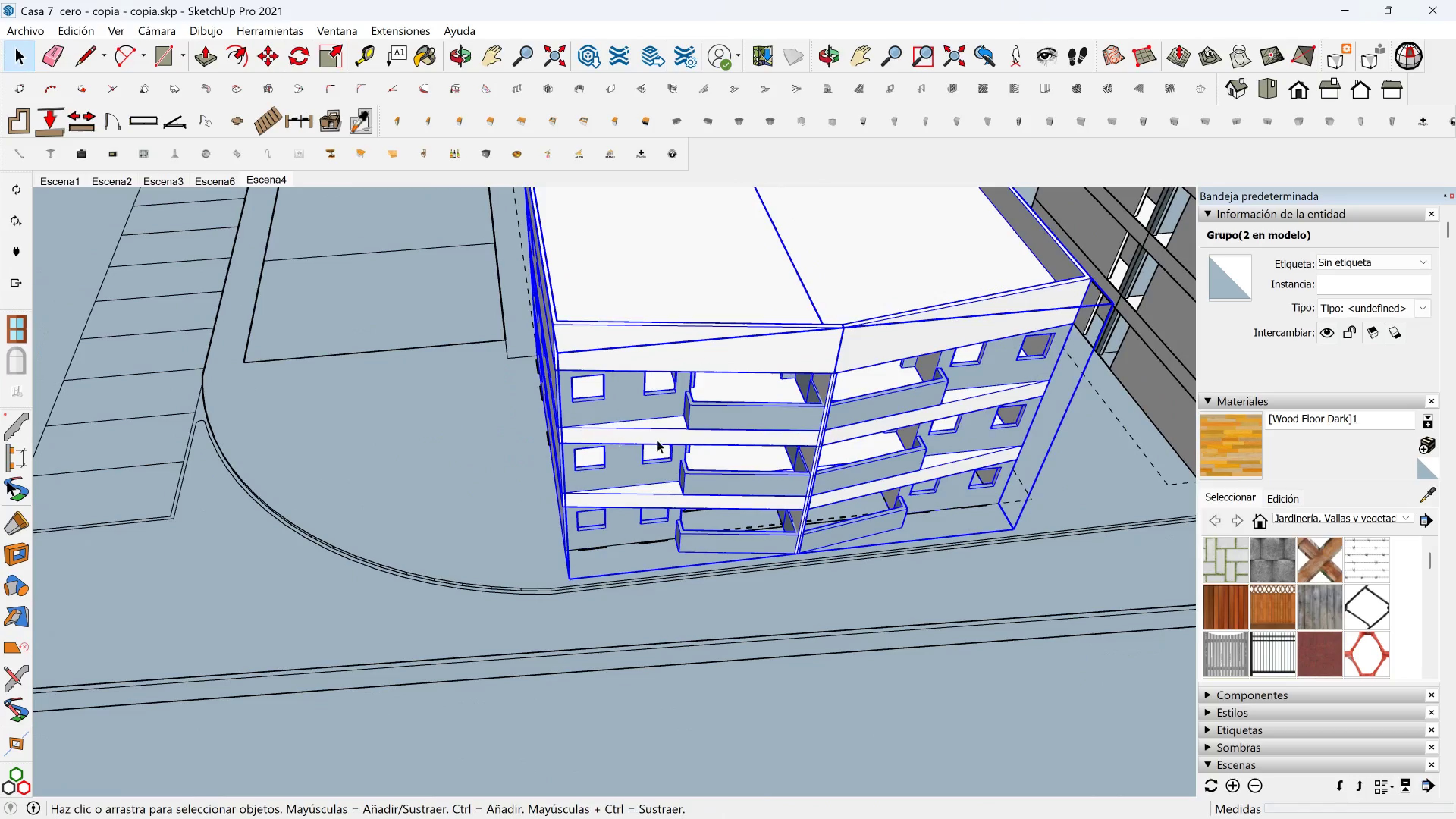 
key(Shift+ShiftLeft)
 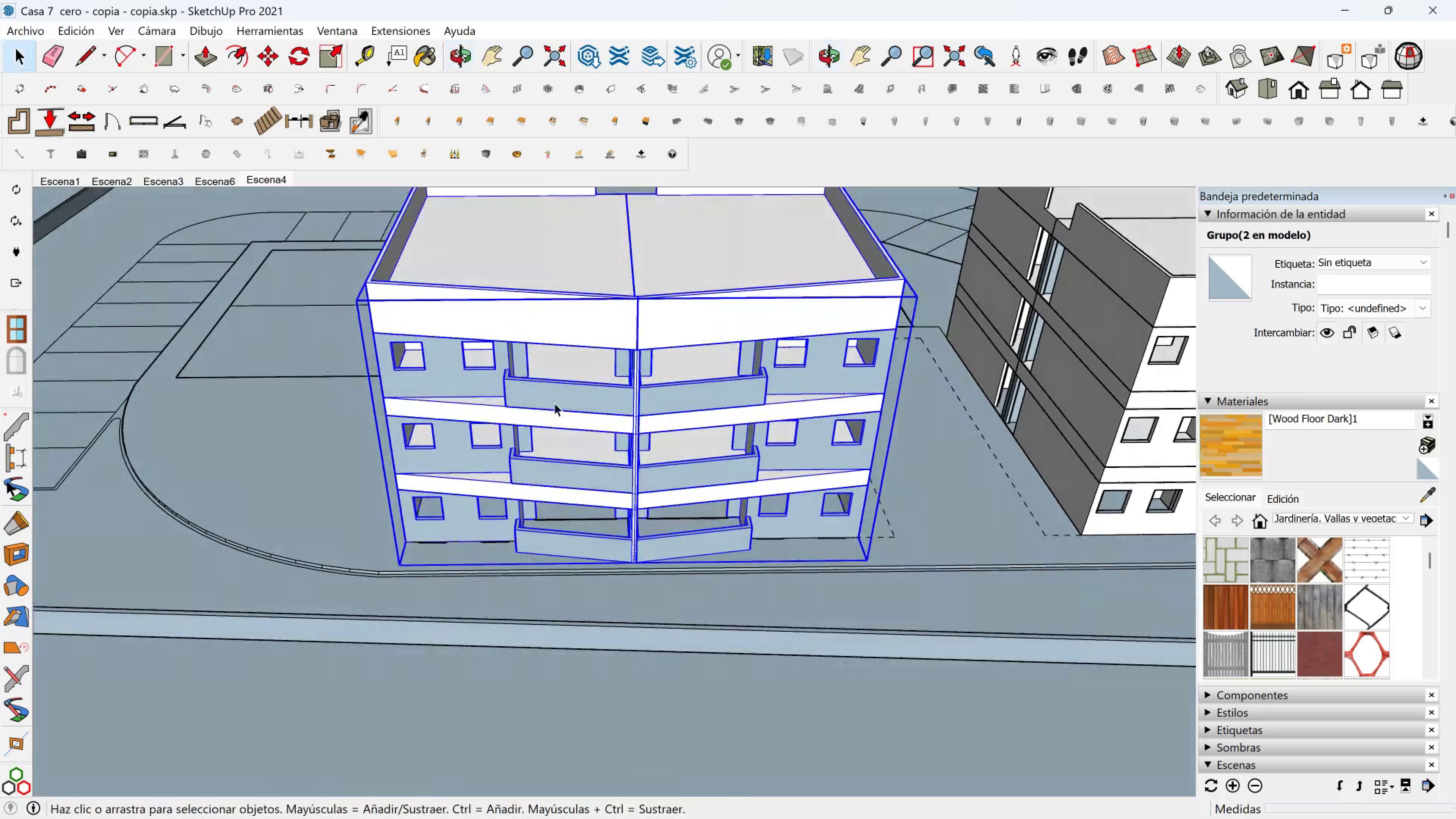 
scroll: coordinate [676, 445], scroll_direction: down, amount: 3.0
 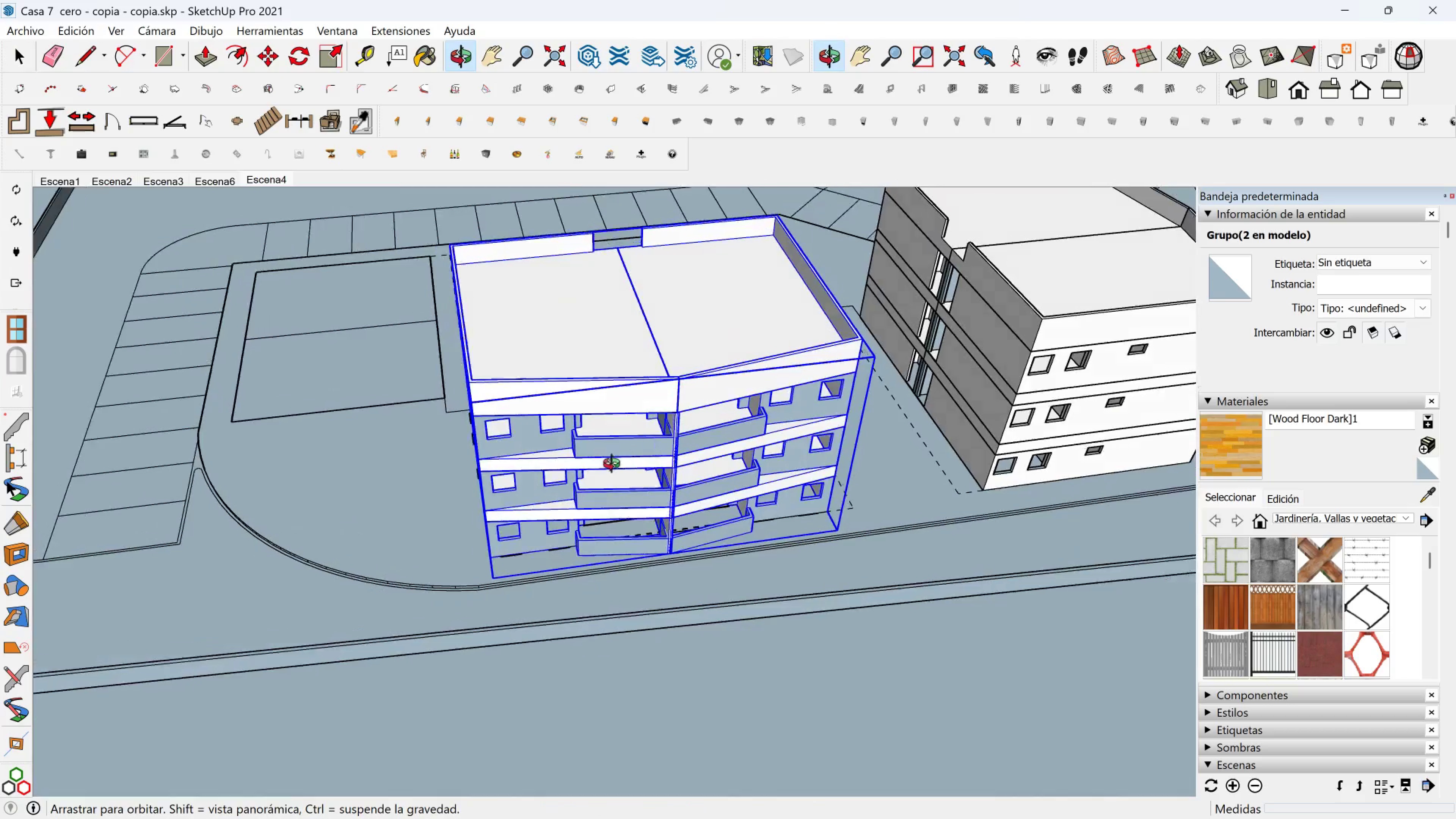 
key(Shift+ShiftLeft)
 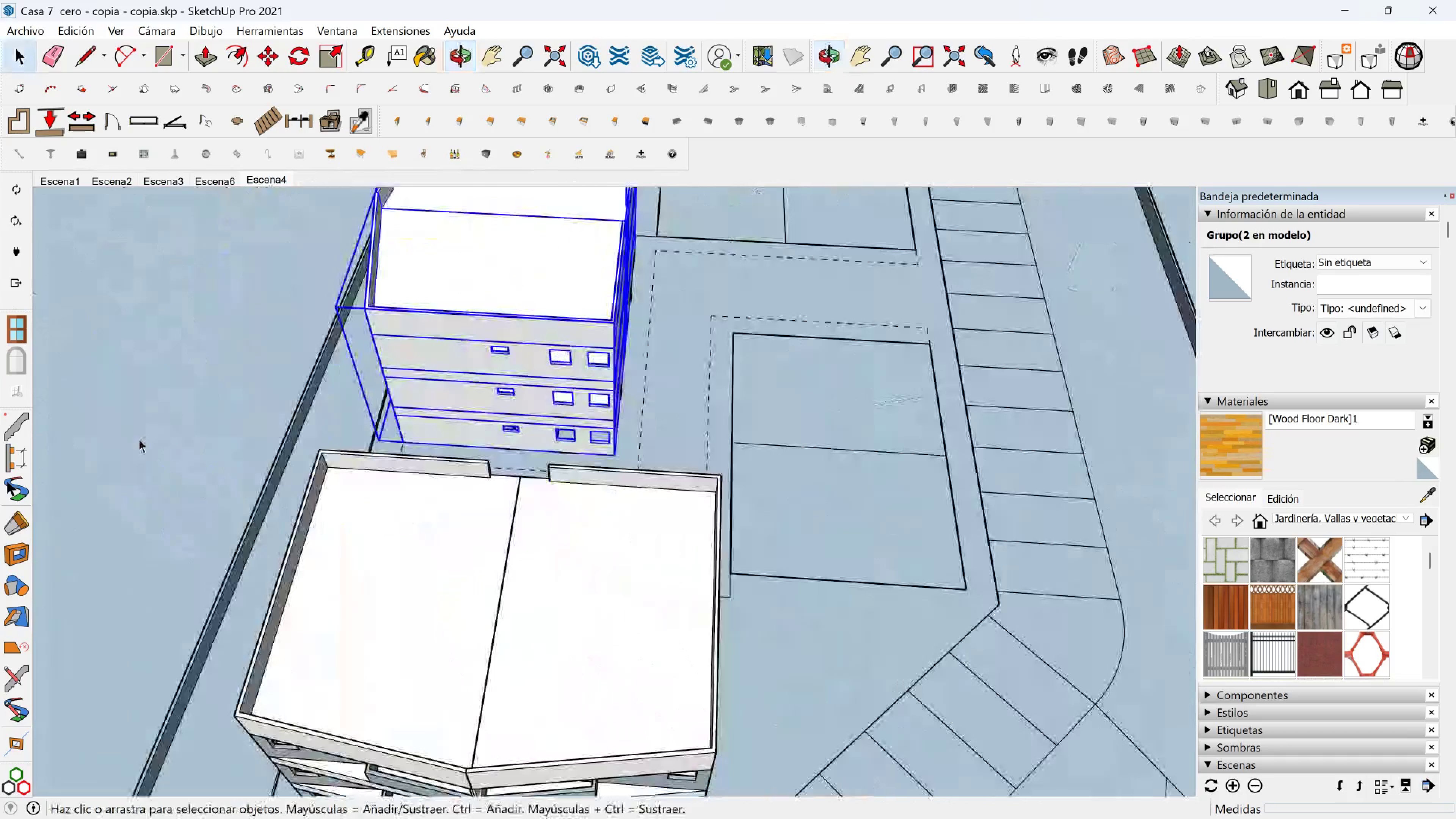 
key(Shift+ShiftLeft)
 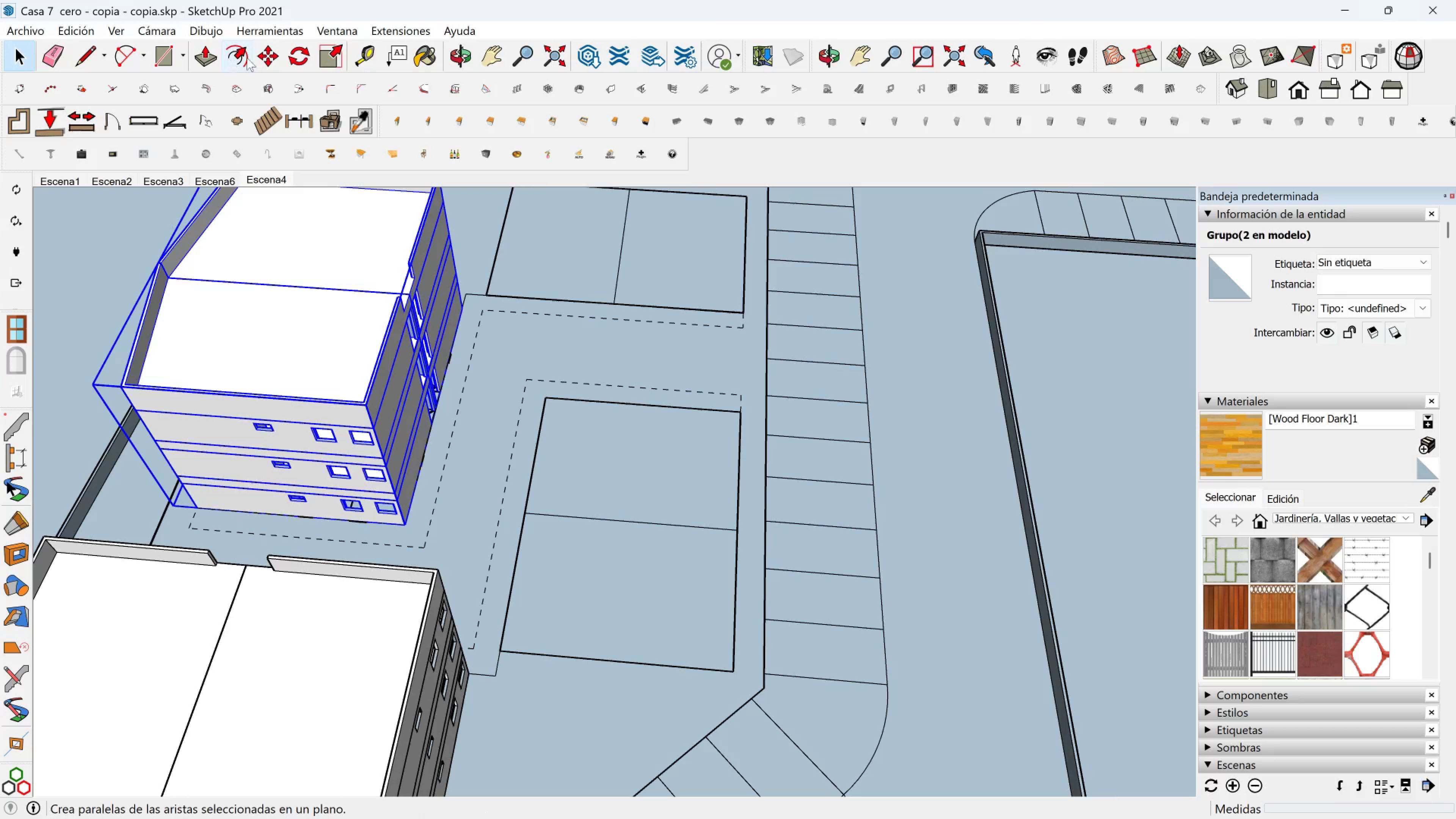 
left_click([295, 53])
 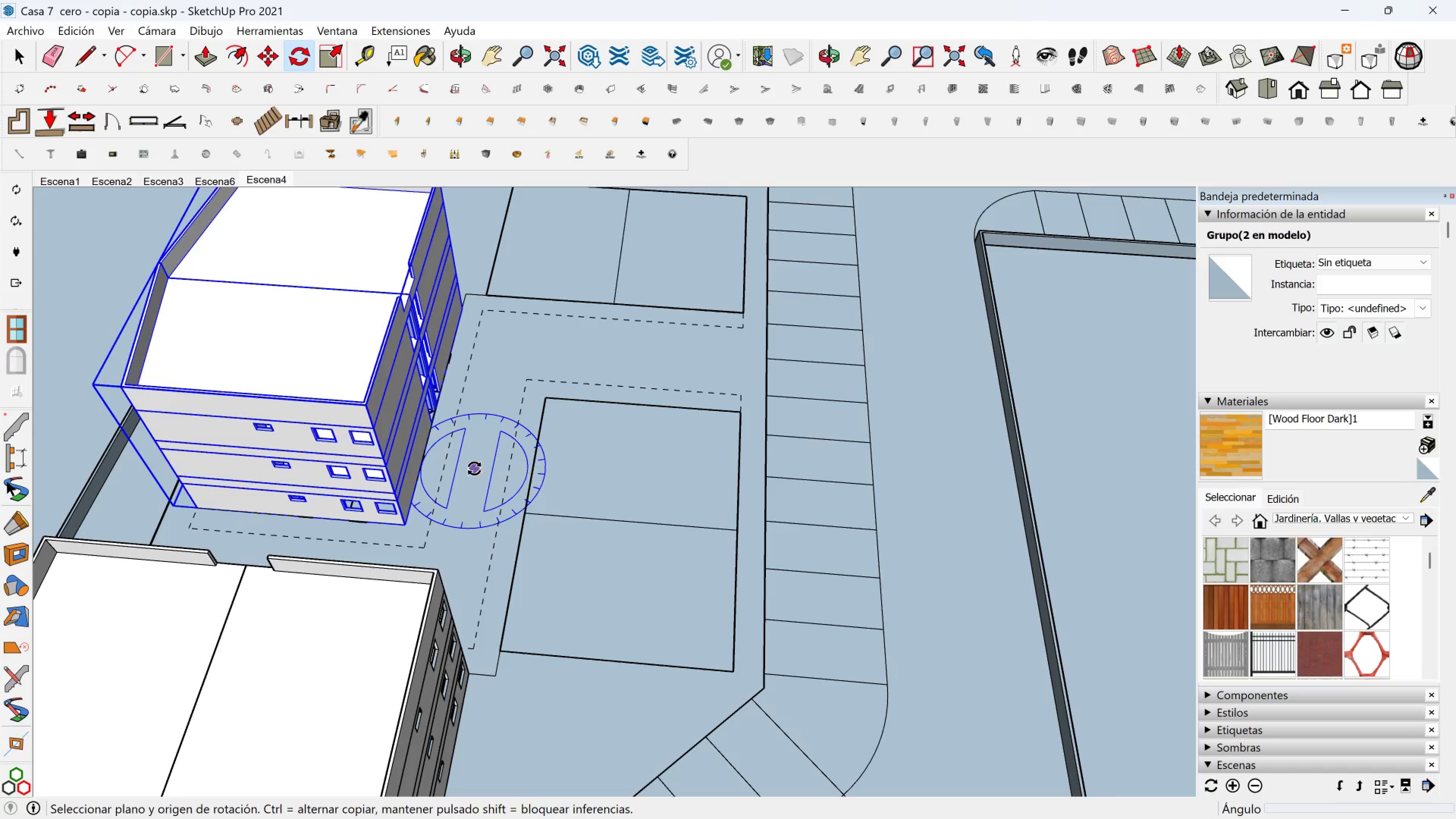 
double_click([491, 420])
 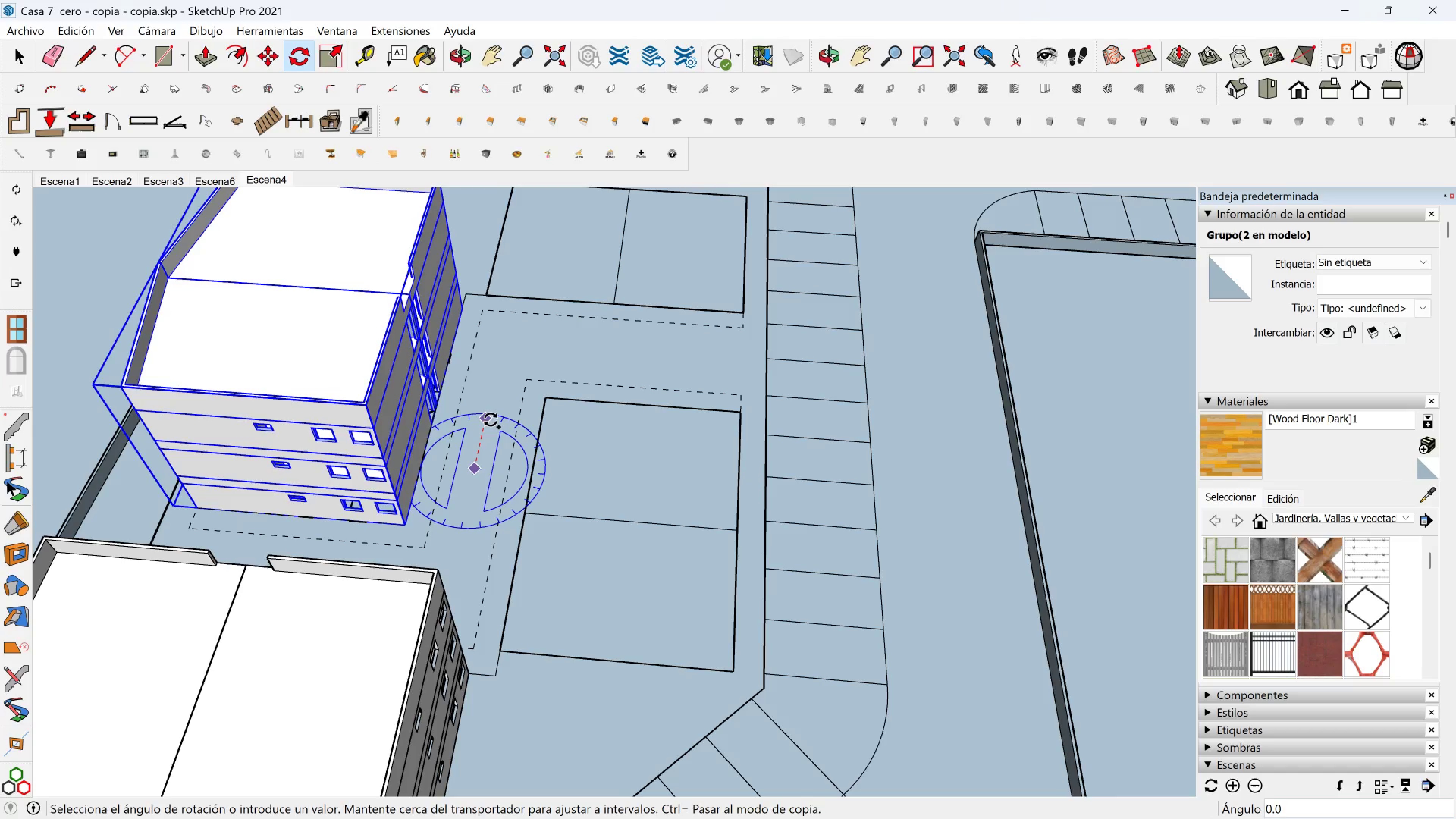 
key(Control+ControlLeft)
 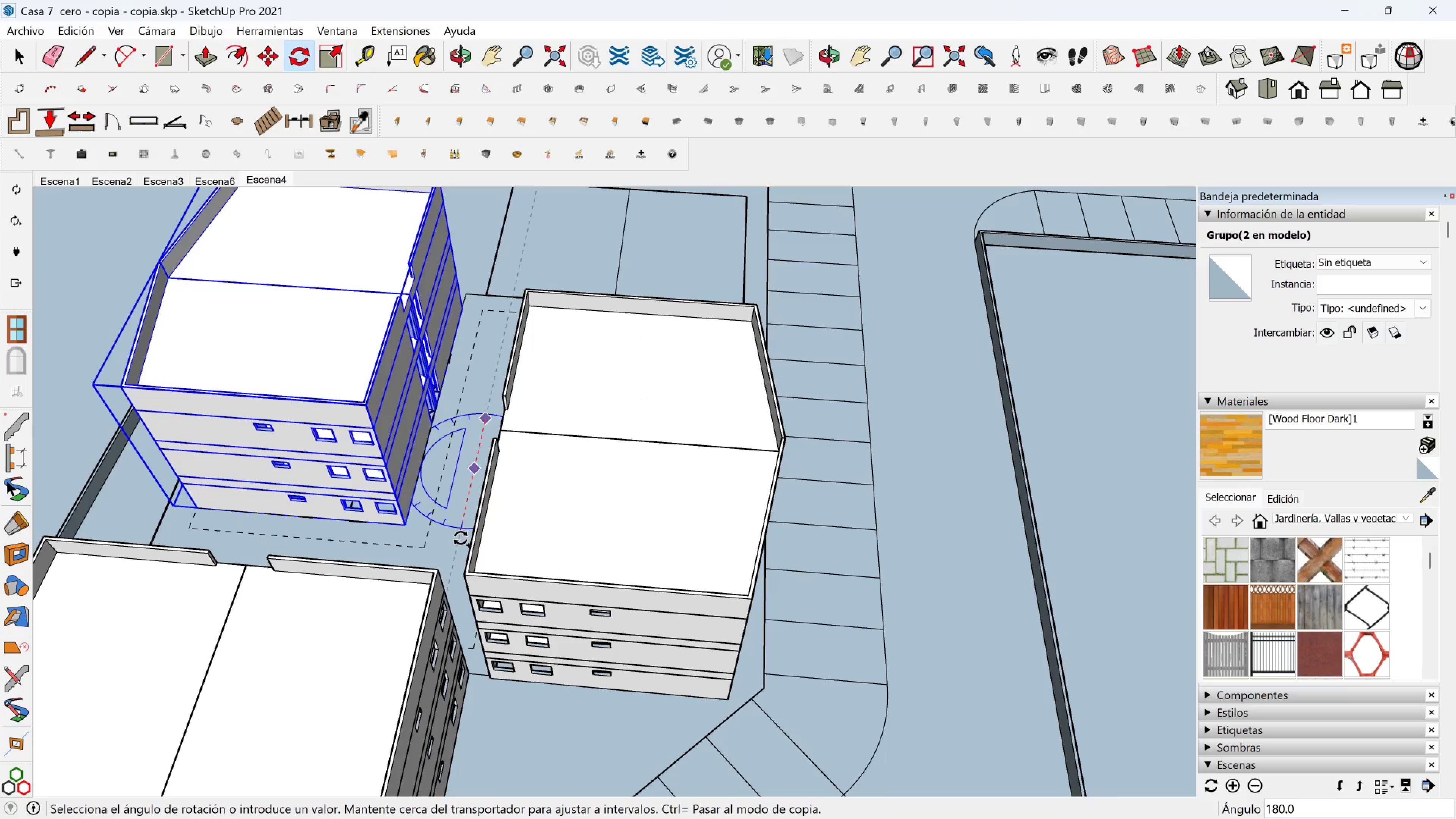 
left_click([459, 538])
 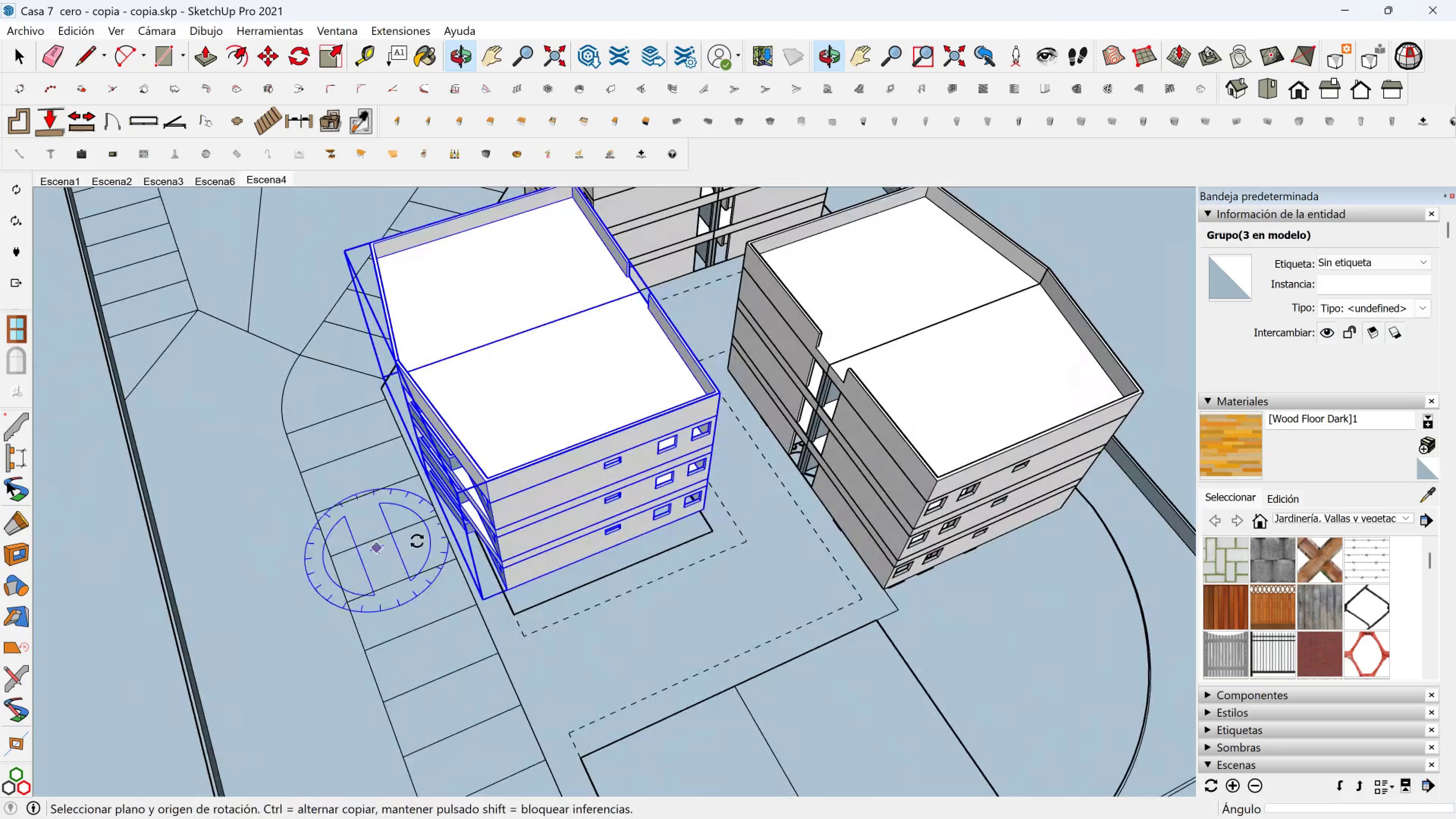 
key(M)
 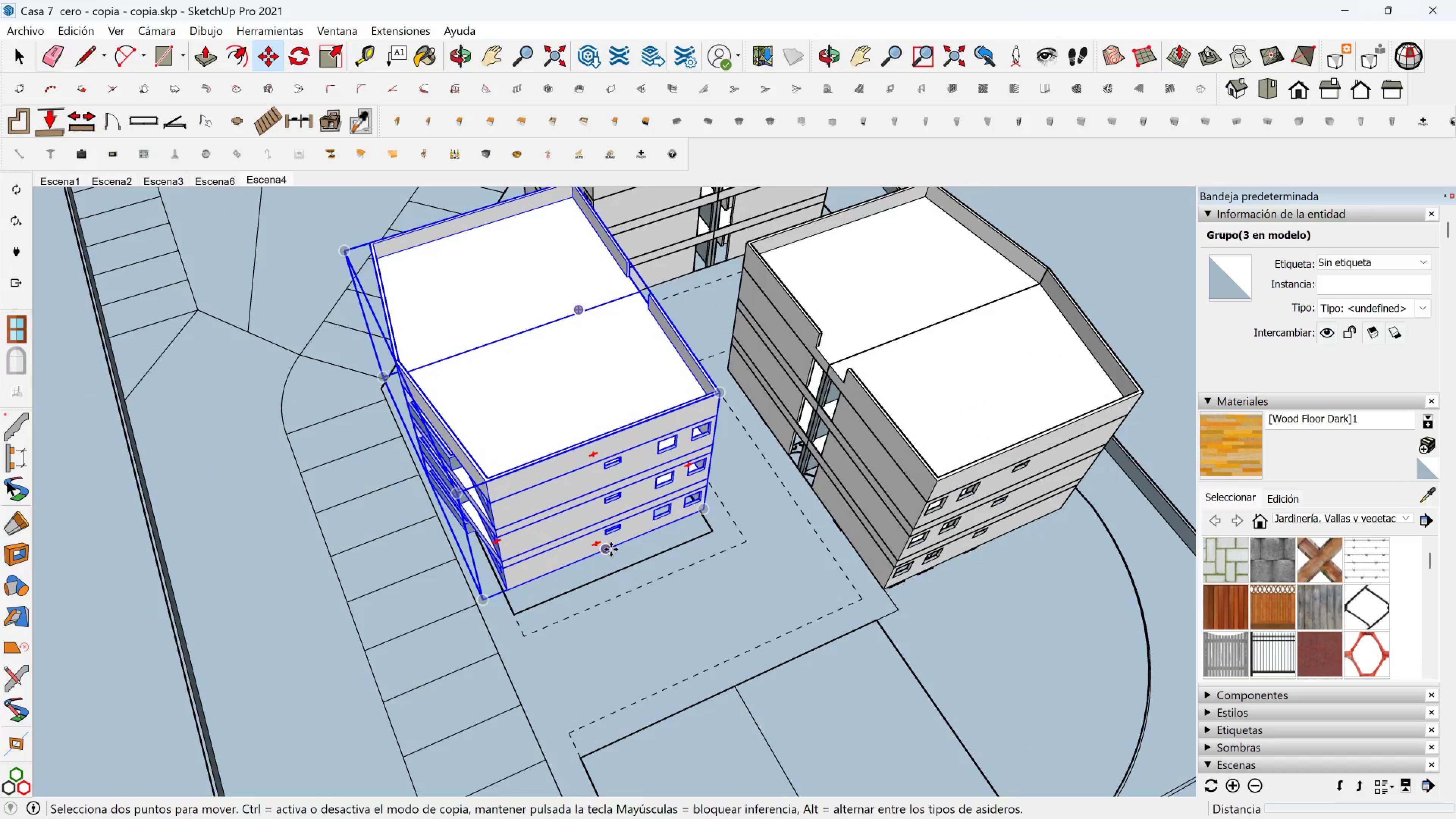 
scroll: coordinate [710, 519], scroll_direction: up, amount: 5.0
 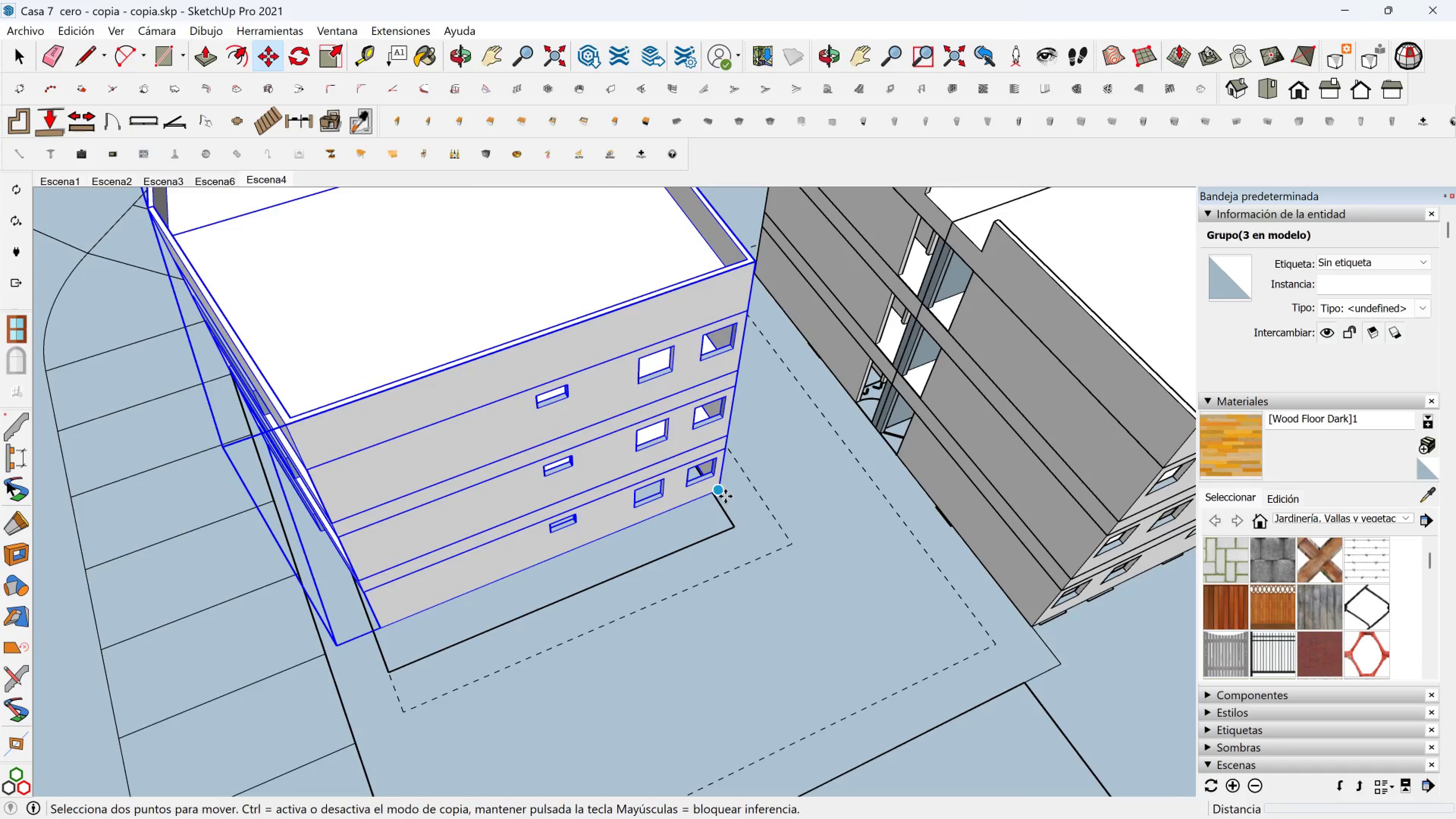 
left_click([725, 496])
 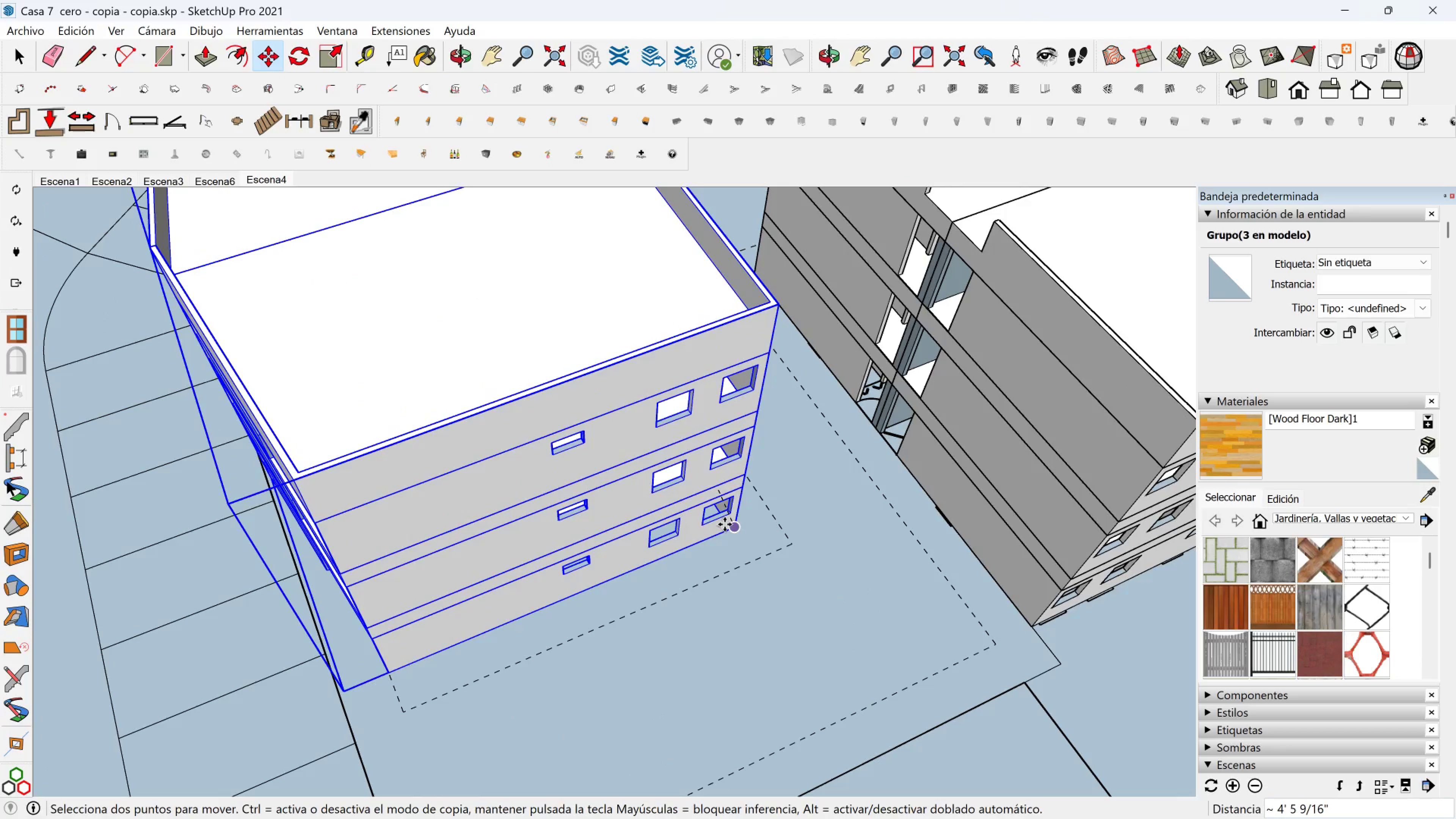 
left_click([725, 524])
 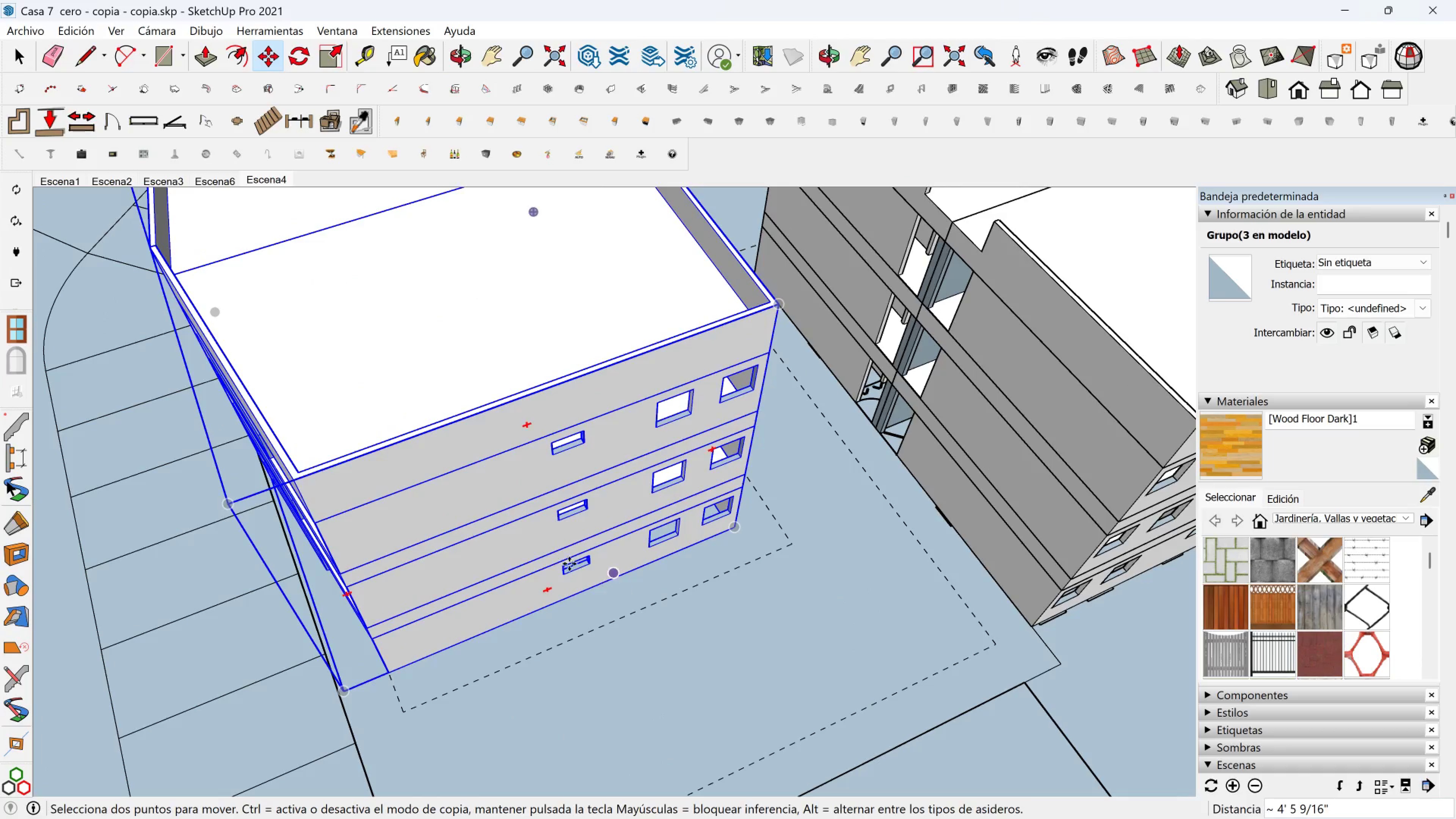 
key(Shift+ShiftLeft)
 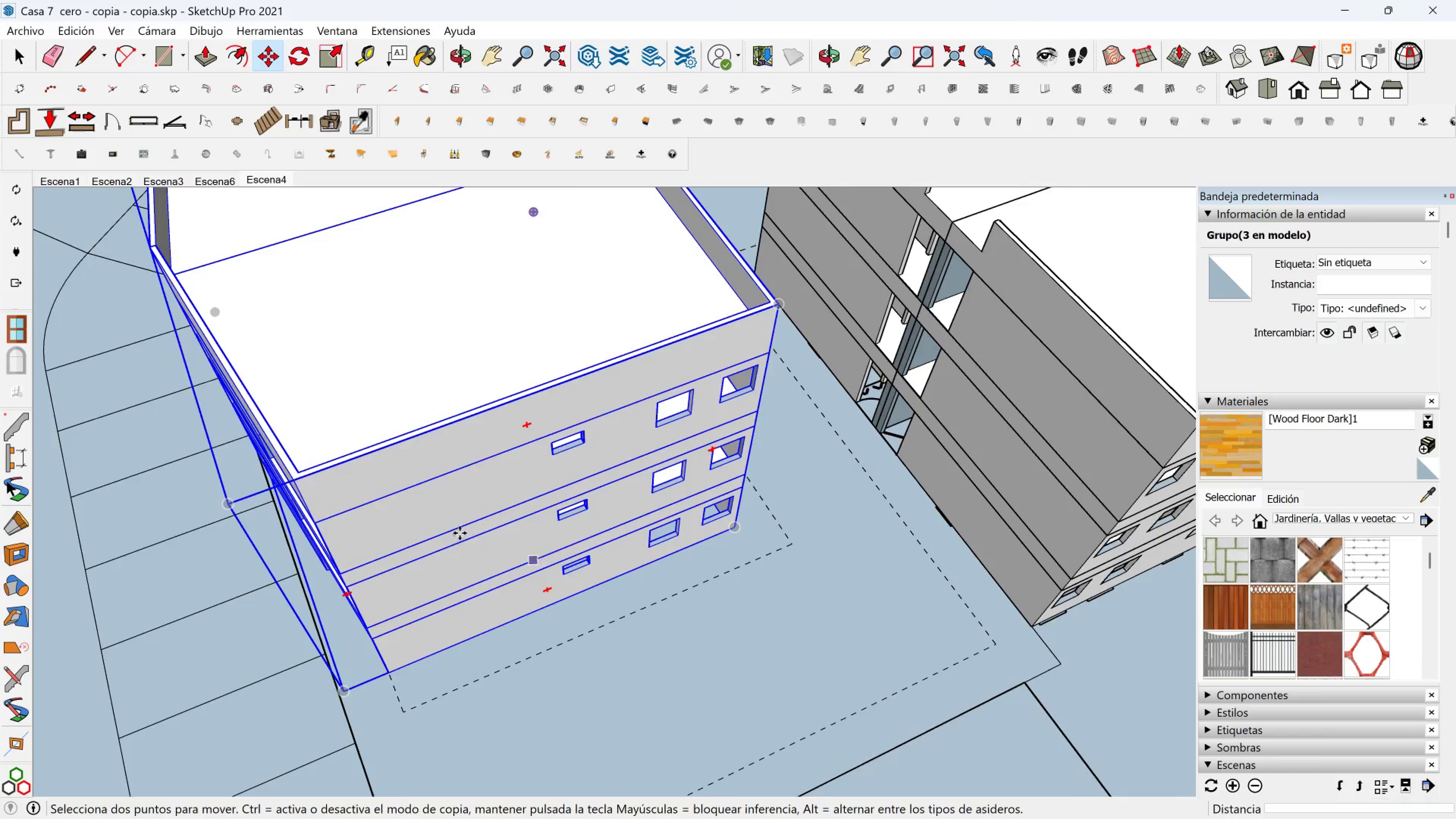 
scroll: coordinate [525, 558], scroll_direction: down, amount: 1.0
 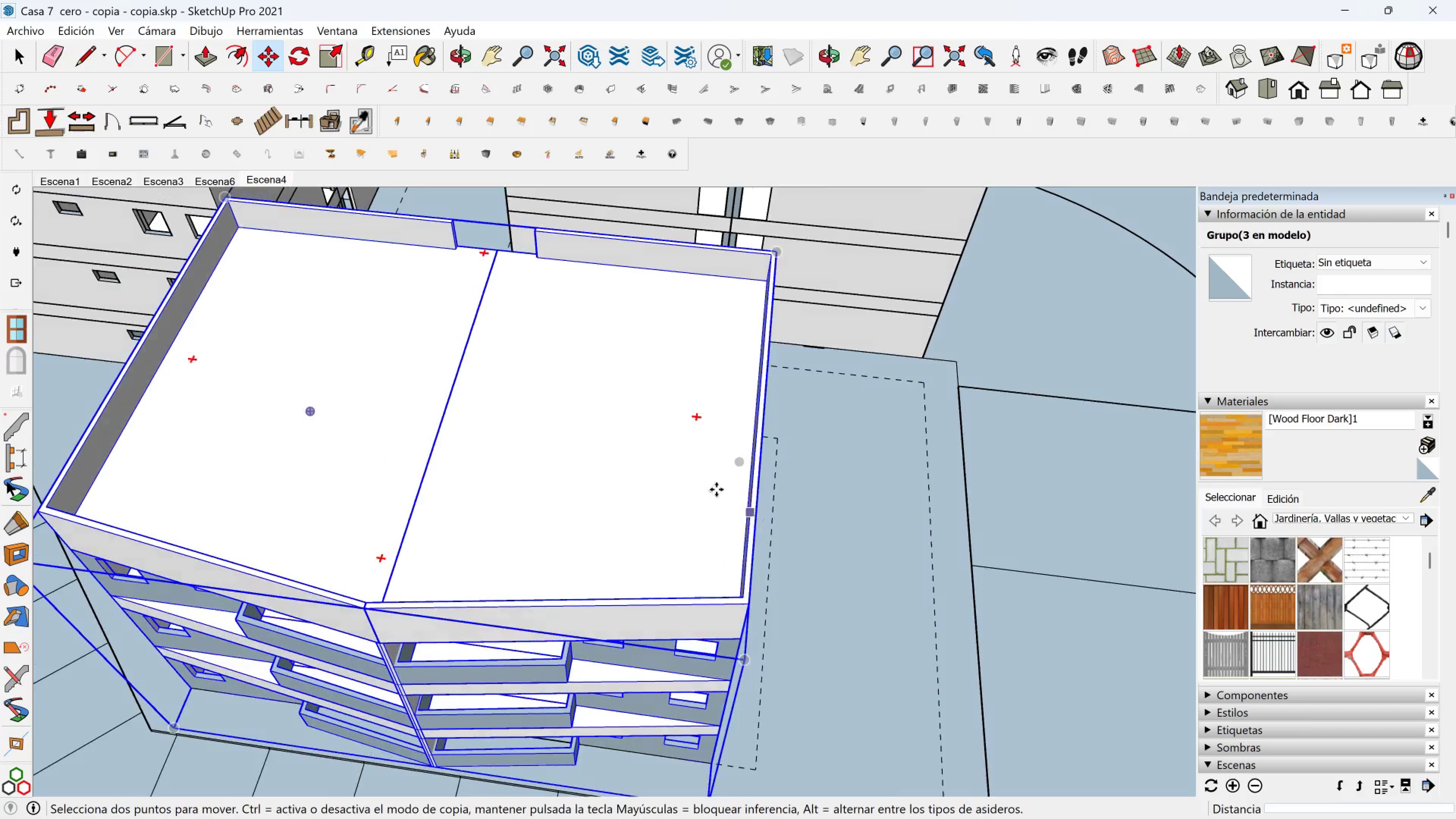 
key(Space)
 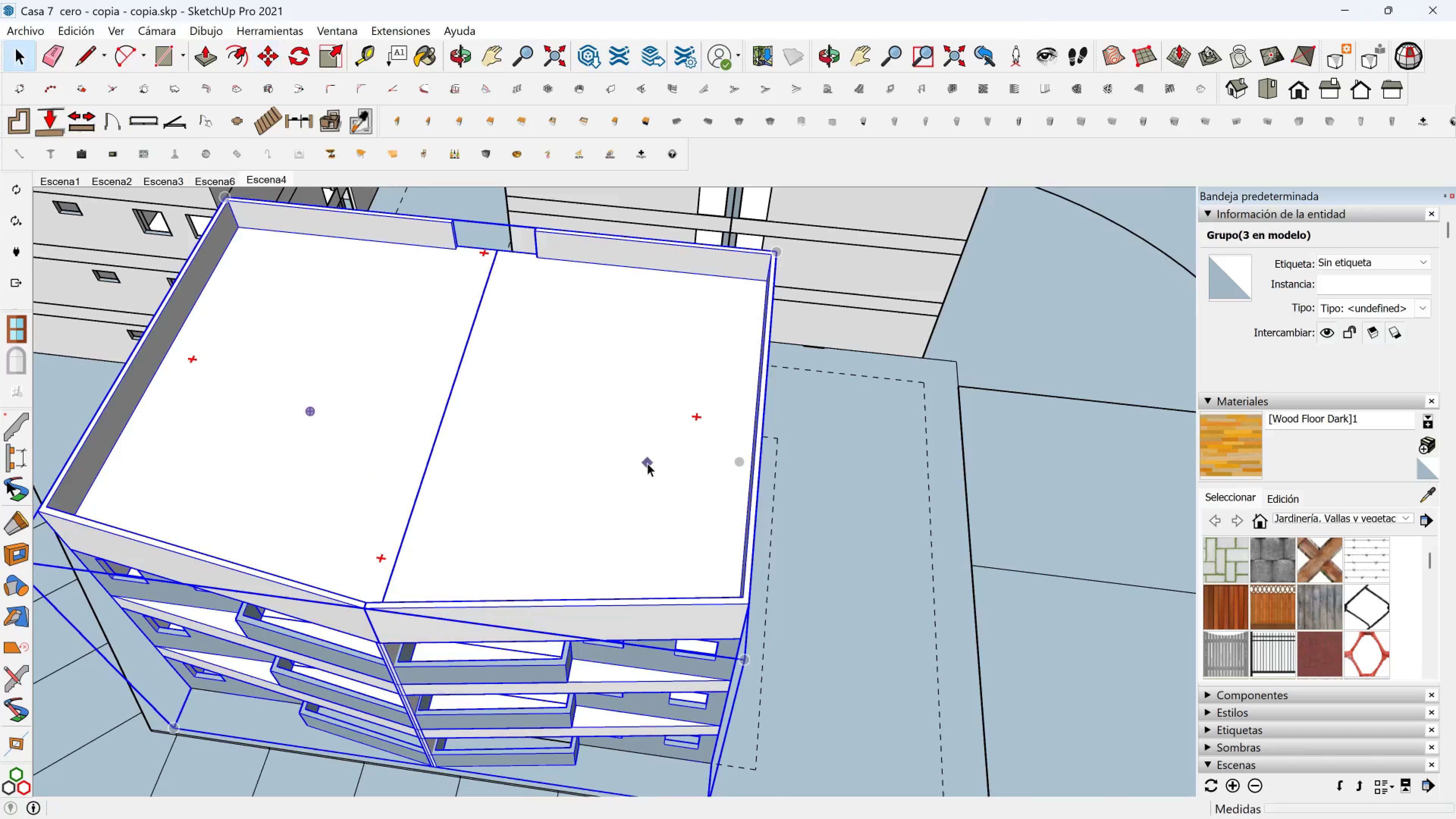 
scroll: coordinate [526, 438], scroll_direction: down, amount: 8.0
 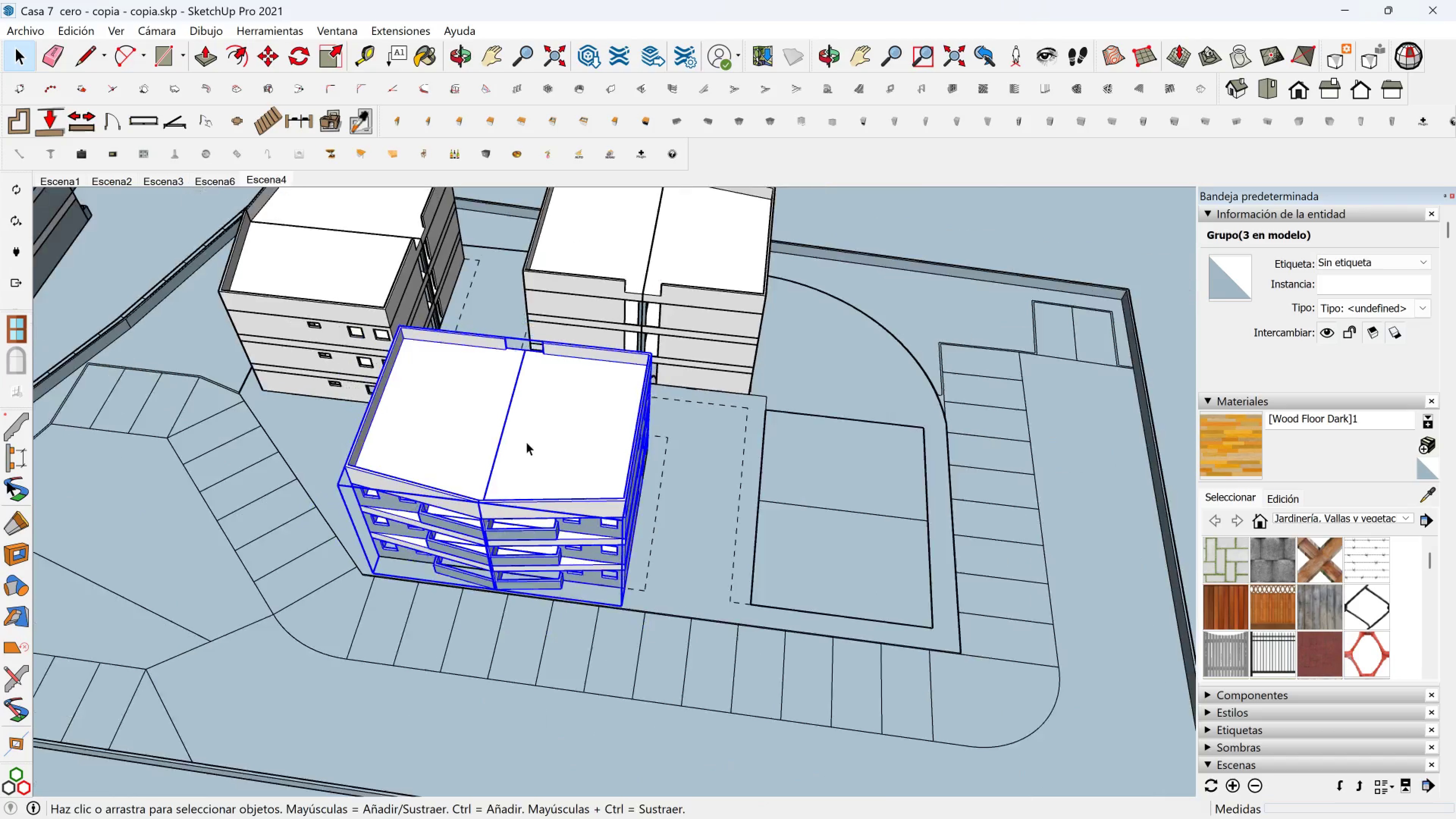 
key(Shift+ShiftLeft)
 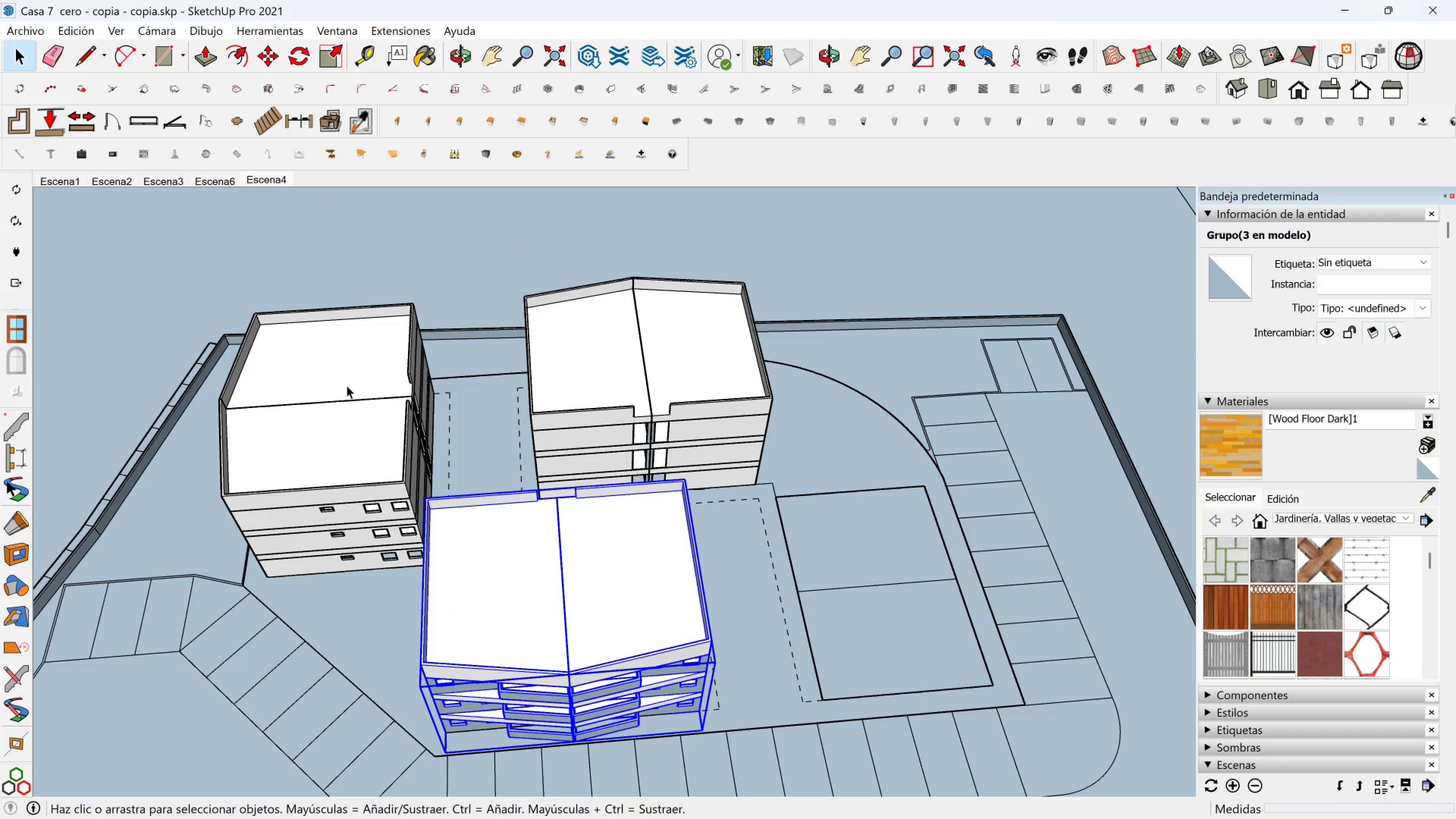 
left_click([340, 386])
 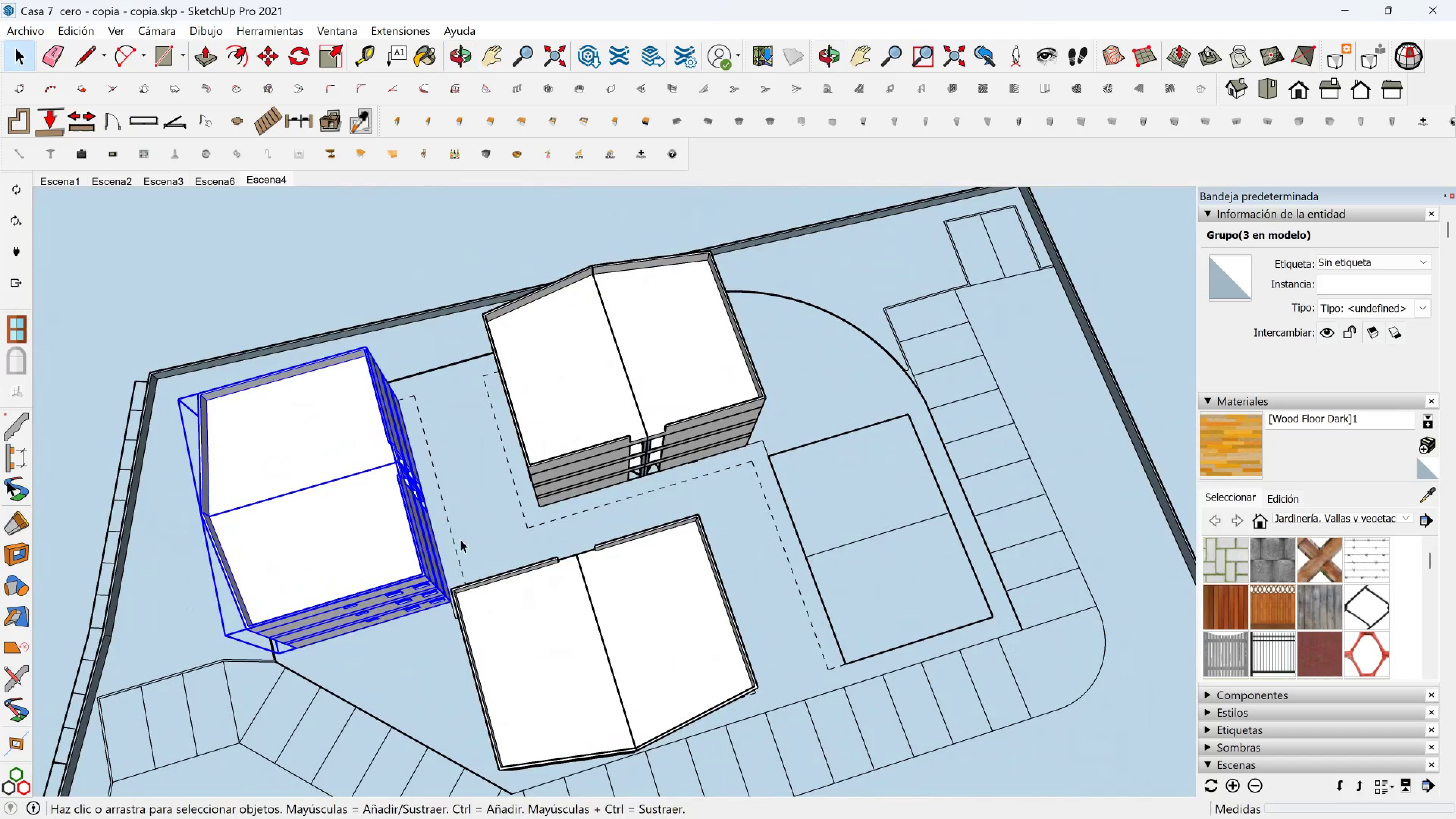 
left_click([302, 63])
 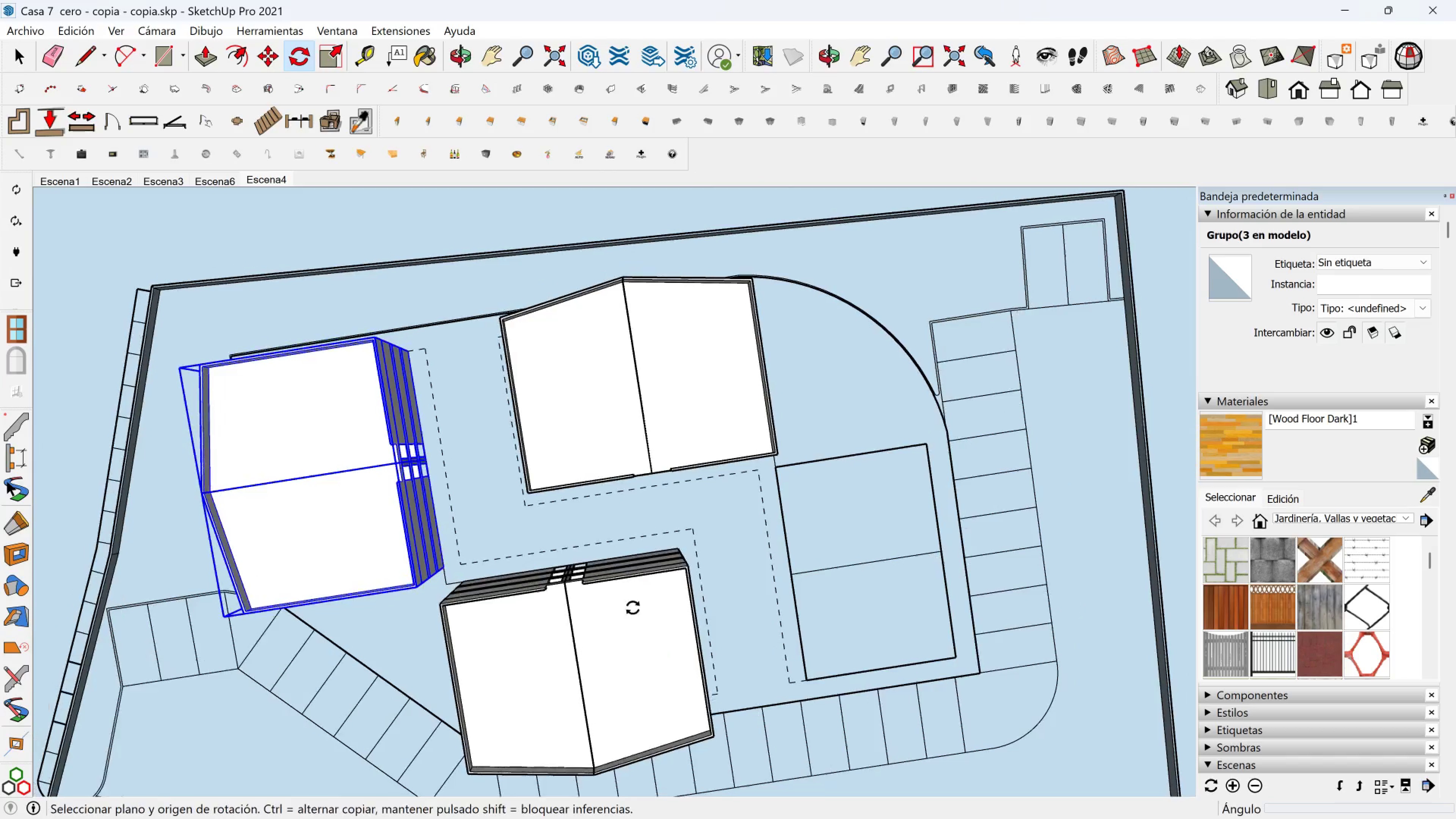 
scroll: coordinate [594, 524], scroll_direction: up, amount: 2.0
 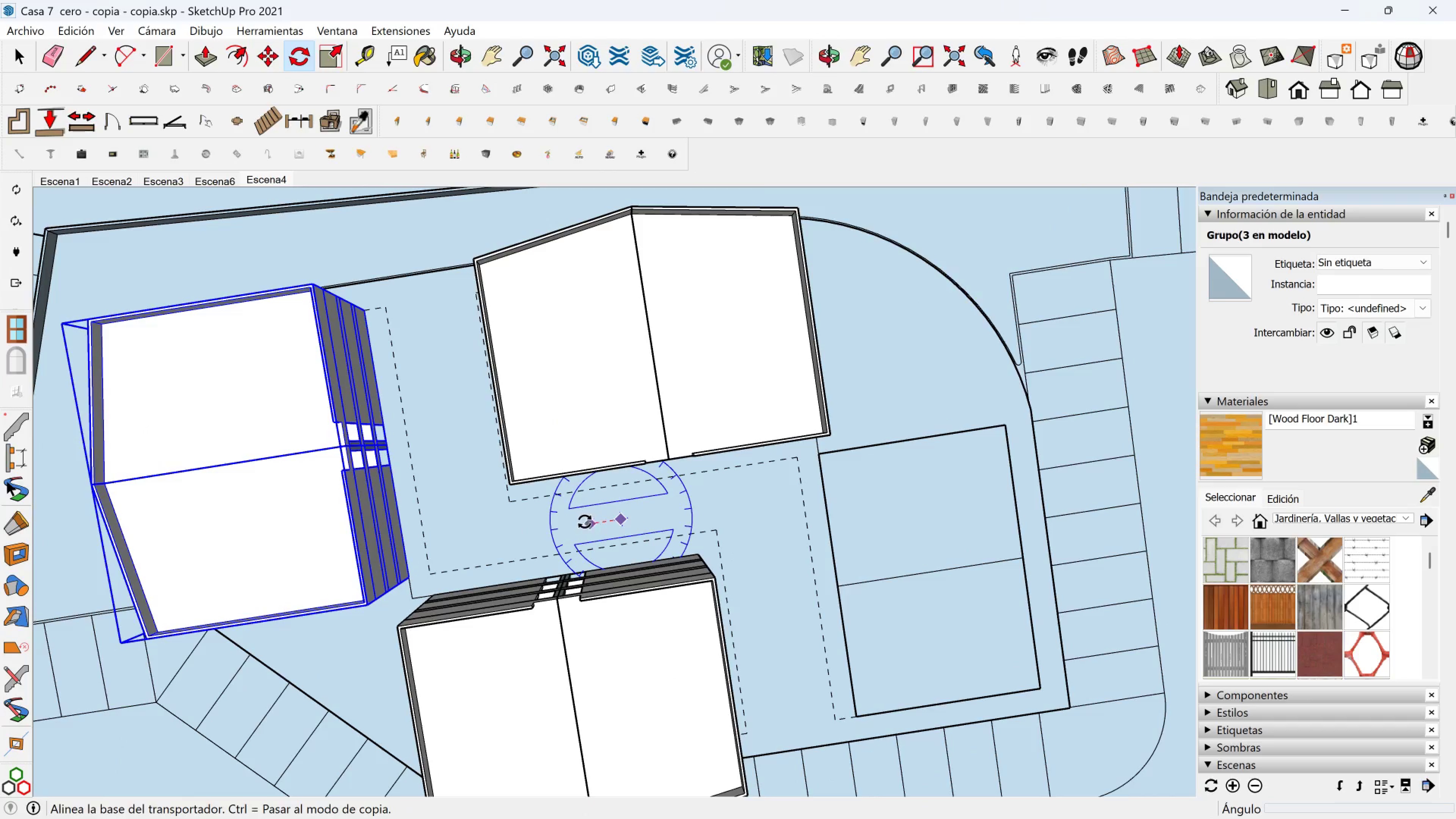 
left_click([584, 522])
 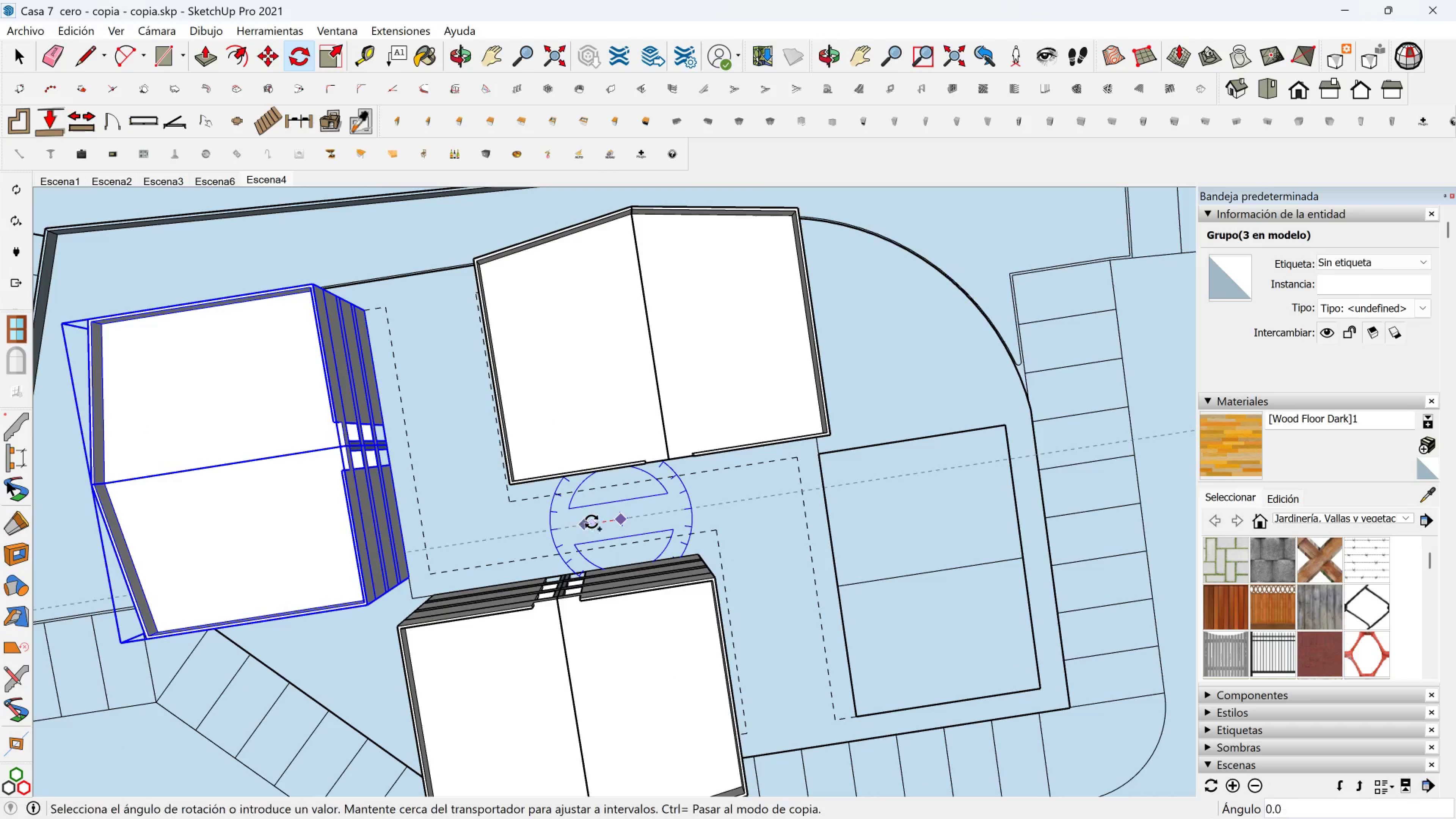 
key(Control+ControlLeft)
 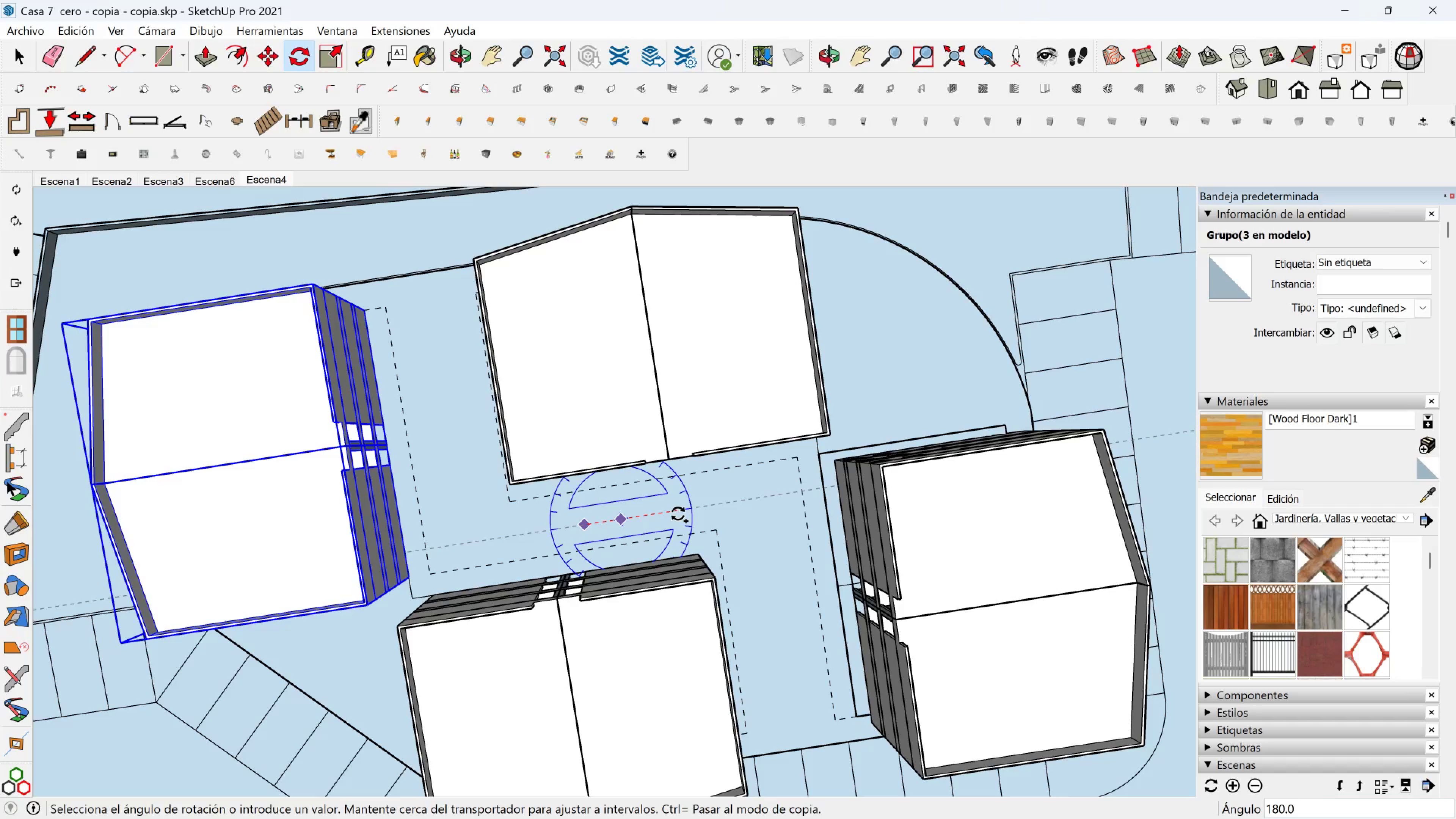 
left_click([678, 514])
 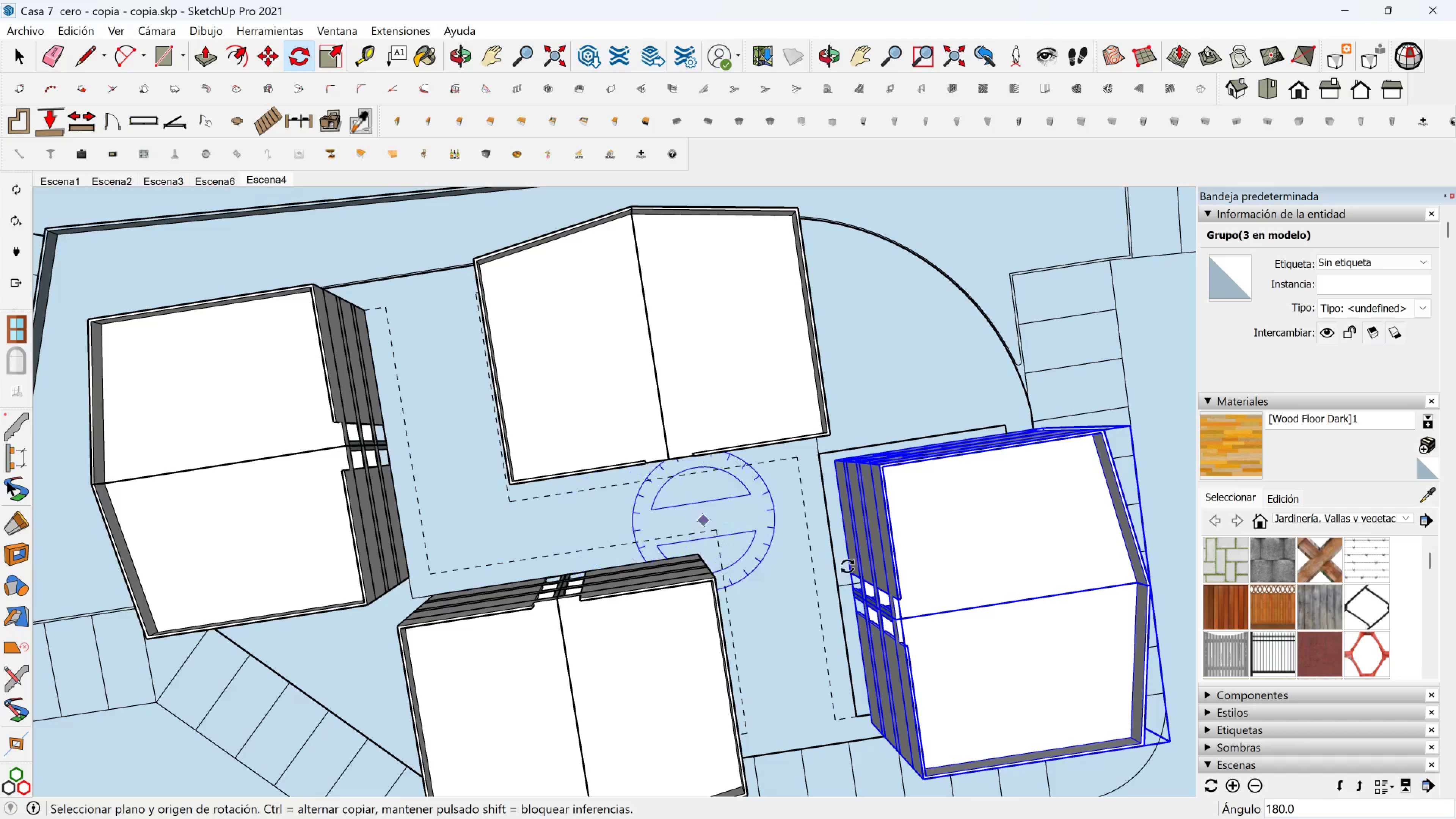 
key(Shift+ShiftLeft)
 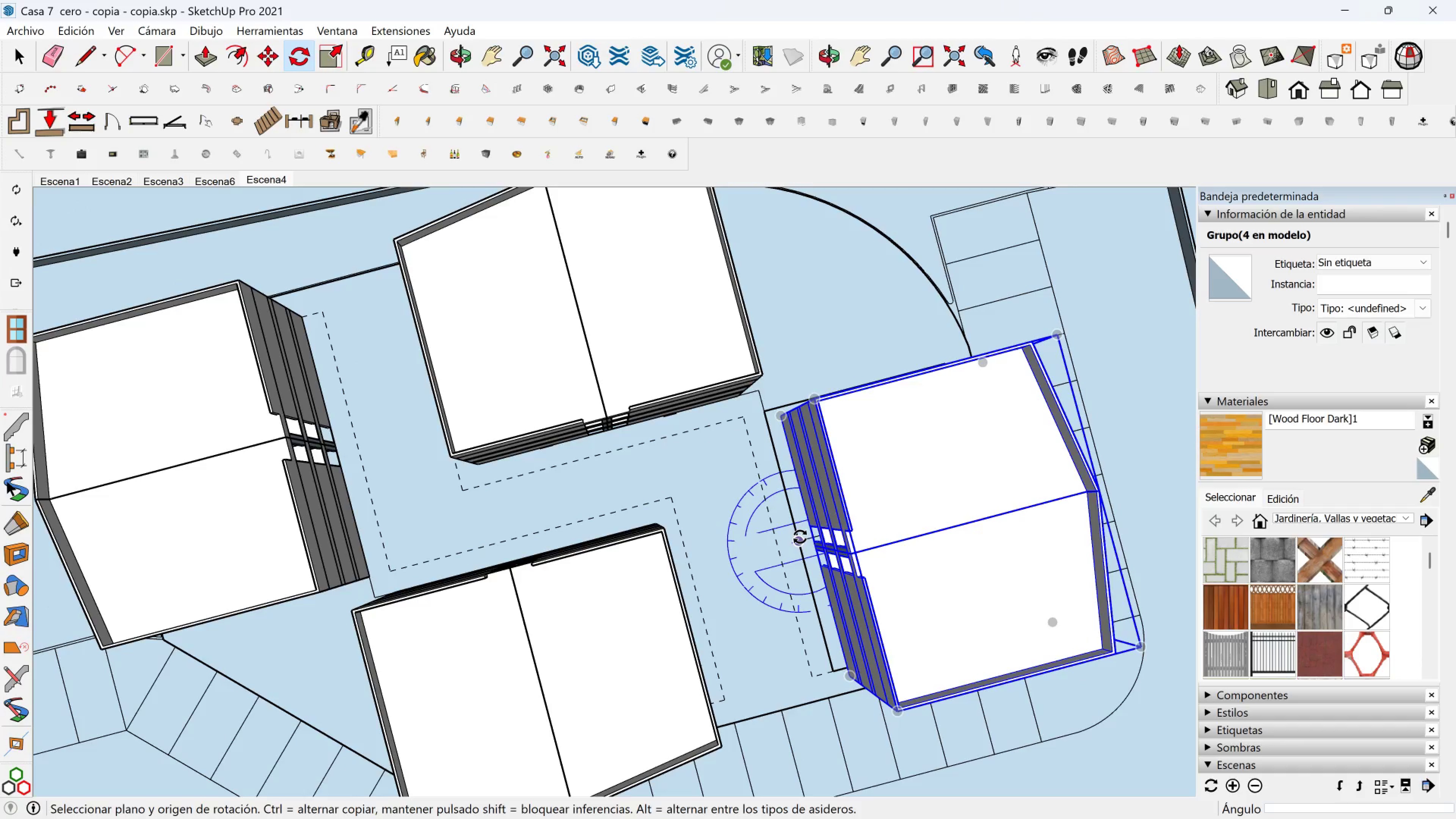 
key(M)
 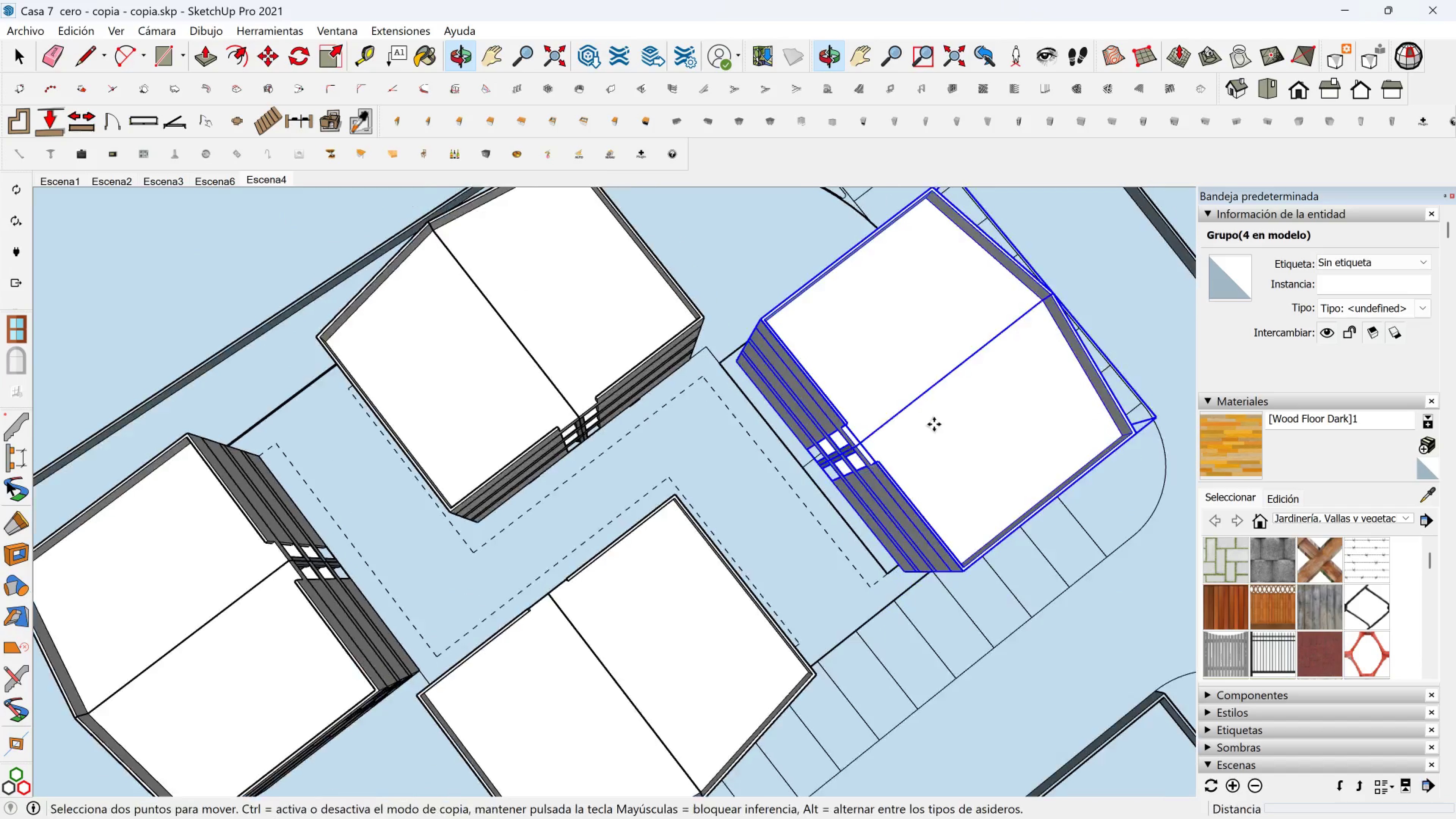 
scroll: coordinate [578, 325], scroll_direction: up, amount: 13.0
 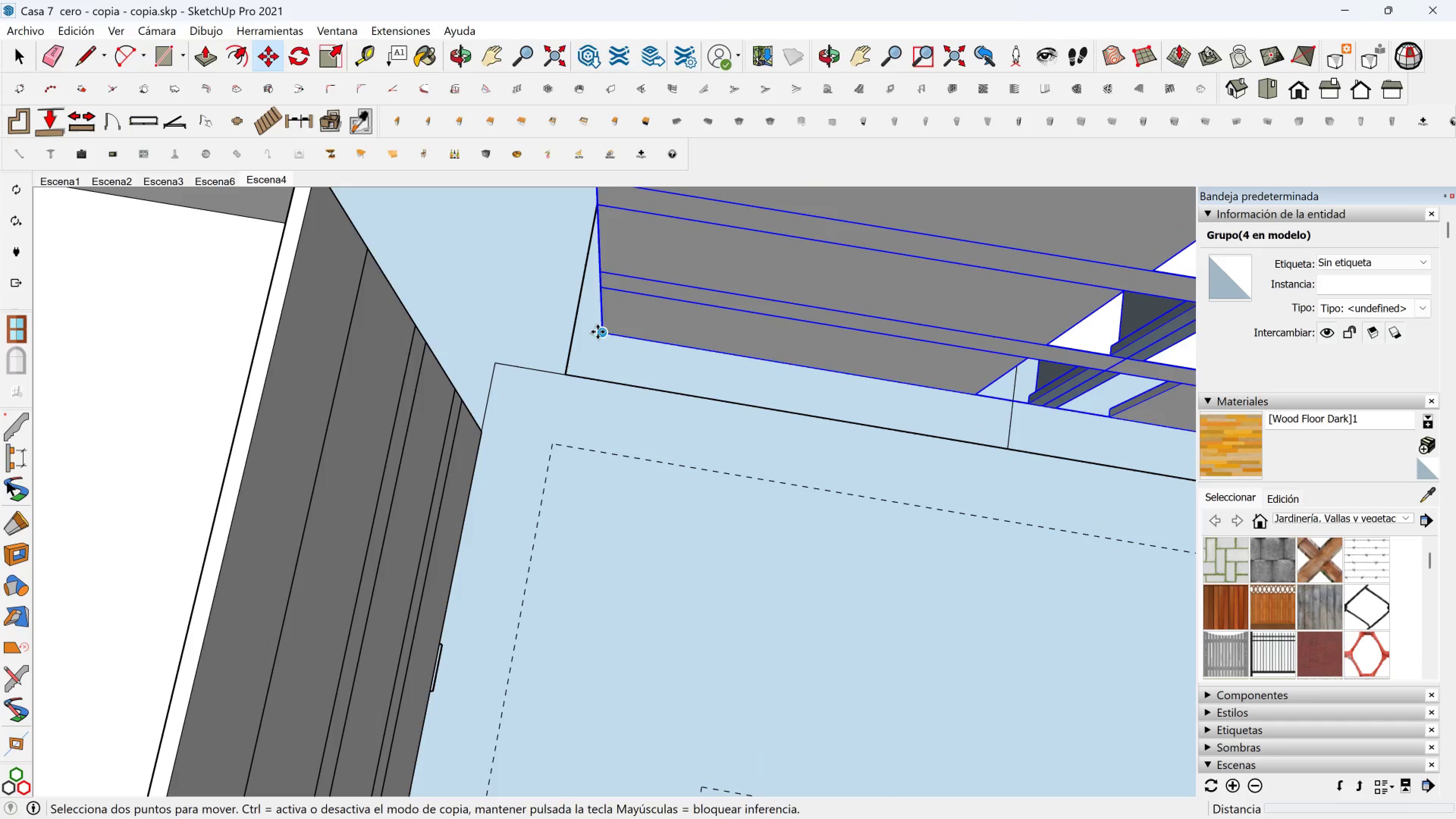 
left_click([598, 332])
 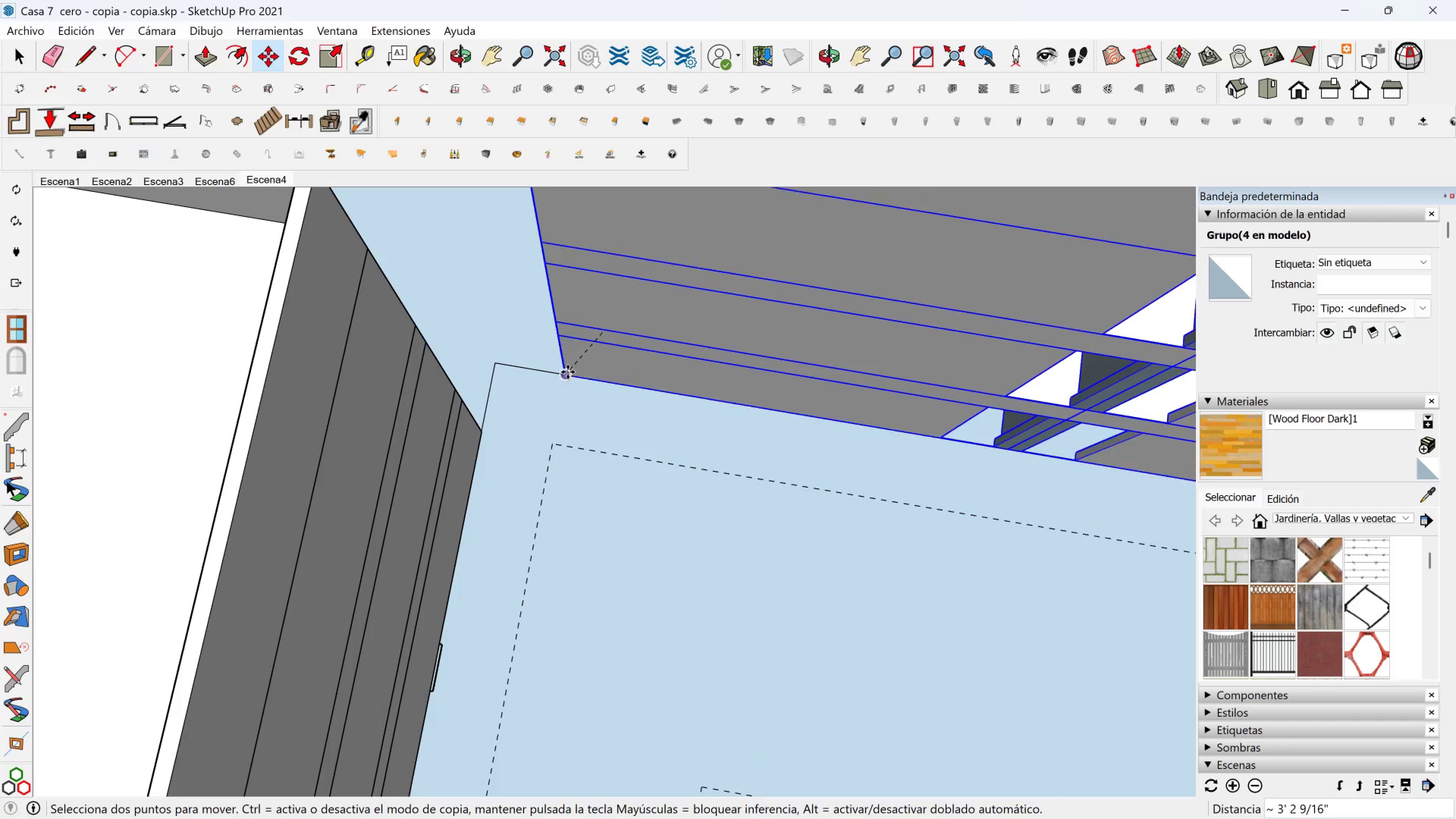 
left_click([568, 373])
 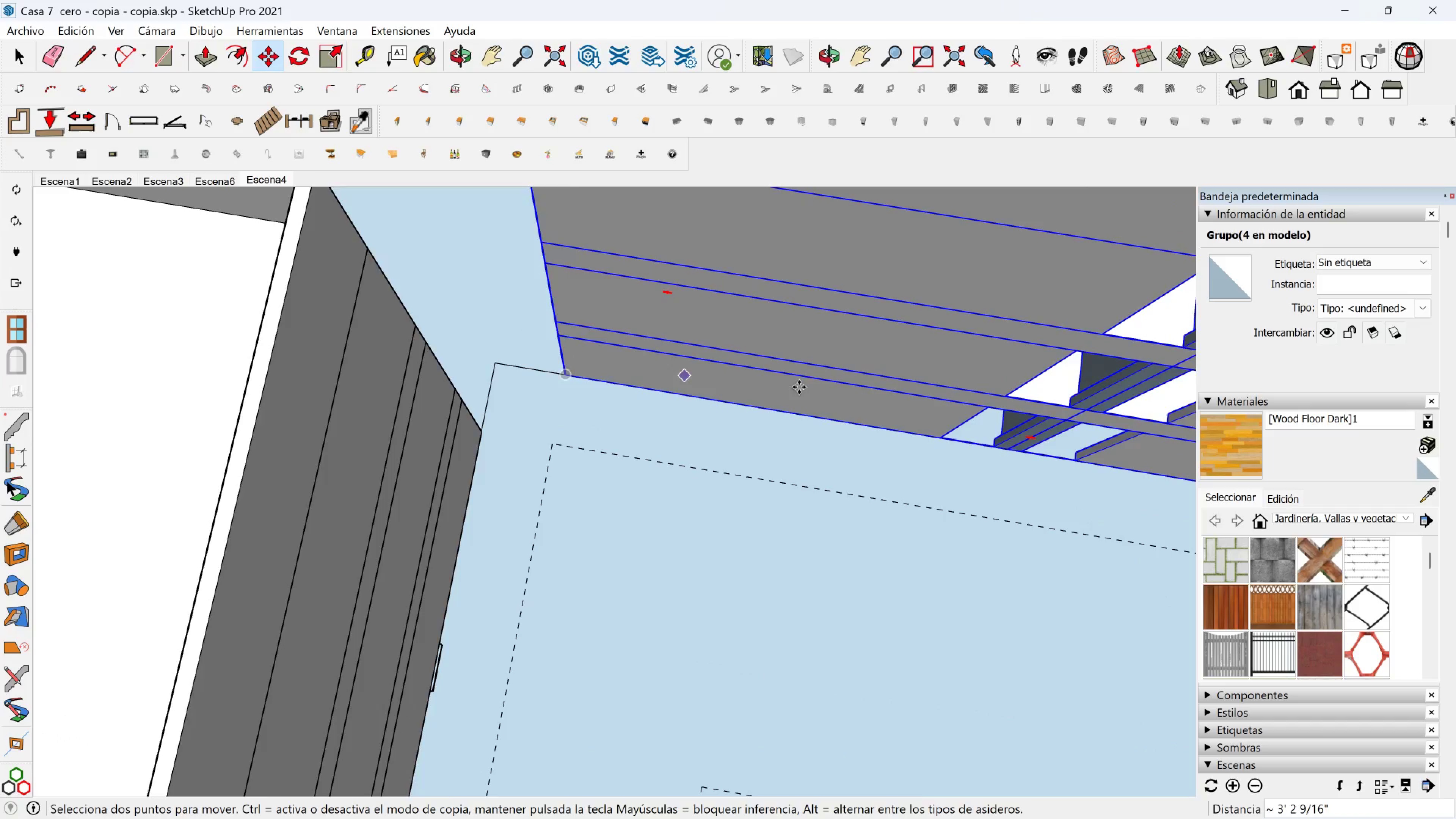 
scroll: coordinate [491, 592], scroll_direction: down, amount: 13.0
 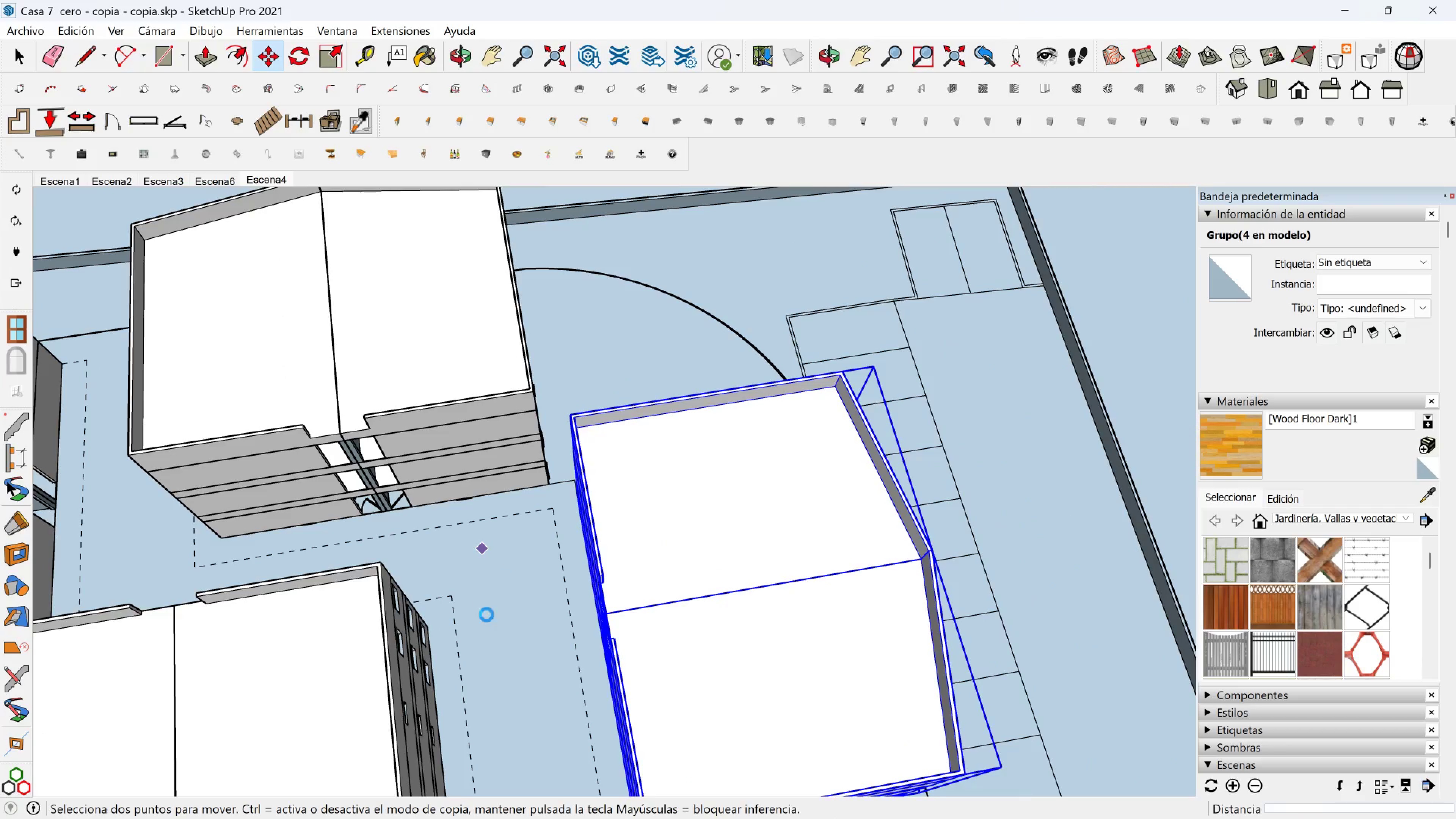 
hold_key(key=ShiftLeft, duration=0.44)
 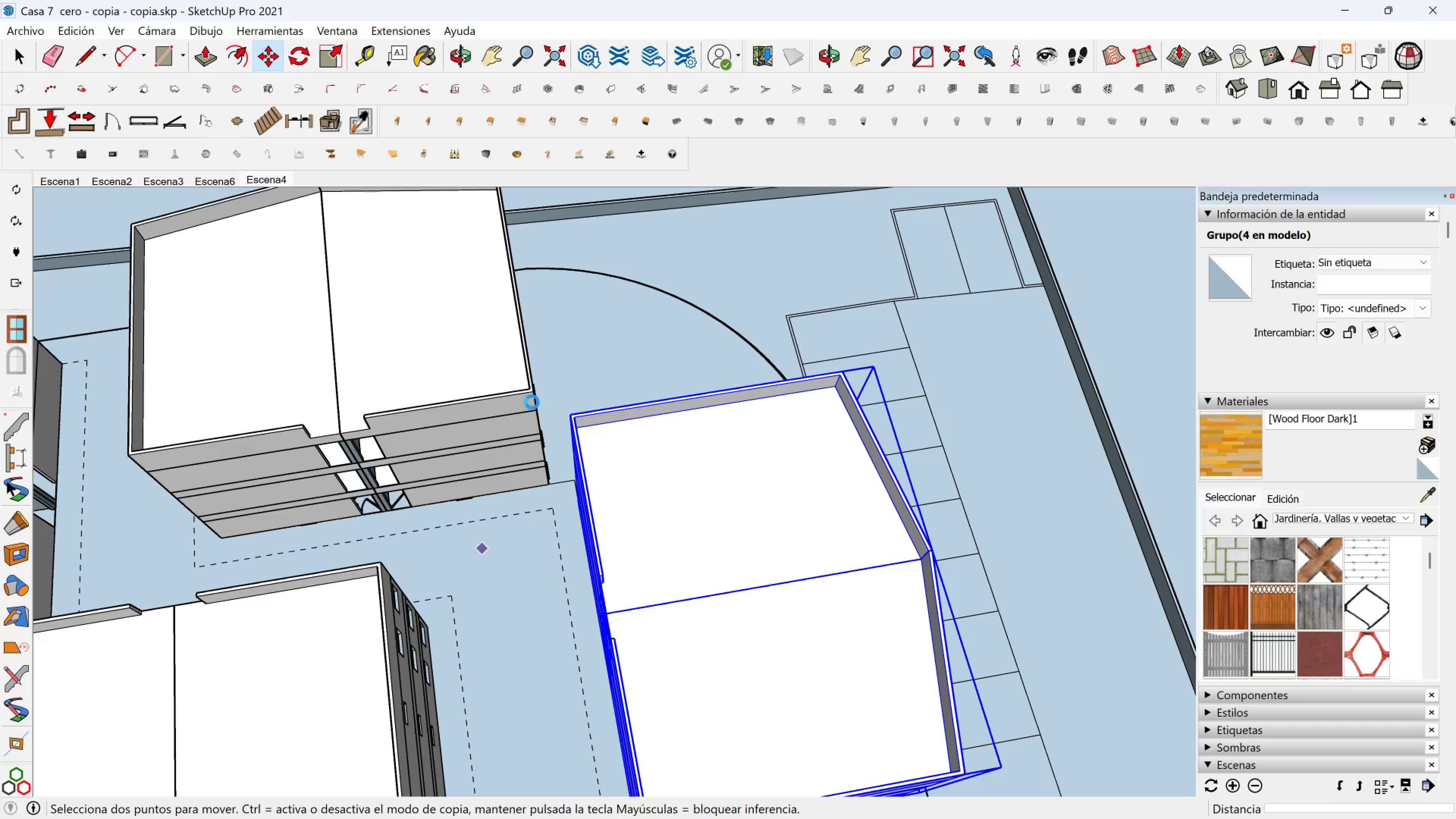 
scroll: coordinate [508, 424], scroll_direction: down, amount: 4.0
 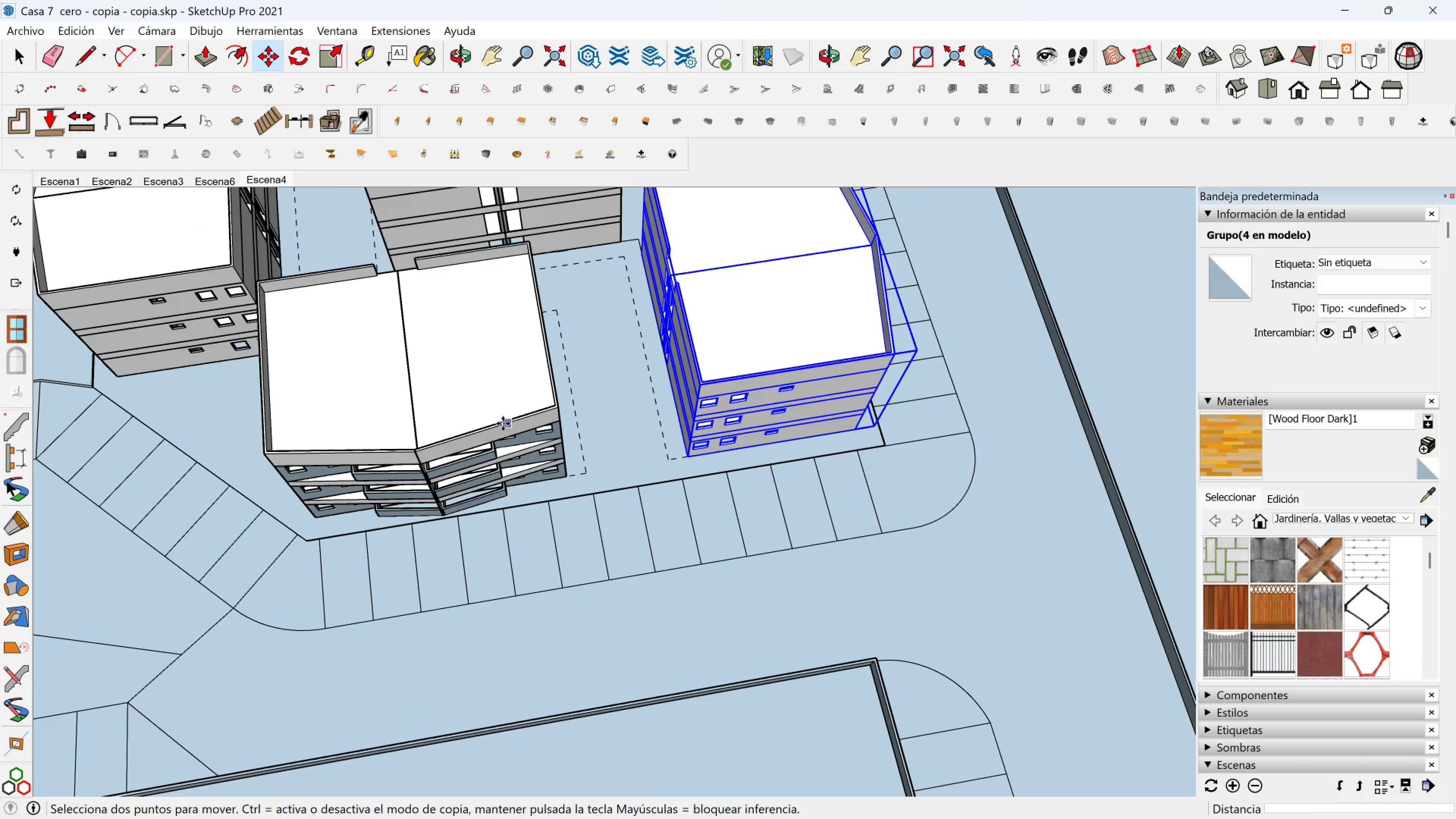 
key(Shift+ShiftLeft)
 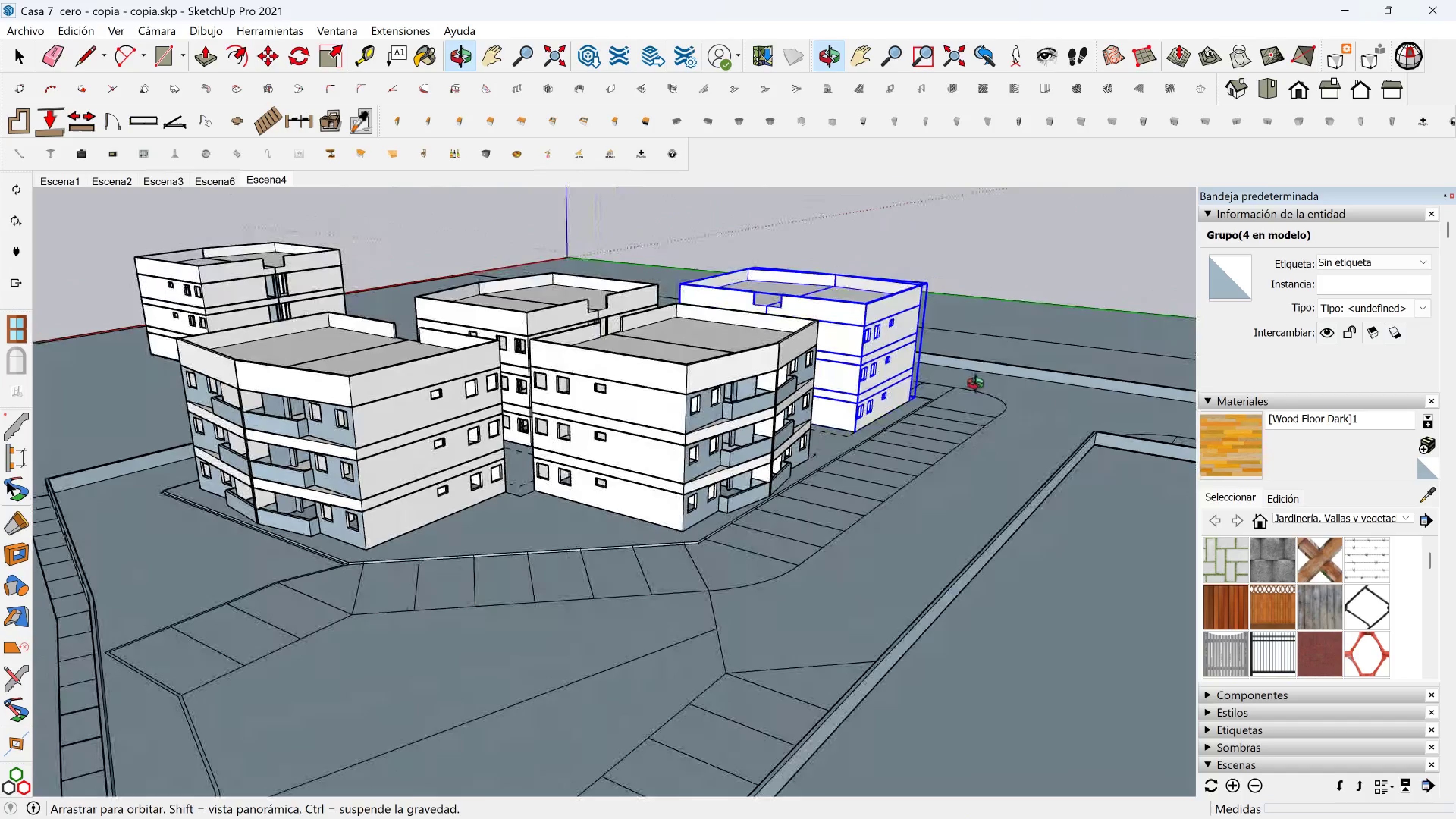 
wait(8.47)
 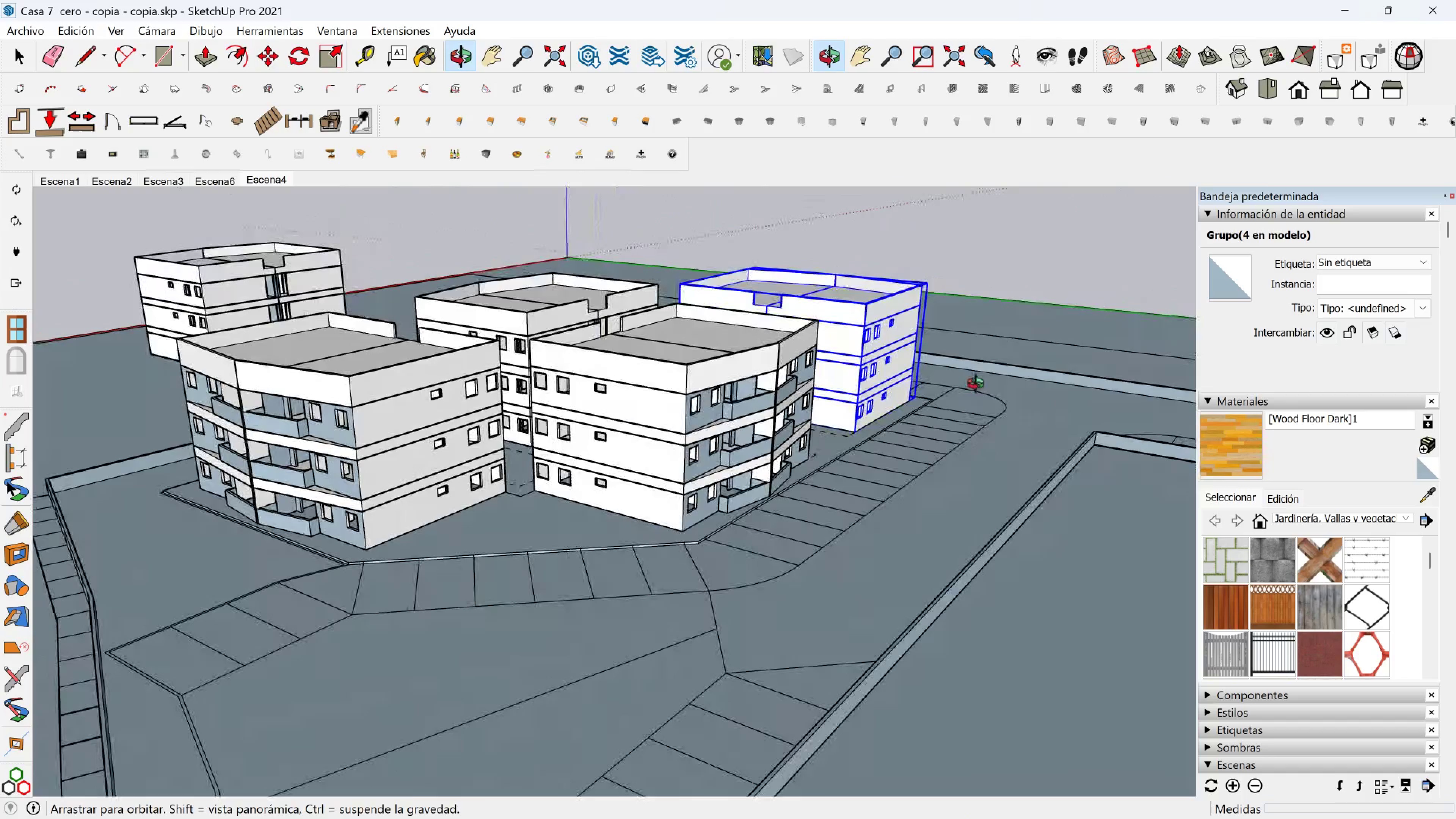 
scroll: coordinate [663, 608], scroll_direction: up, amount: 8.0
 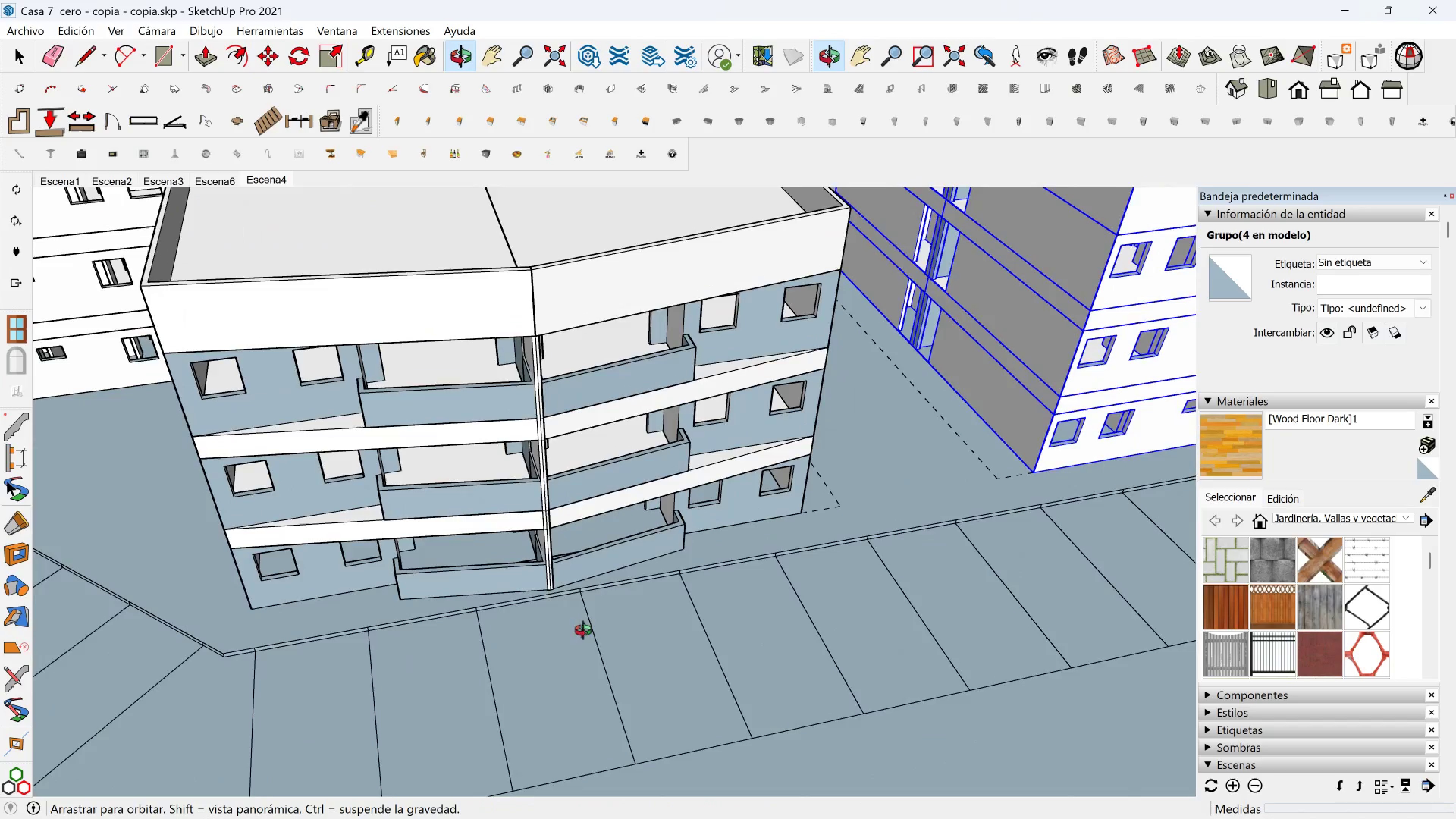 
key(Shift+ShiftLeft)
 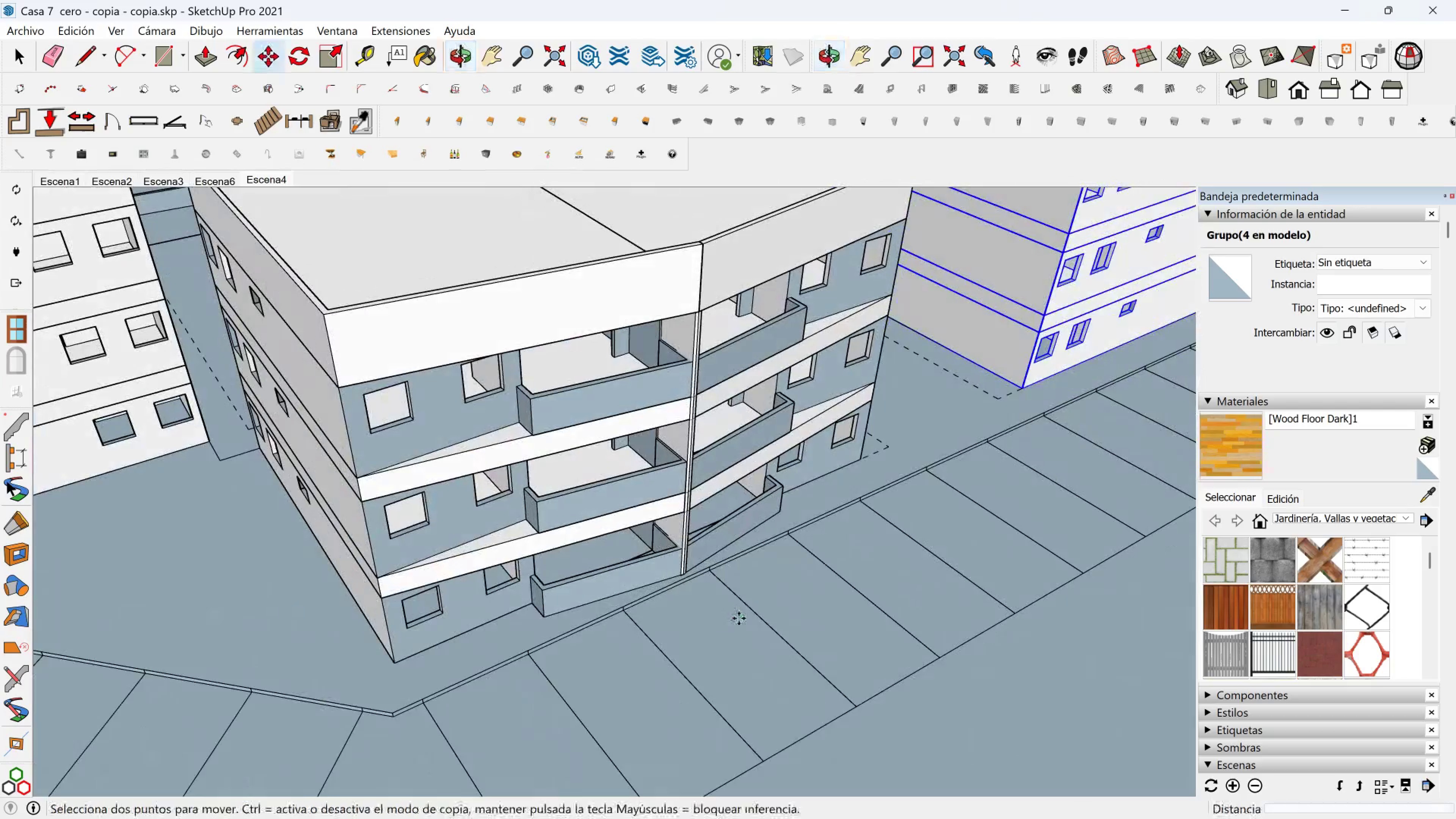 
key(Space)
 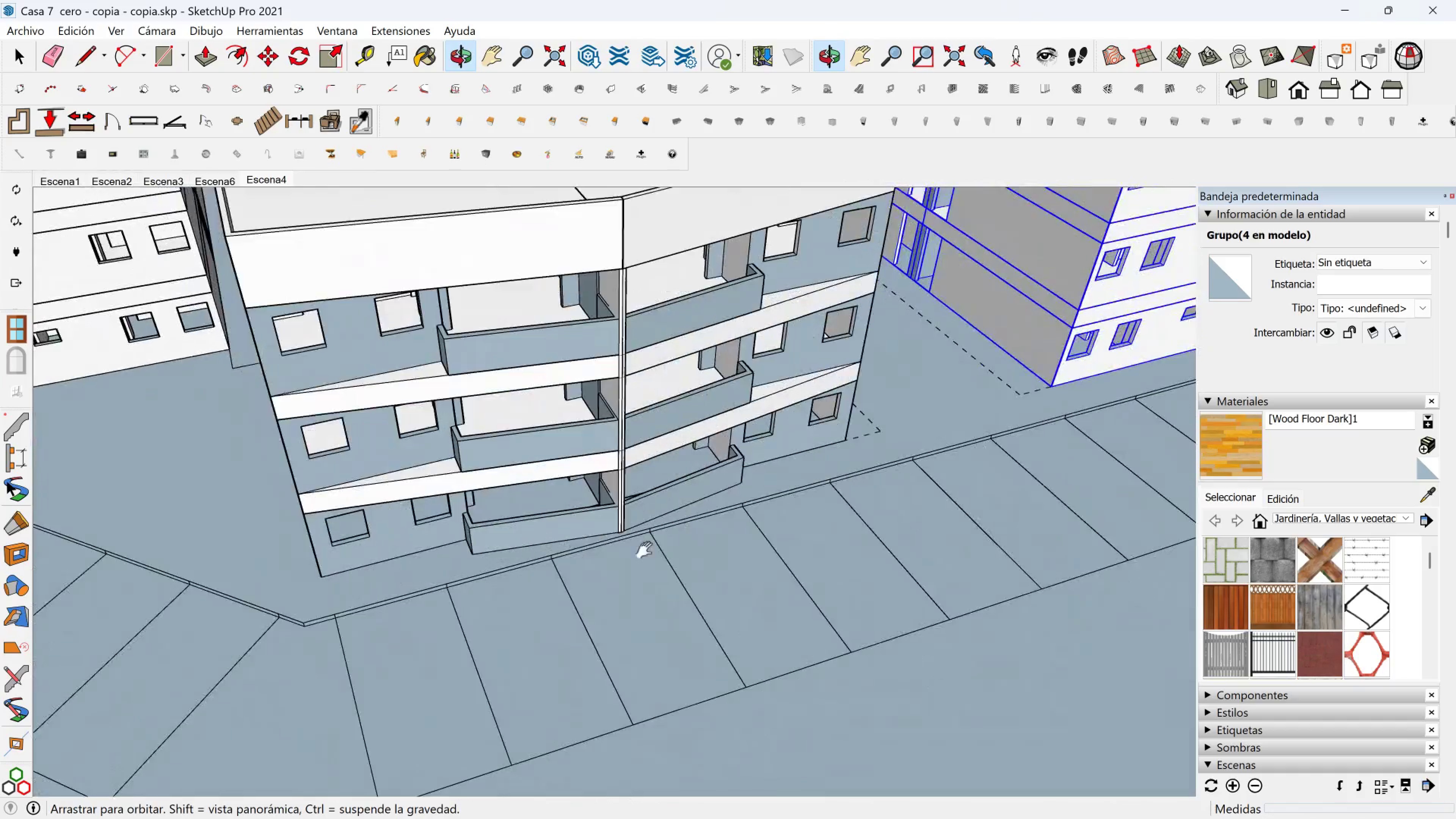 
scroll: coordinate [656, 546], scroll_direction: up, amount: 3.0
 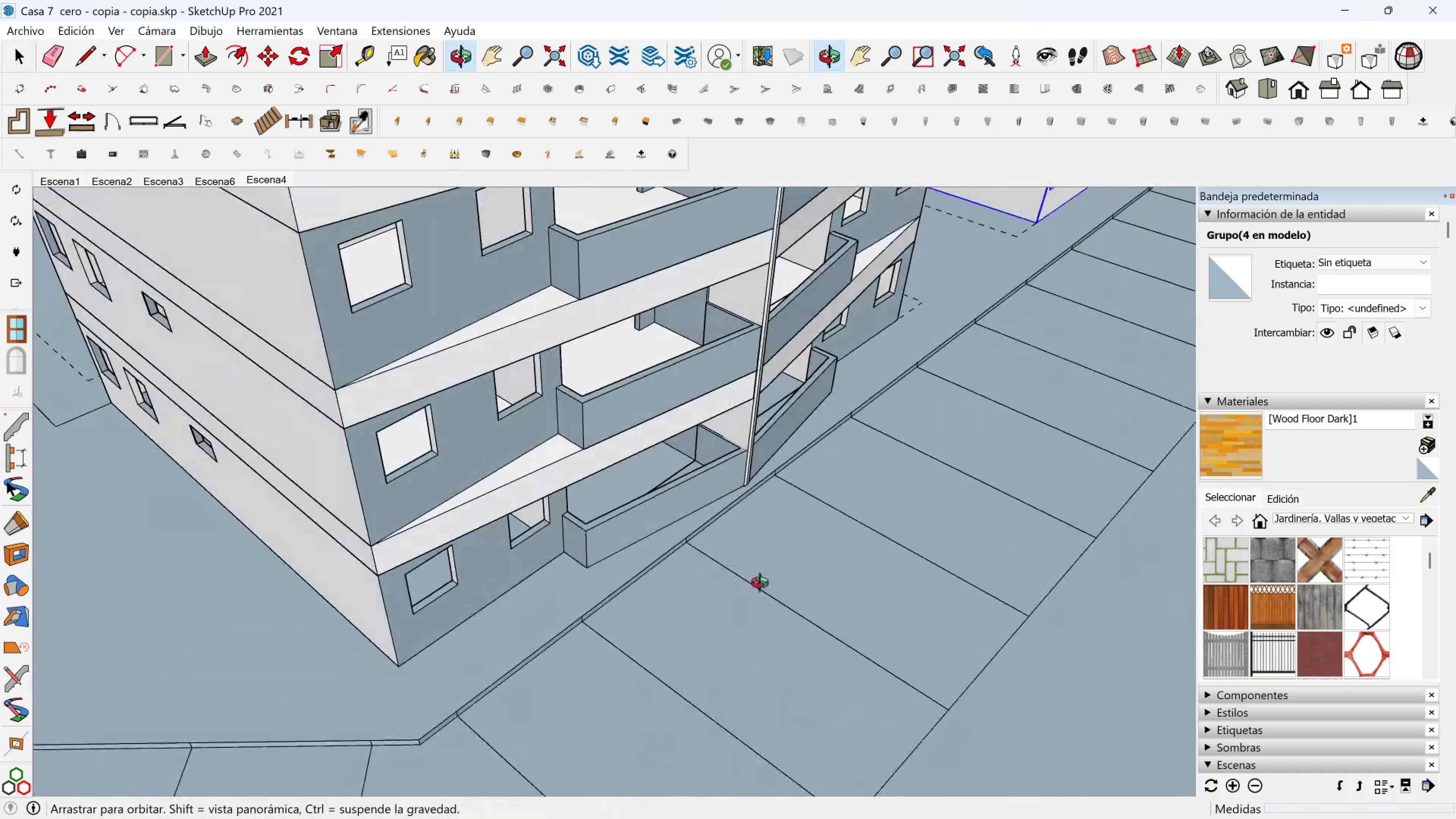 
key(Shift+ShiftLeft)
 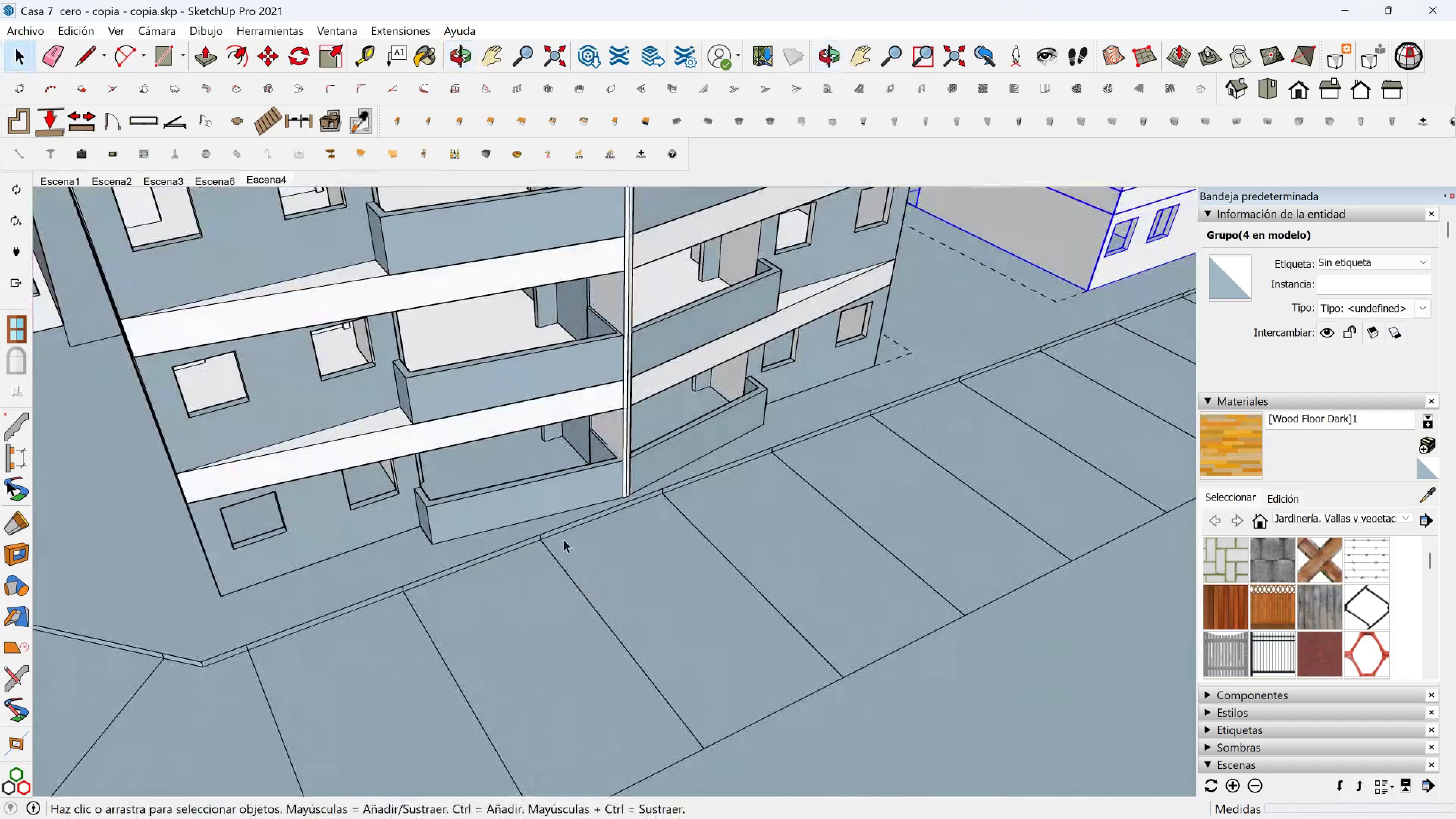 
scroll: coordinate [614, 511], scroll_direction: up, amount: 5.0
 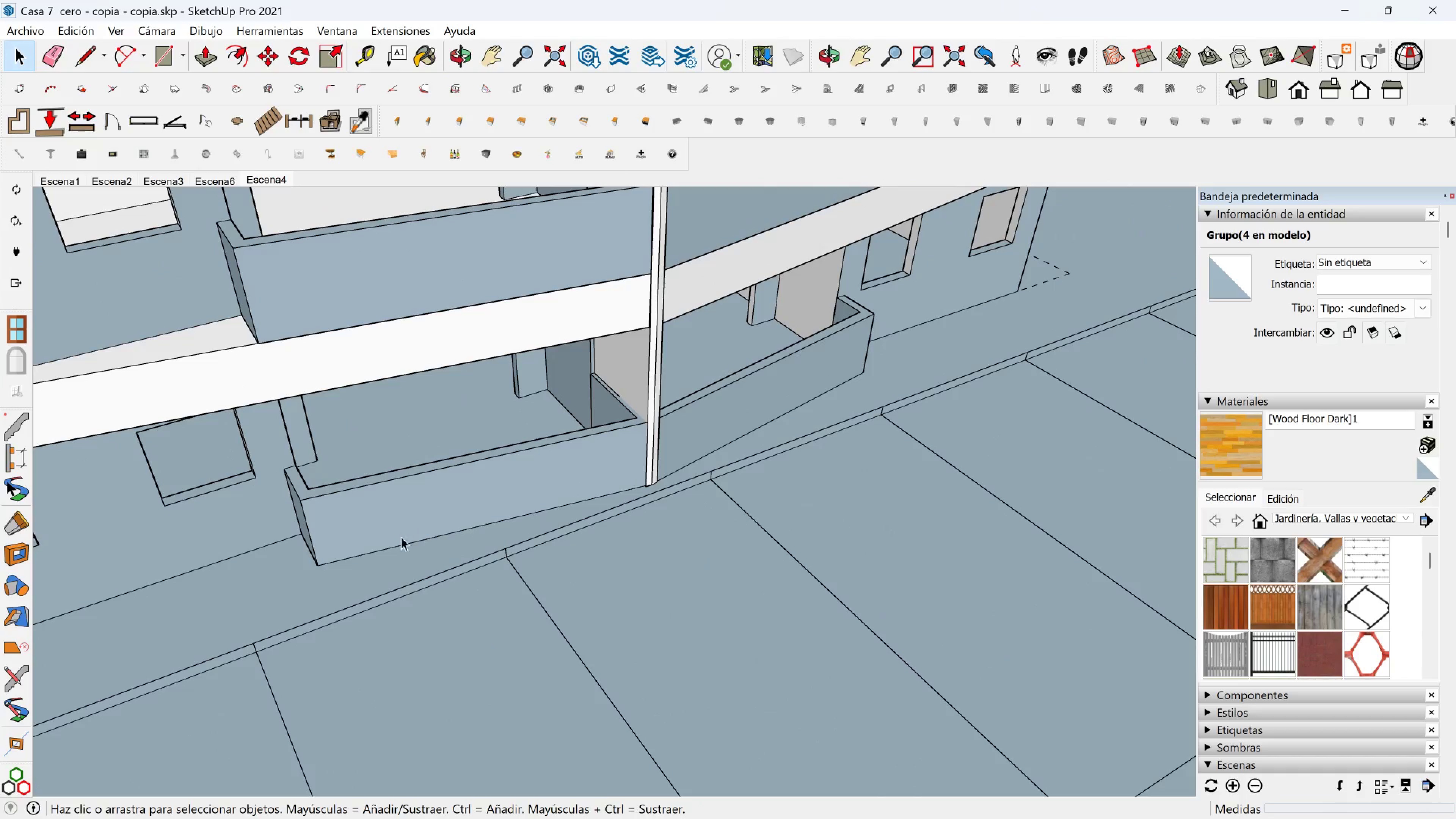 
left_click([392, 578])
 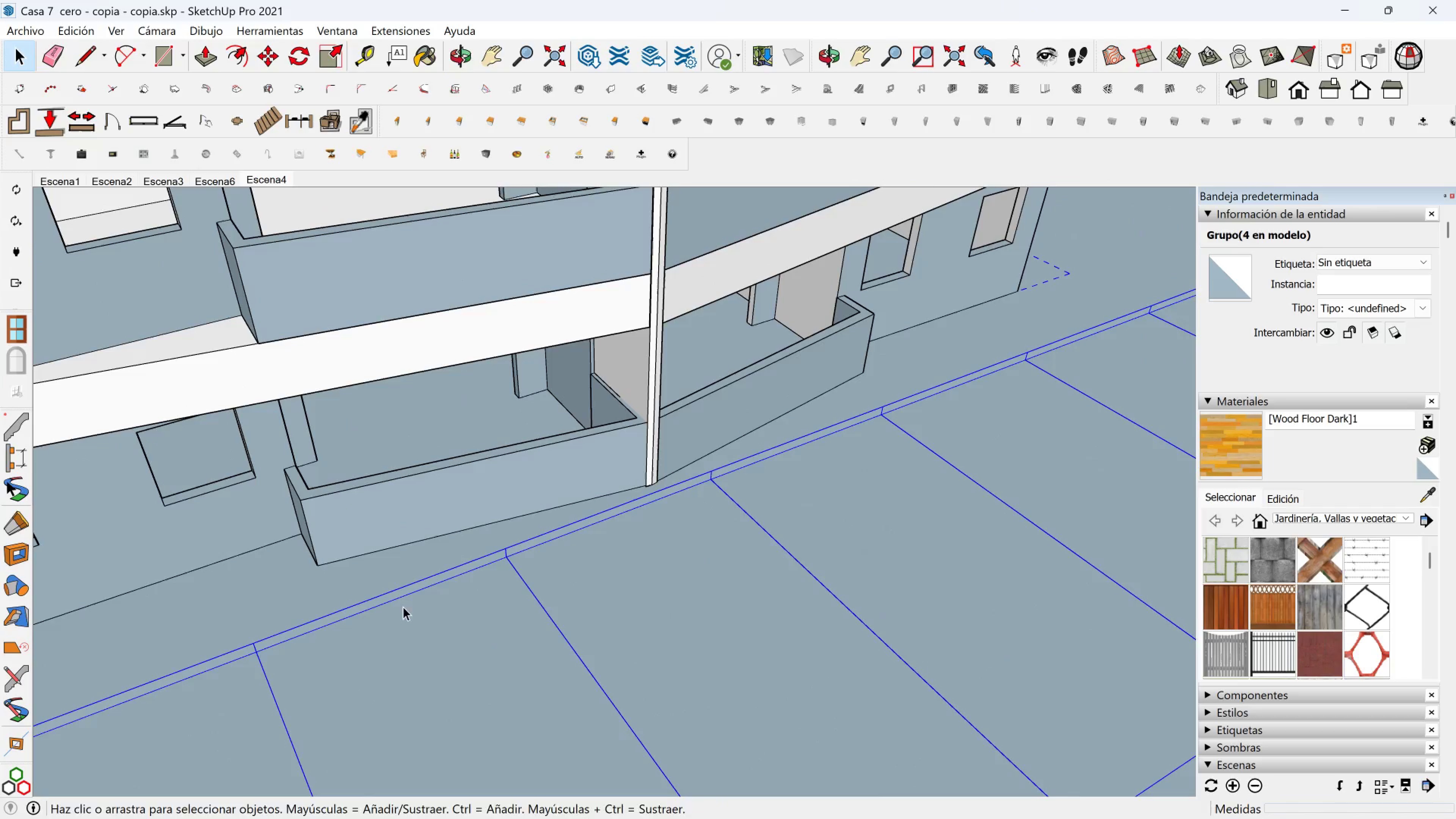 
hold_key(key=ShiftLeft, duration=0.33)
 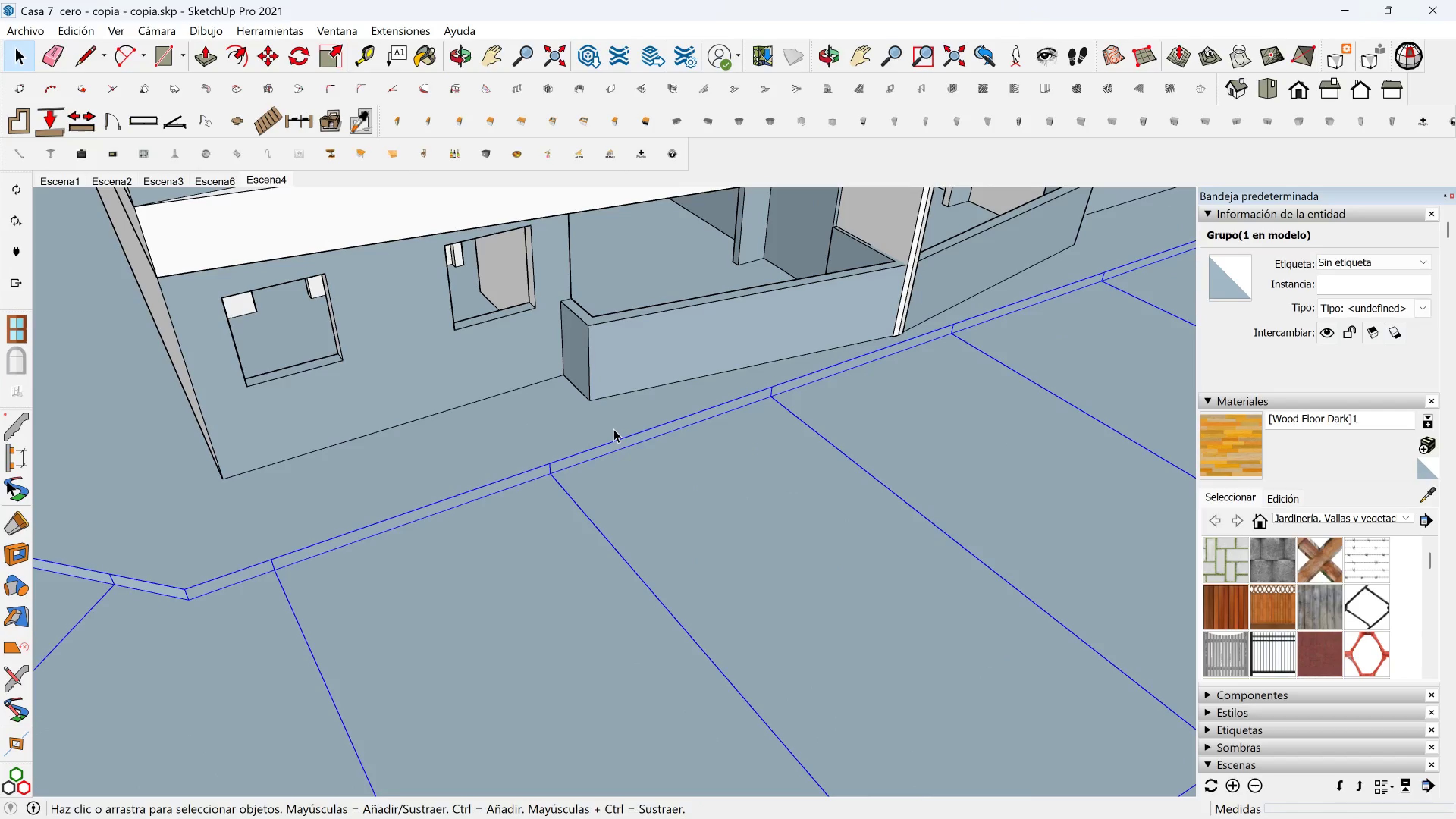 
double_click([613, 429])
 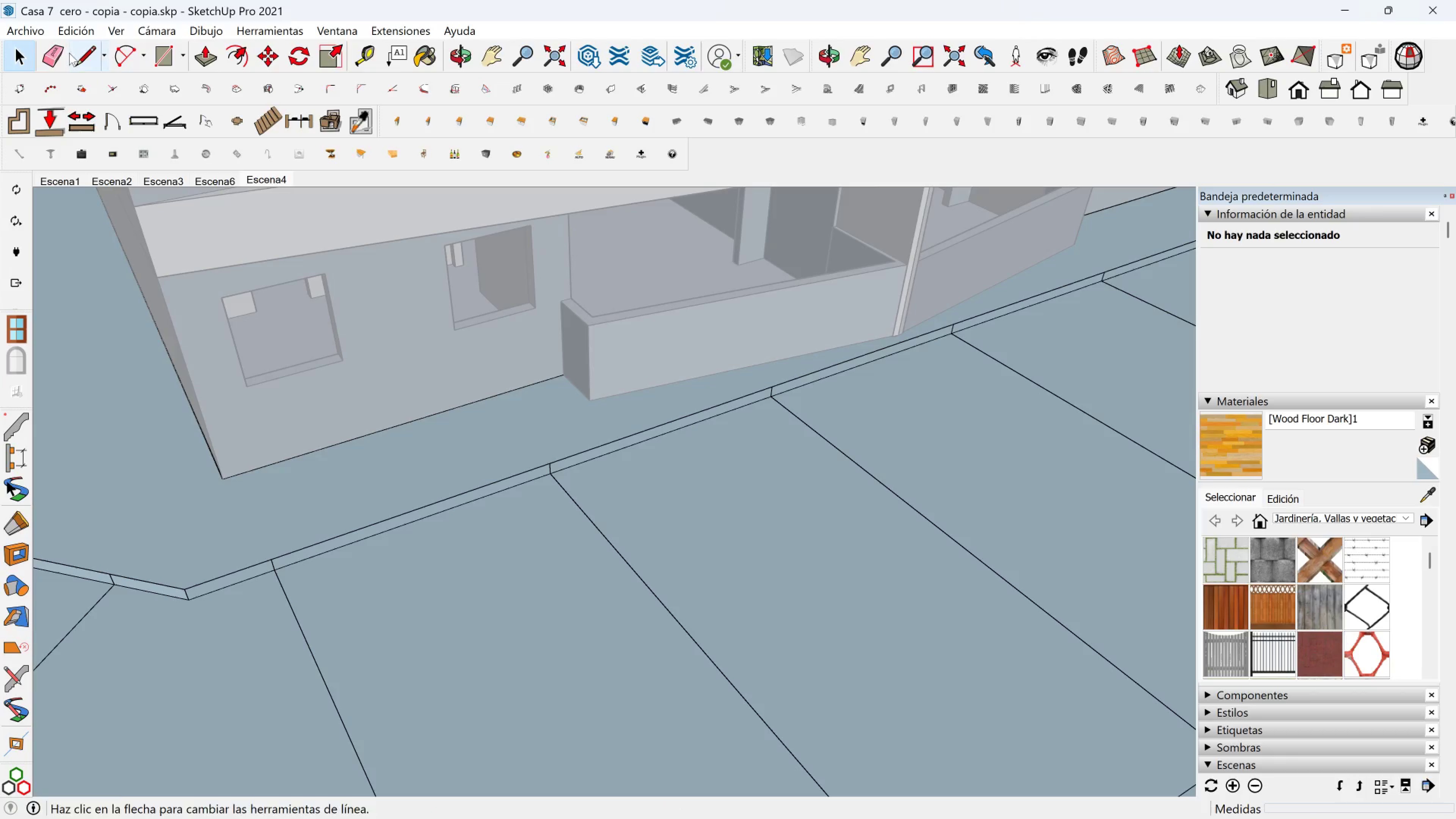 
scroll: coordinate [274, 575], scroll_direction: up, amount: 3.0
 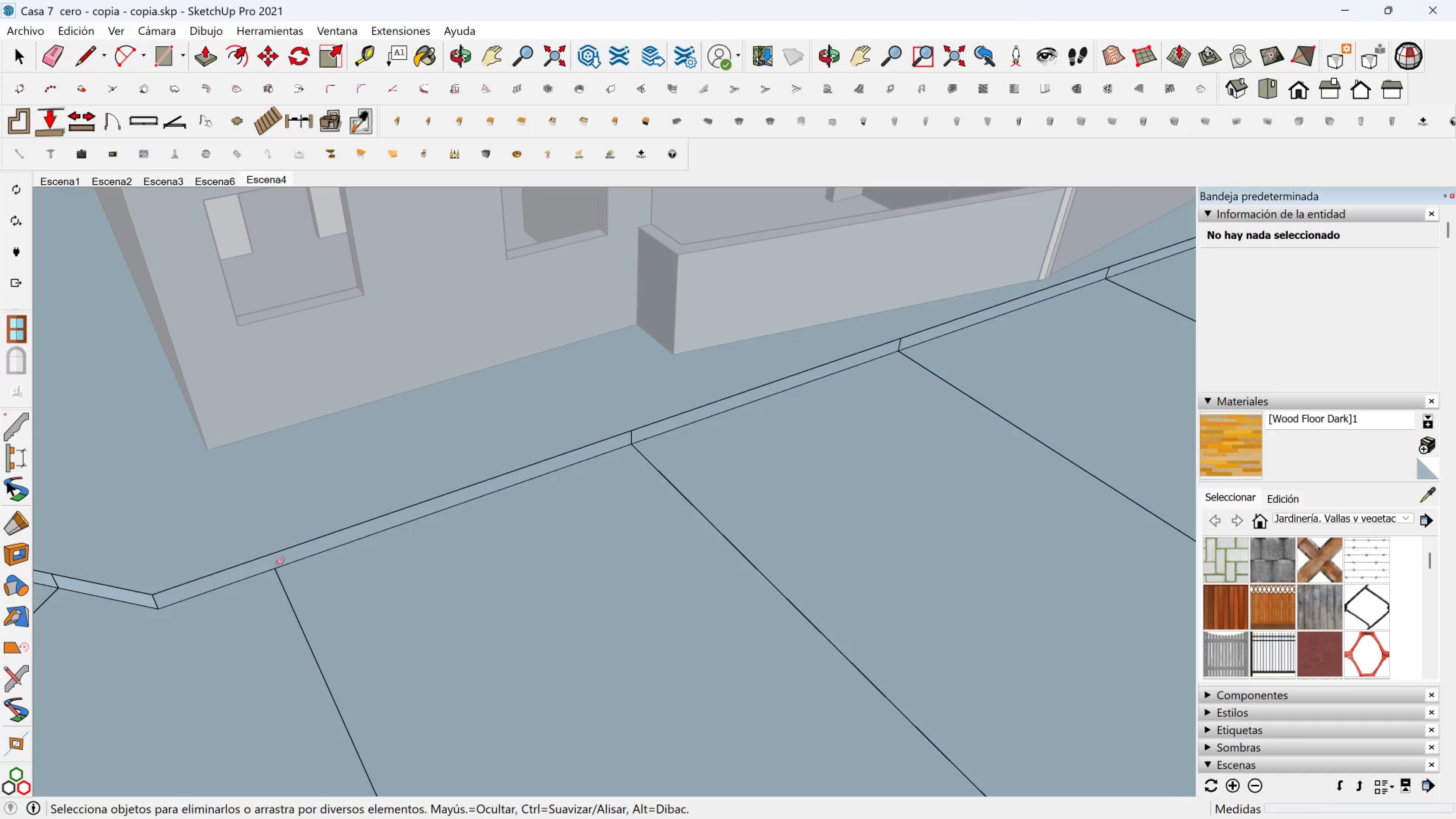 
key(Shift+ShiftLeft)
 